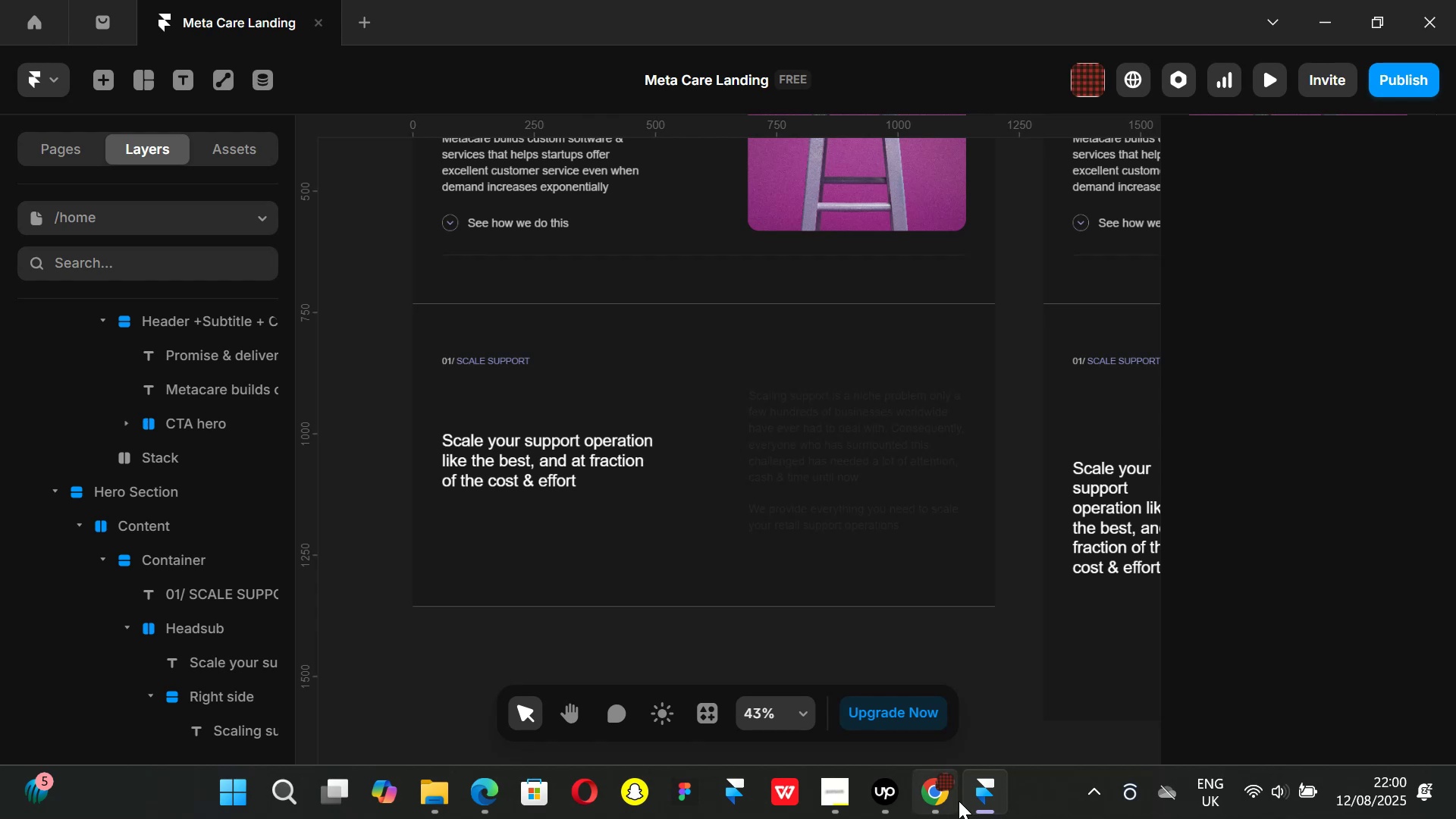 
left_click([955, 801])
 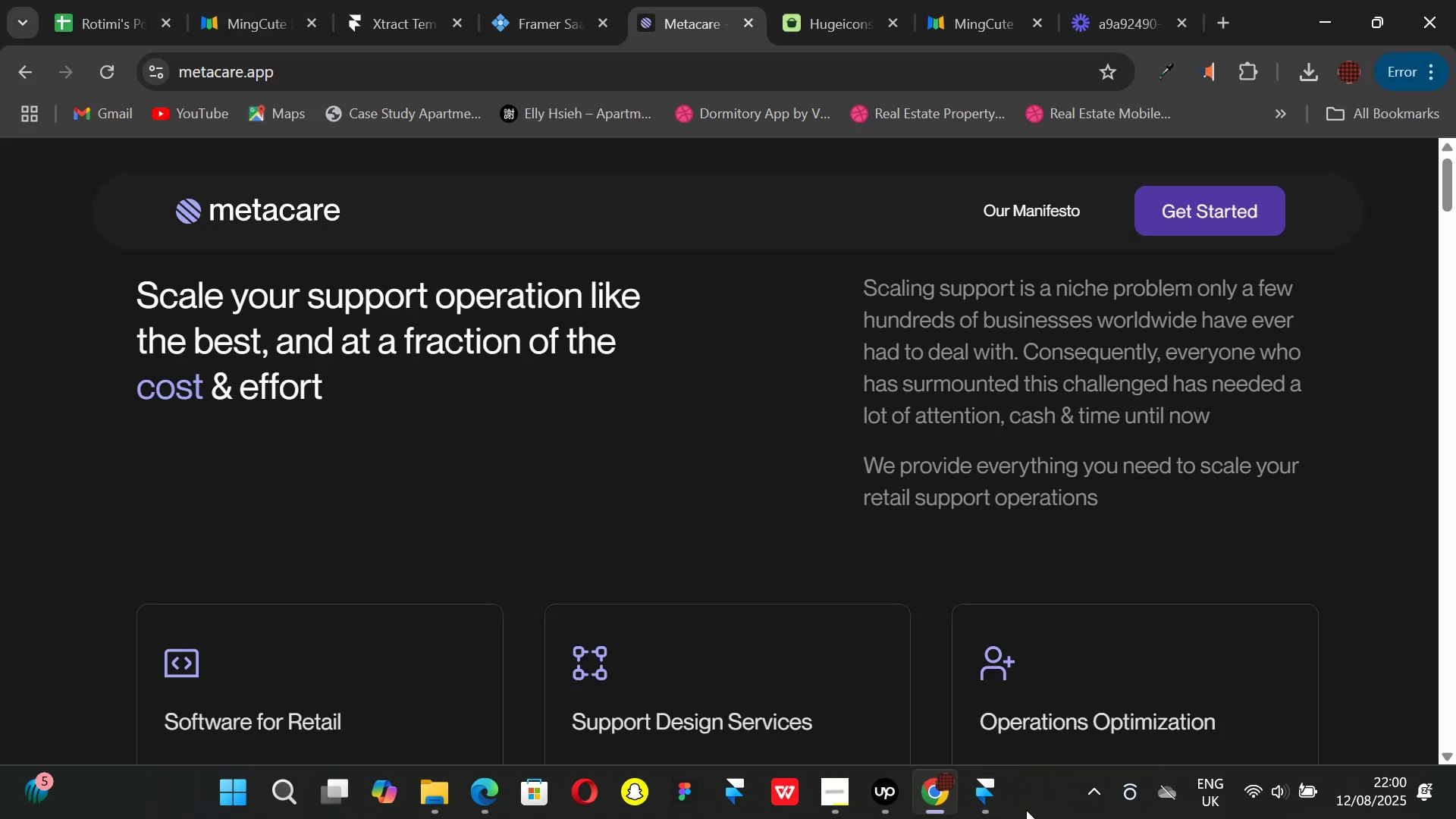 
left_click_drag(start_coordinate=[993, 797], to_coordinate=[993, 789])
 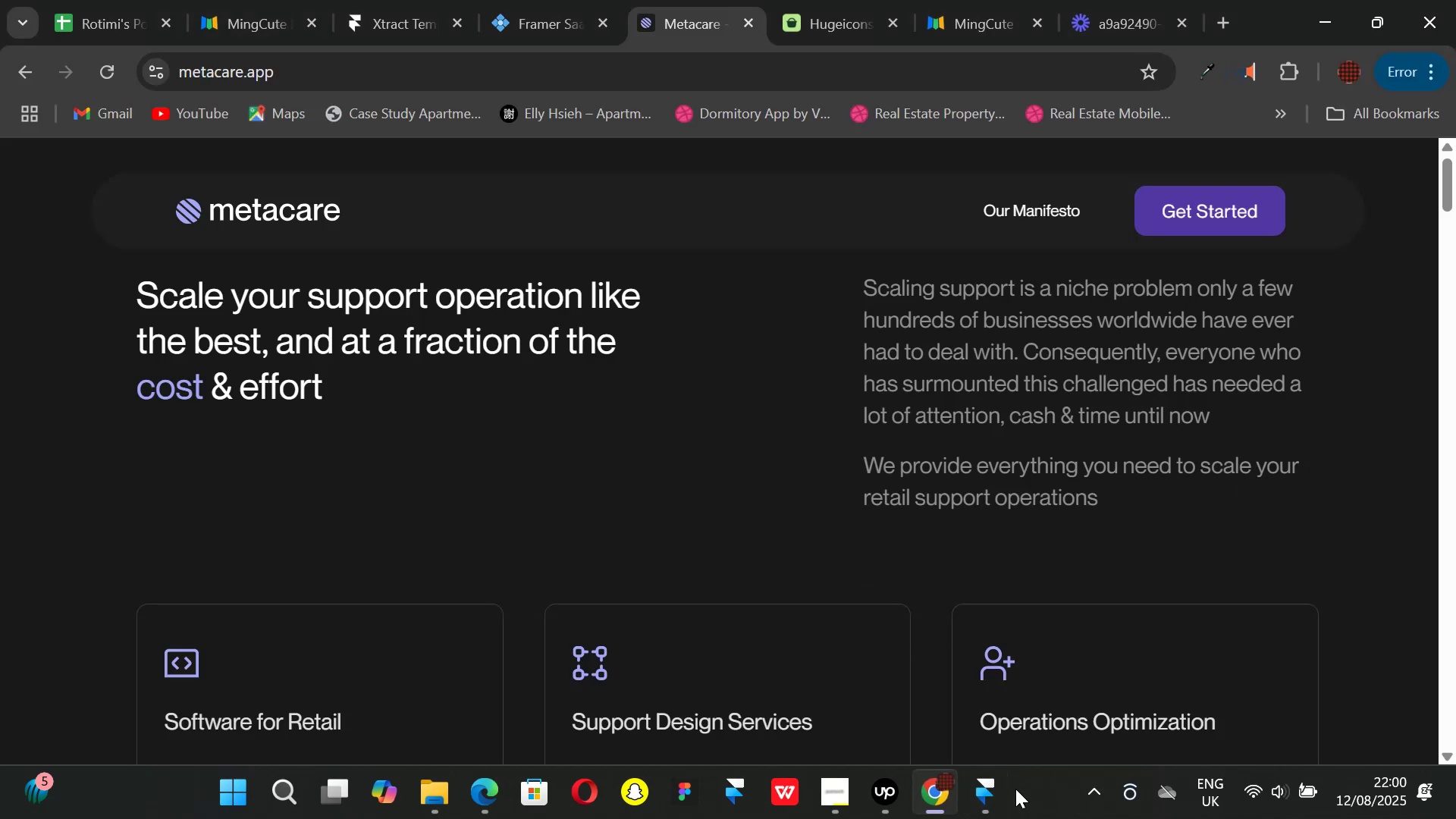 
left_click([989, 784])
 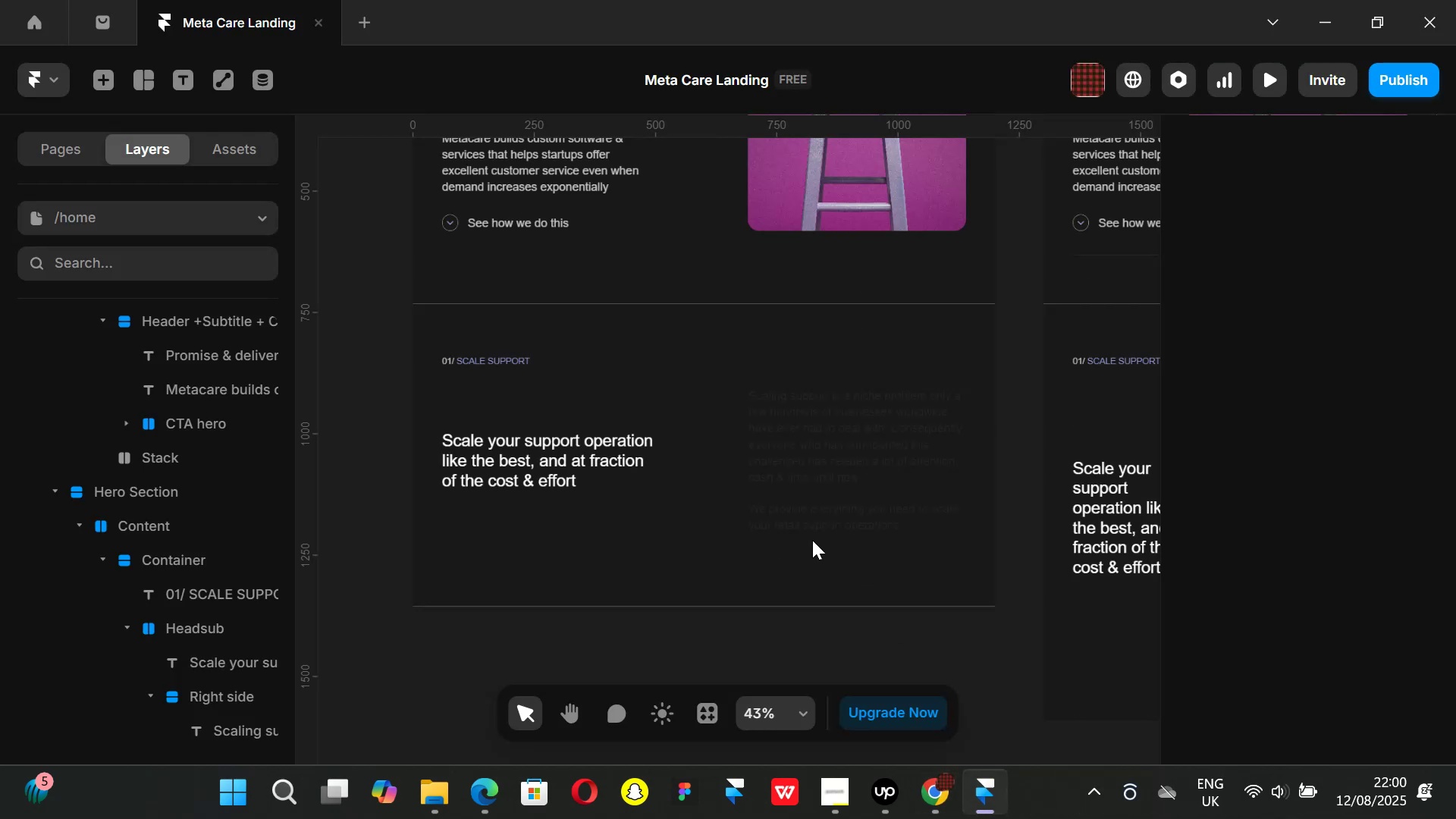 
hold_key(key=ControlLeft, duration=1.17)
scroll: coordinate [587, 513], scroll_direction: up, amount: 3.0
 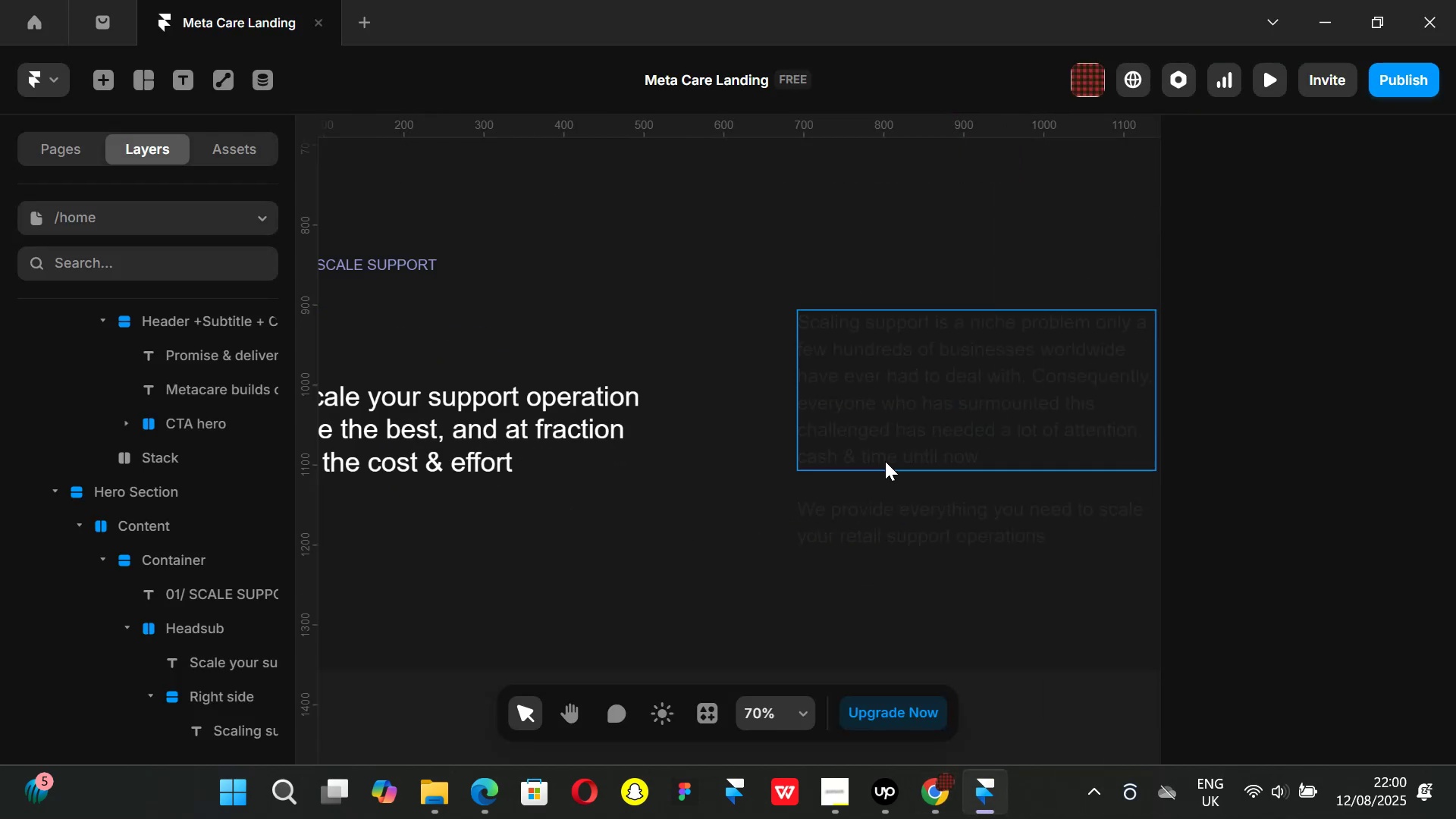 
left_click([908, 417])
 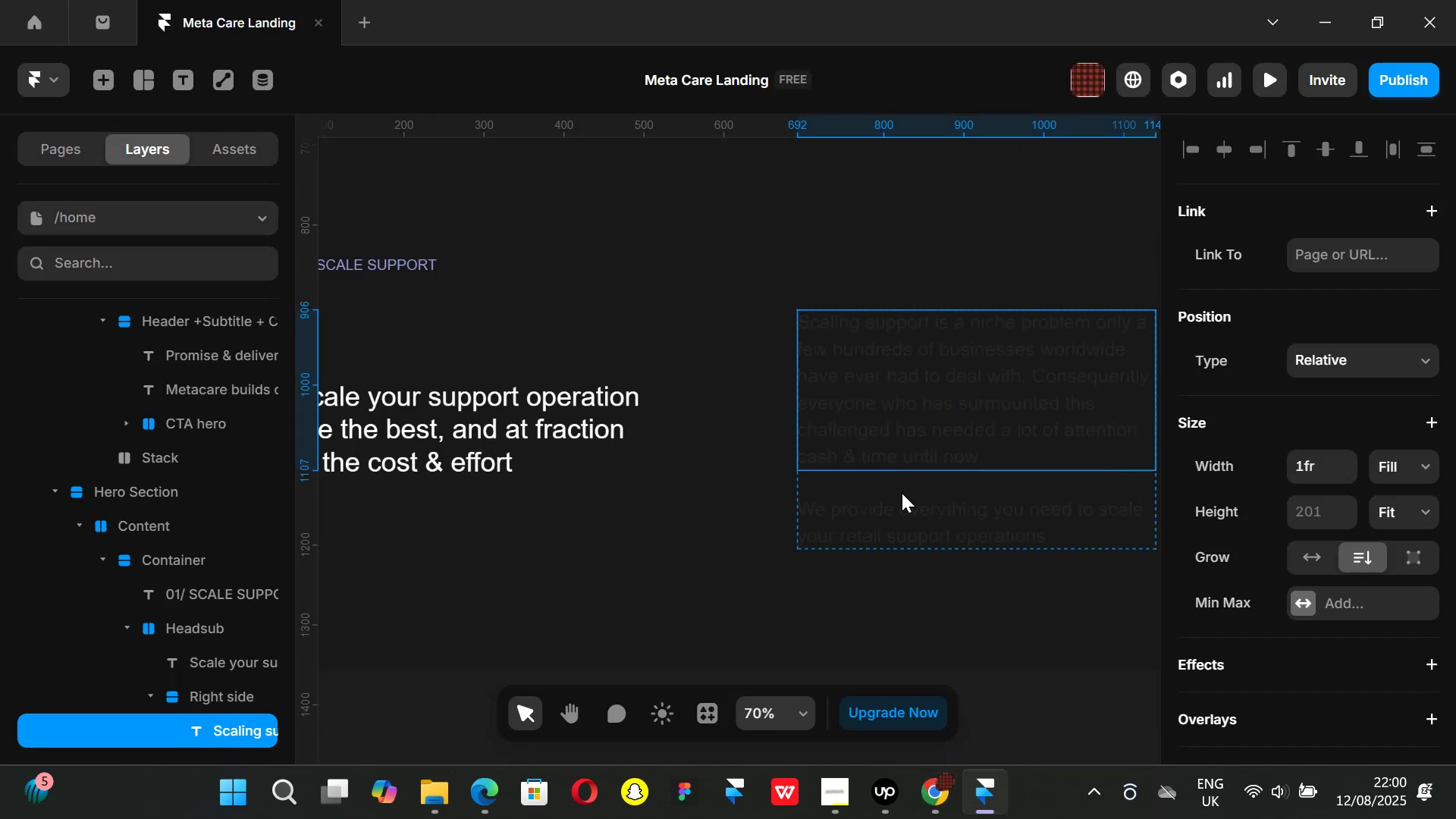 
hold_key(key=ShiftLeft, duration=0.49)
double_click([899, 520])
 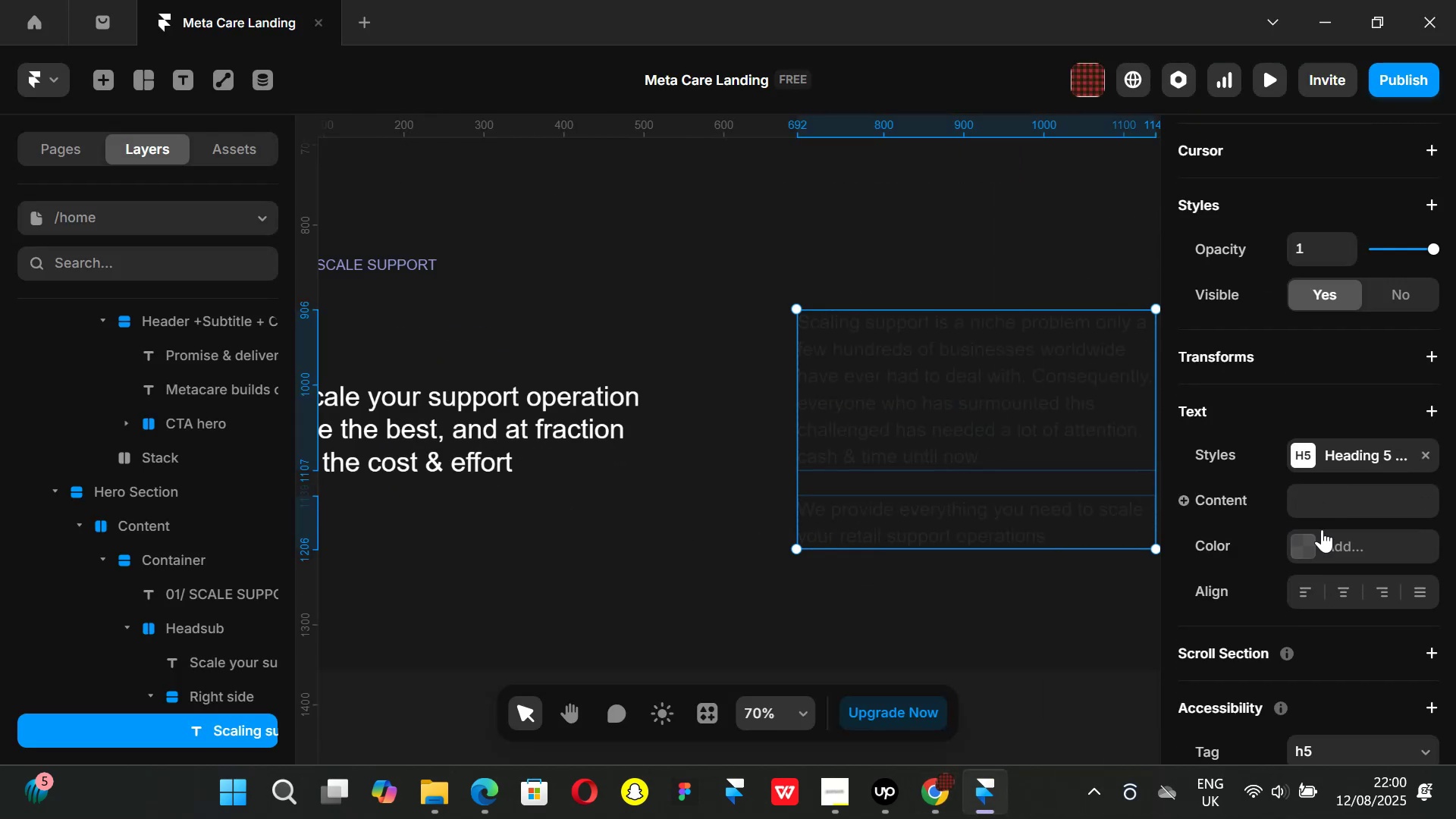 
scroll: coordinate [1332, 530], scroll_direction: down, amount: 2.0
 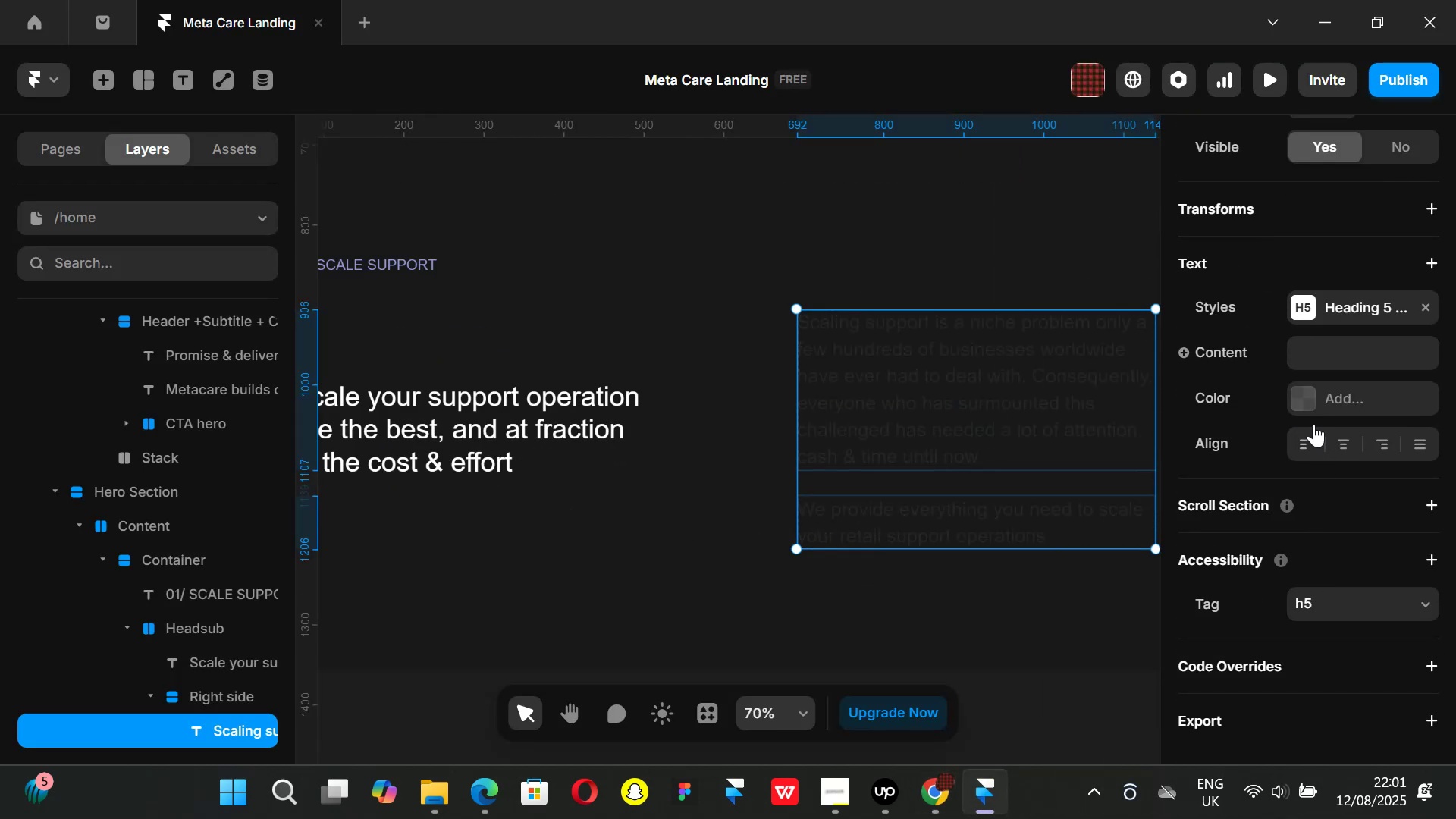 
left_click([1306, 394])
 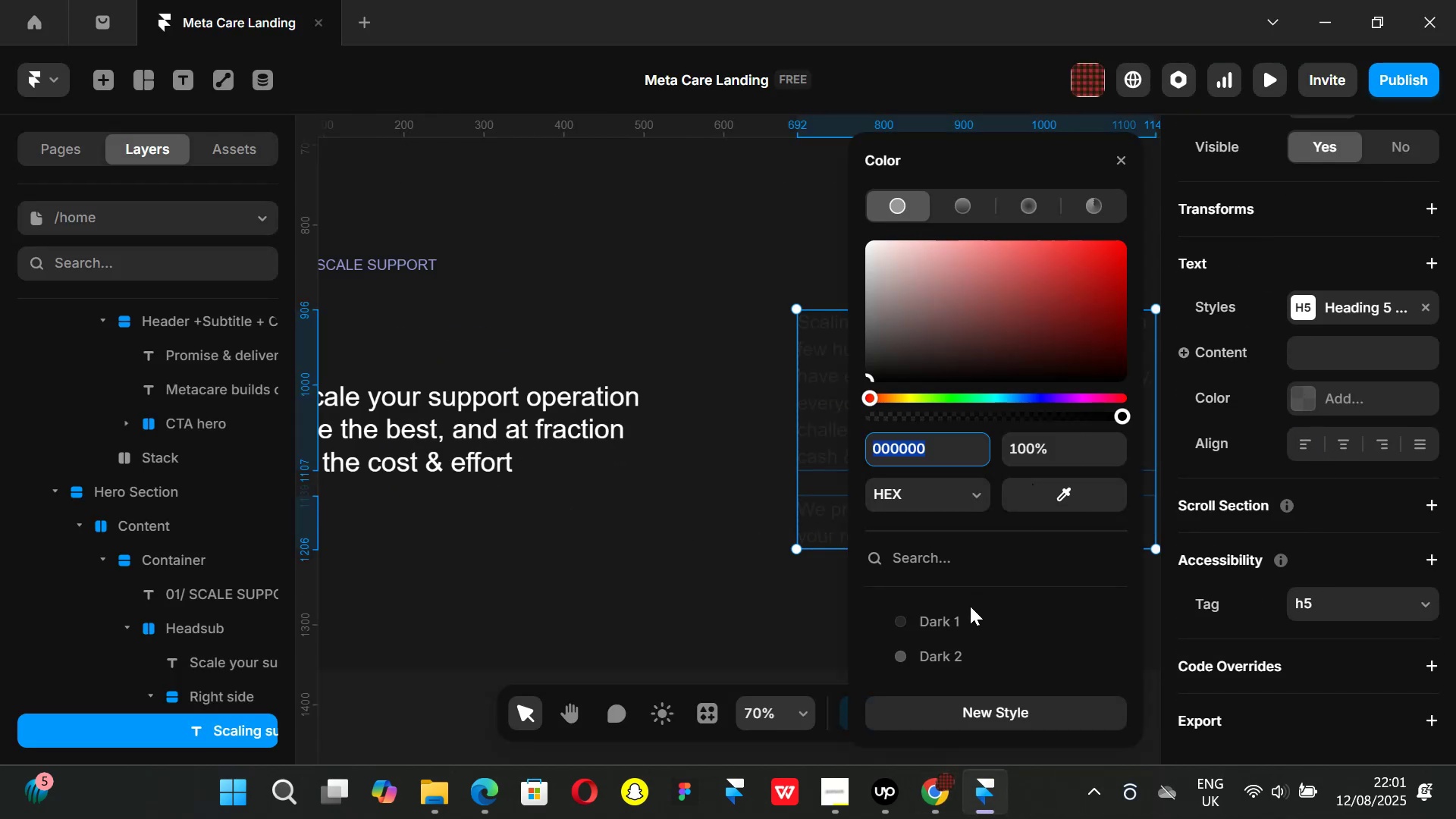 
scroll: coordinate [968, 626], scroll_direction: down, amount: 1.0
 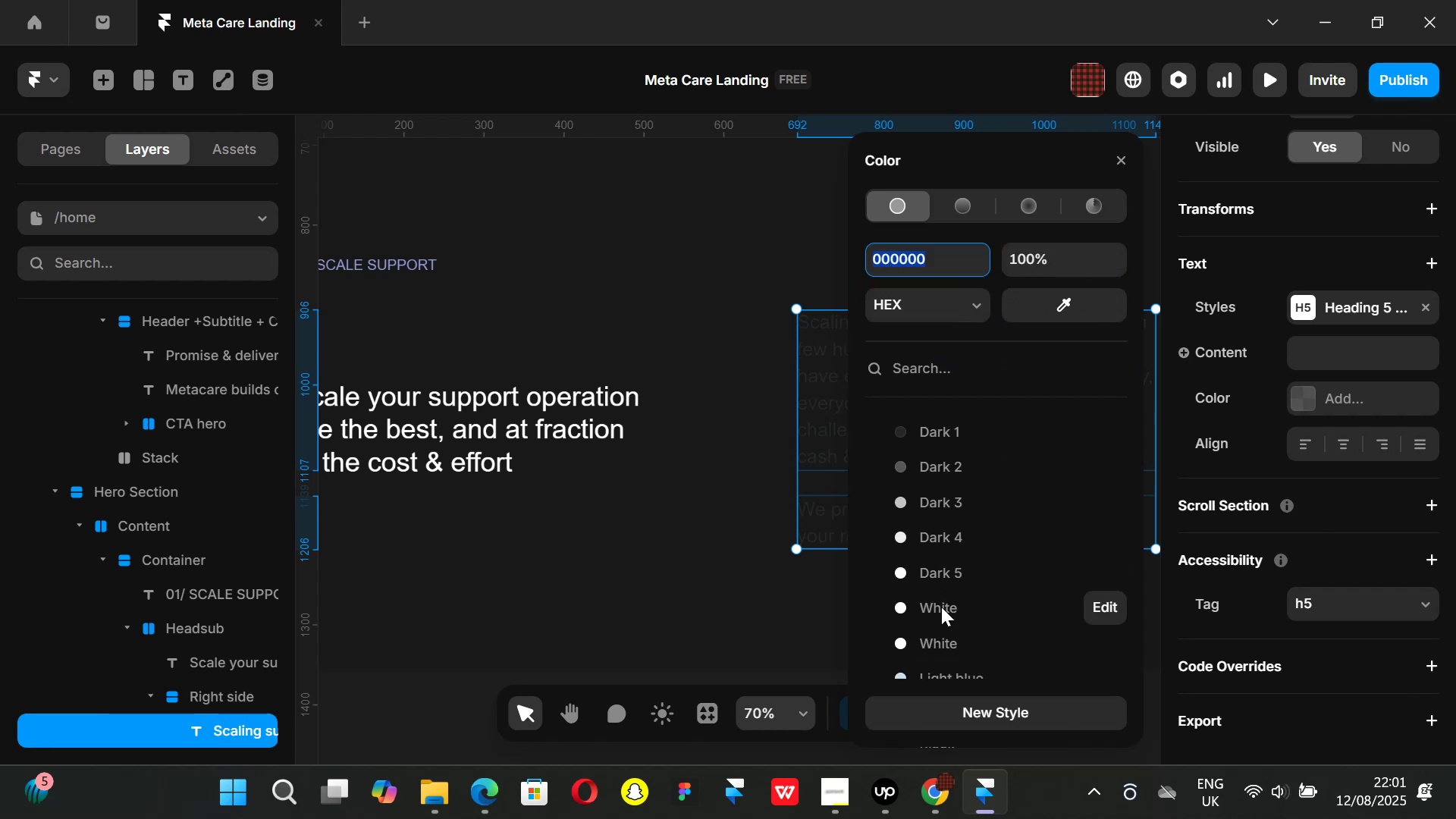 
left_click([941, 607])
 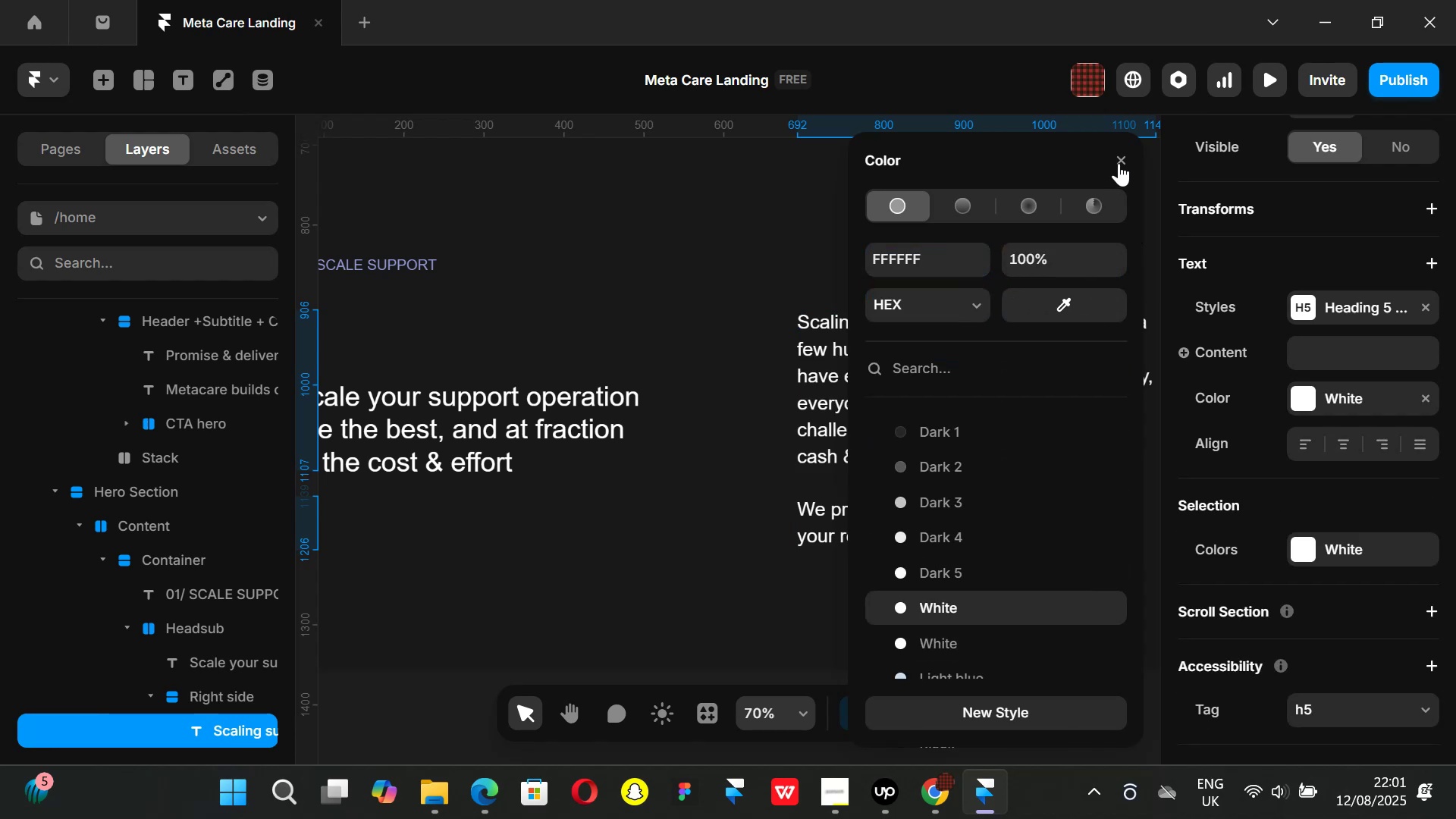 
left_click([1123, 154])
 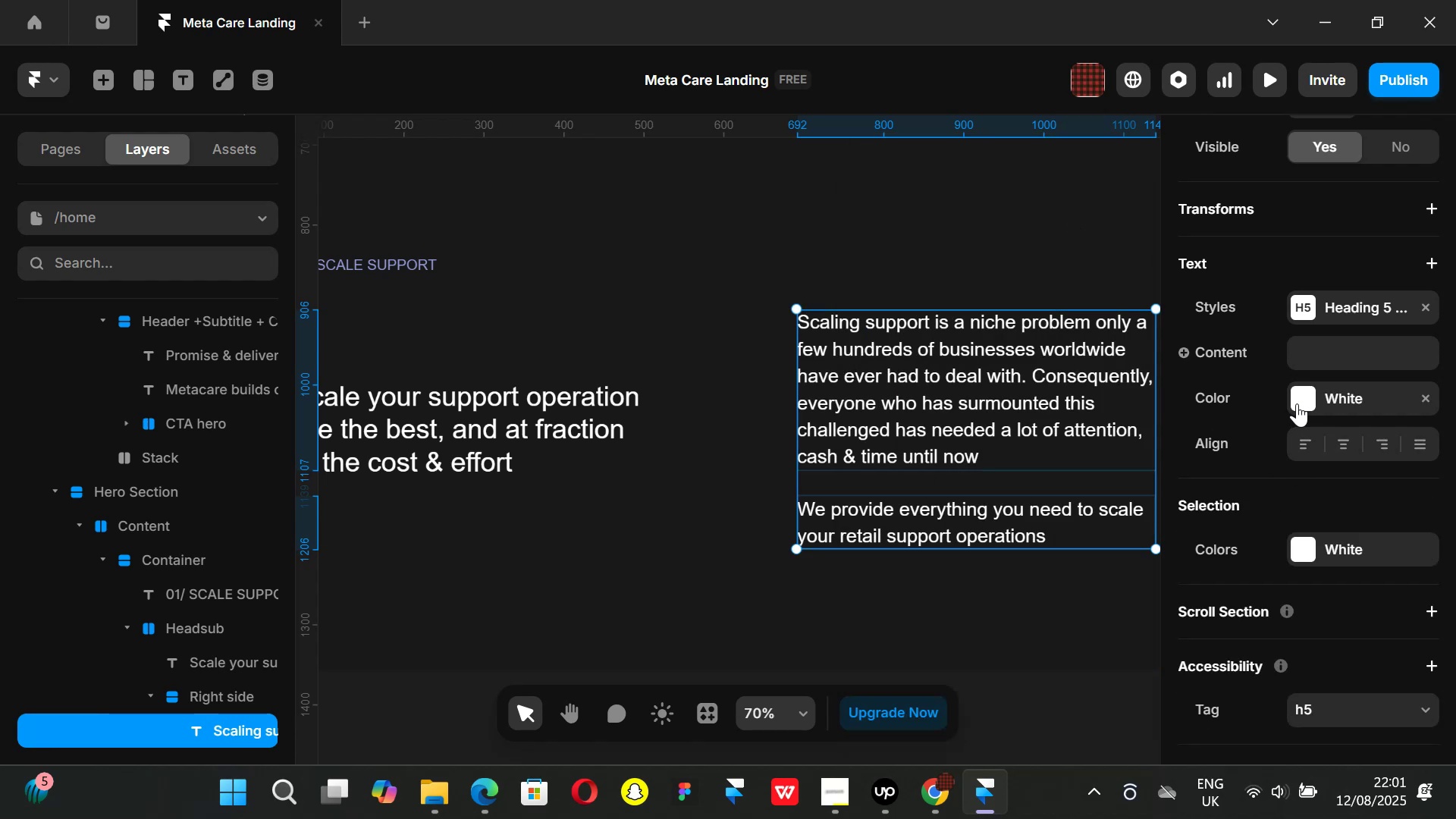 
left_click([1307, 395])
 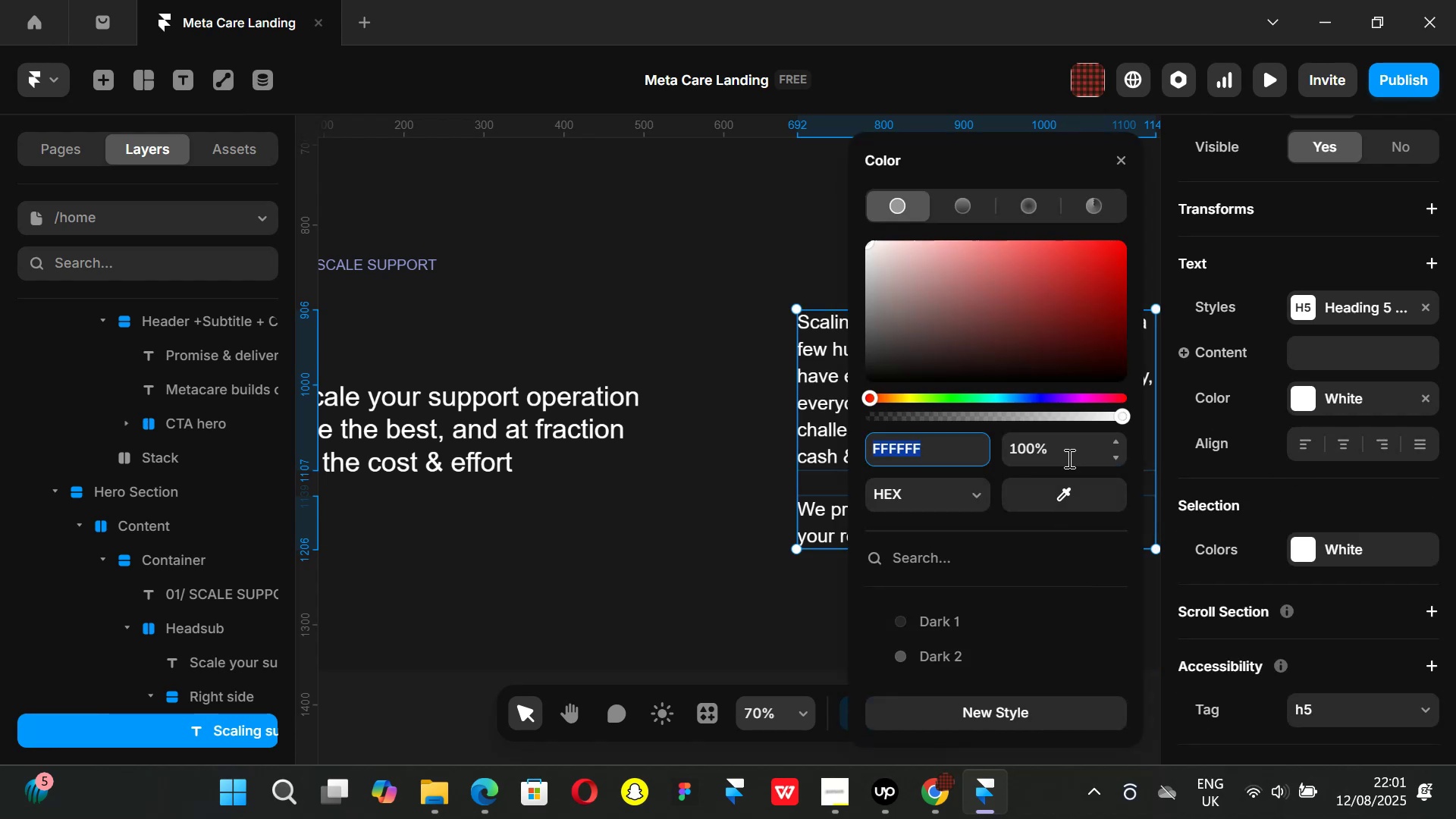 
left_click([1068, 458])
 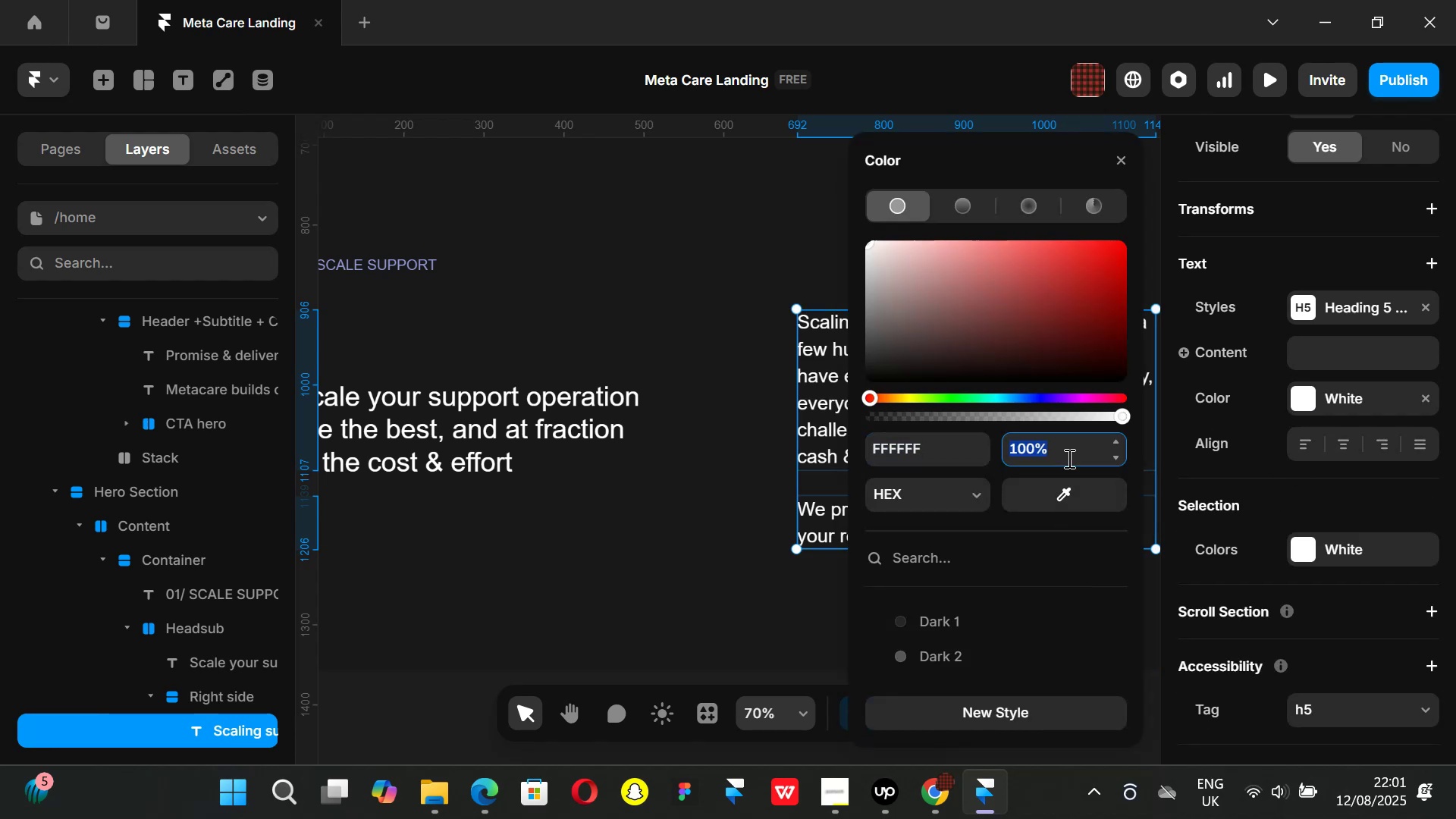 
type(75)
 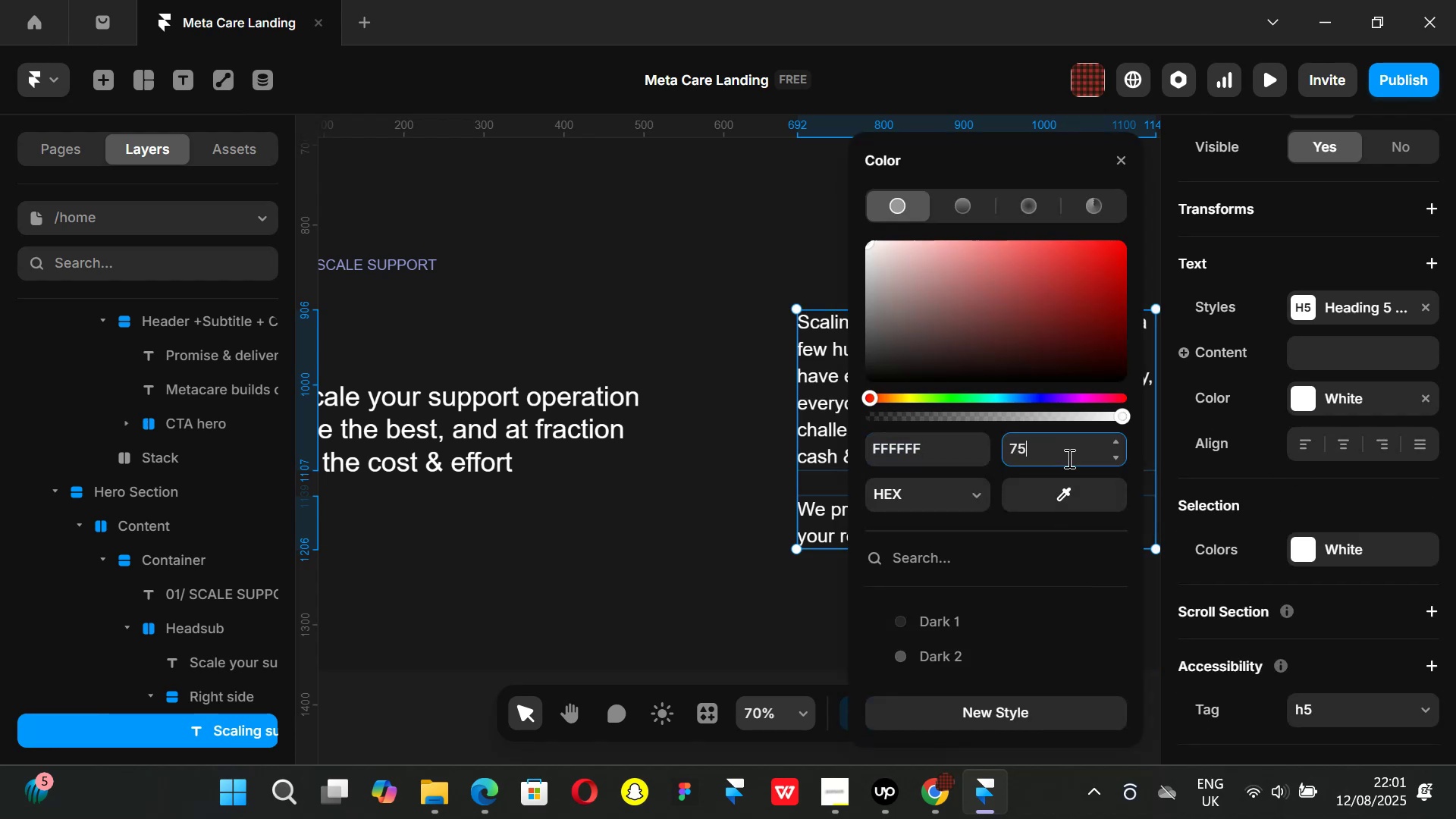 
key(Enter)
 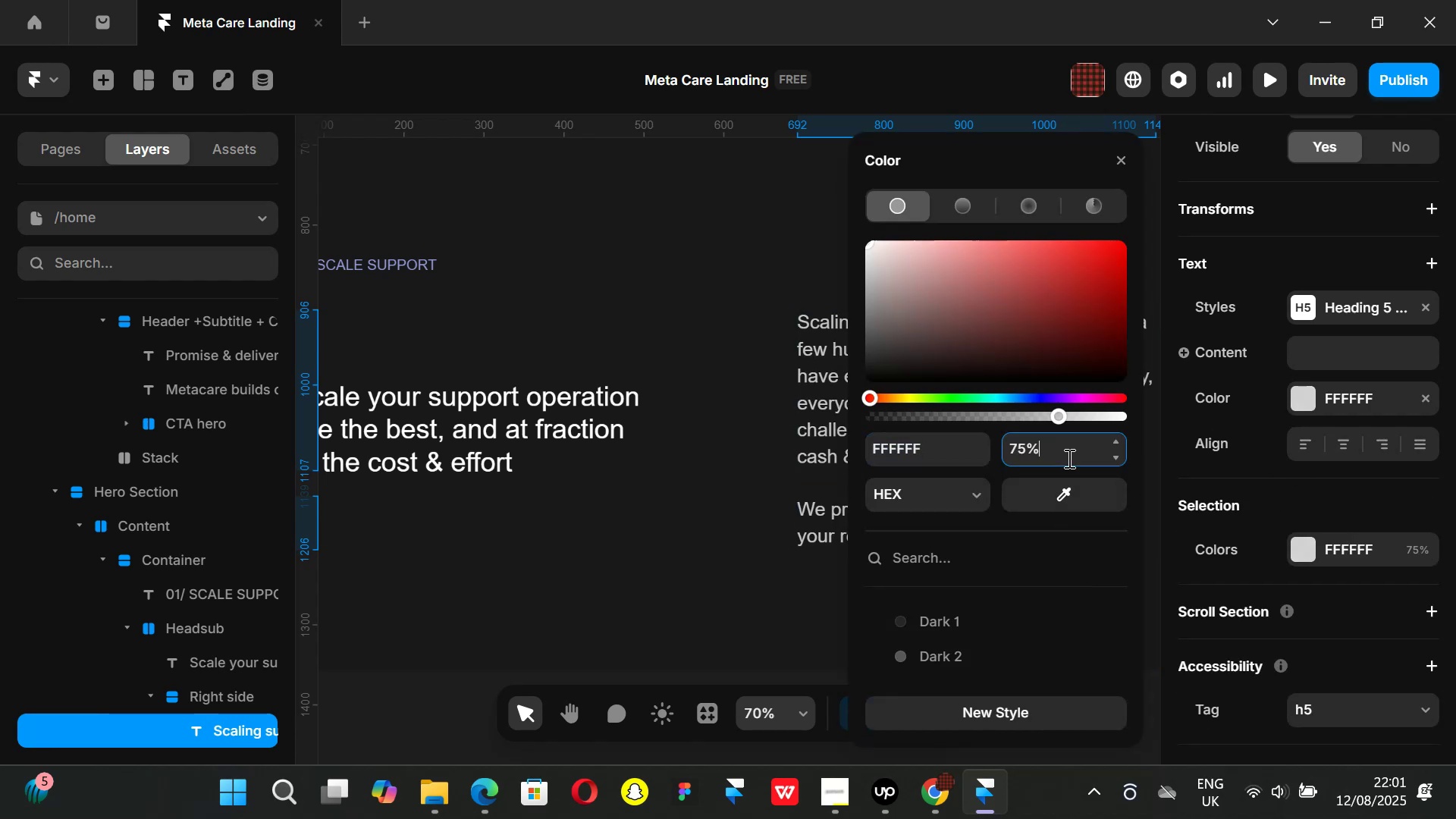 
key(Backspace)
key(Backspace)
key(Backspace)
key(Backspace)
key(Backspace)
type(60)
 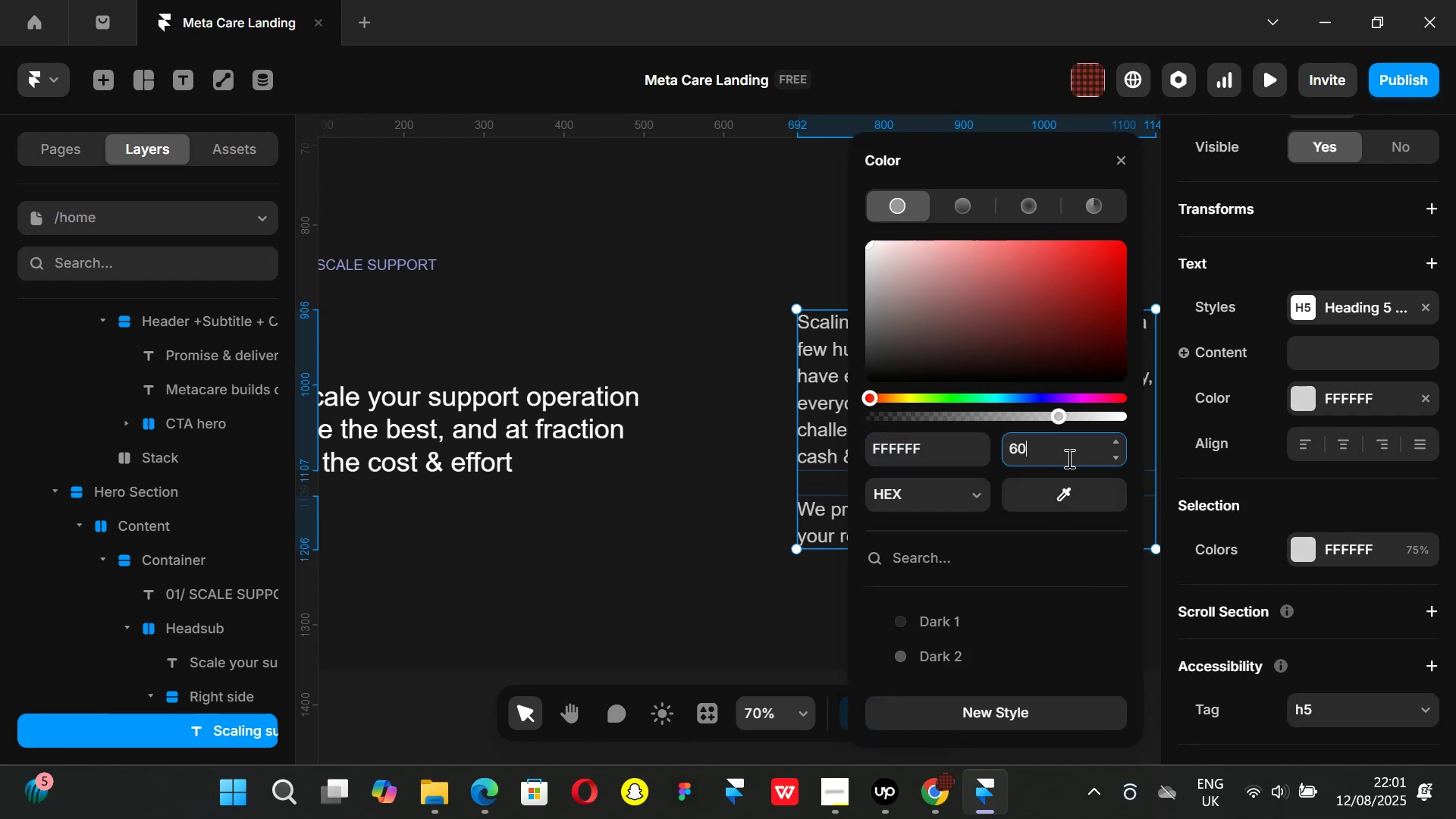 
key(Enter)
 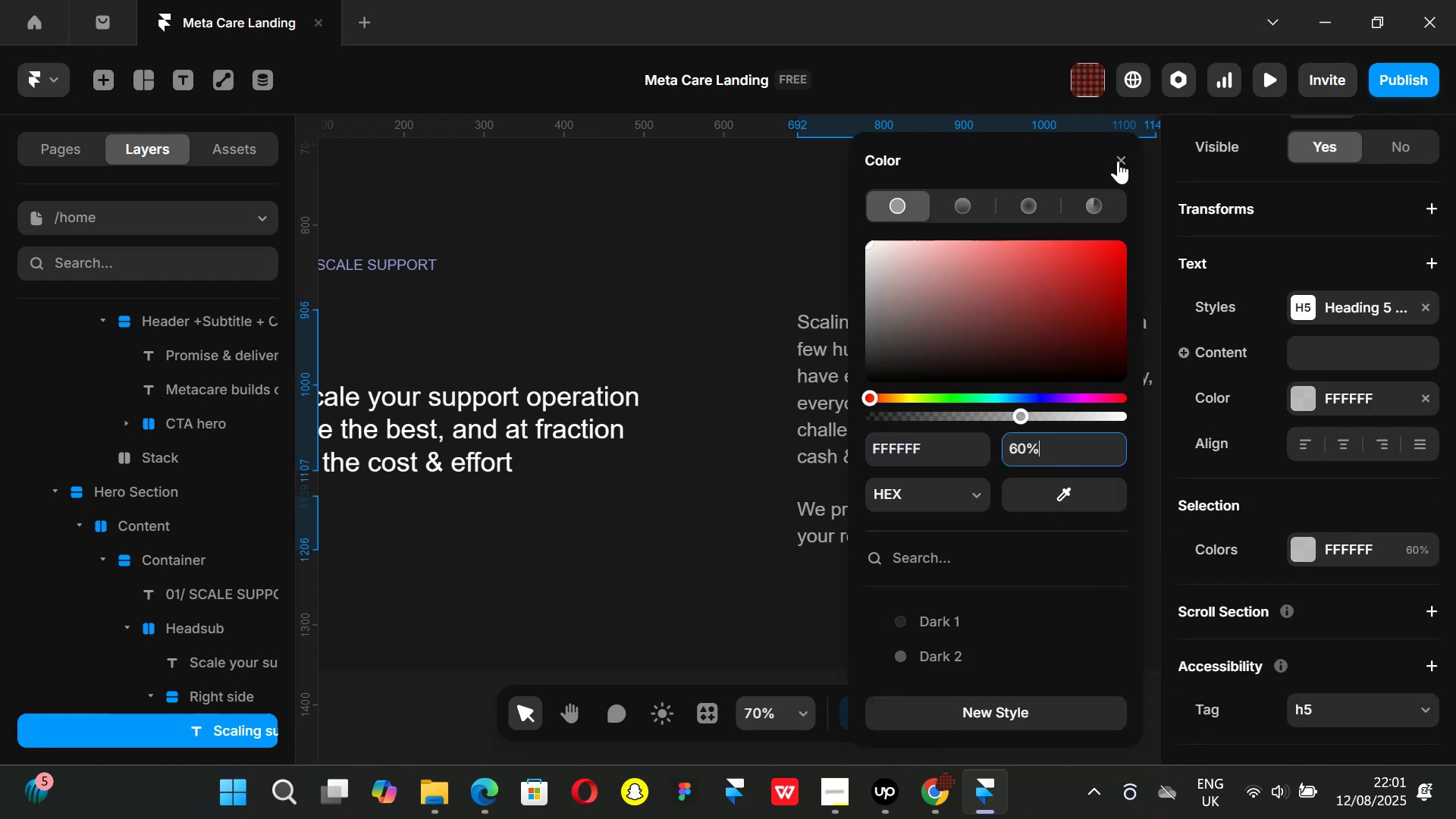 
left_click([1118, 161])
 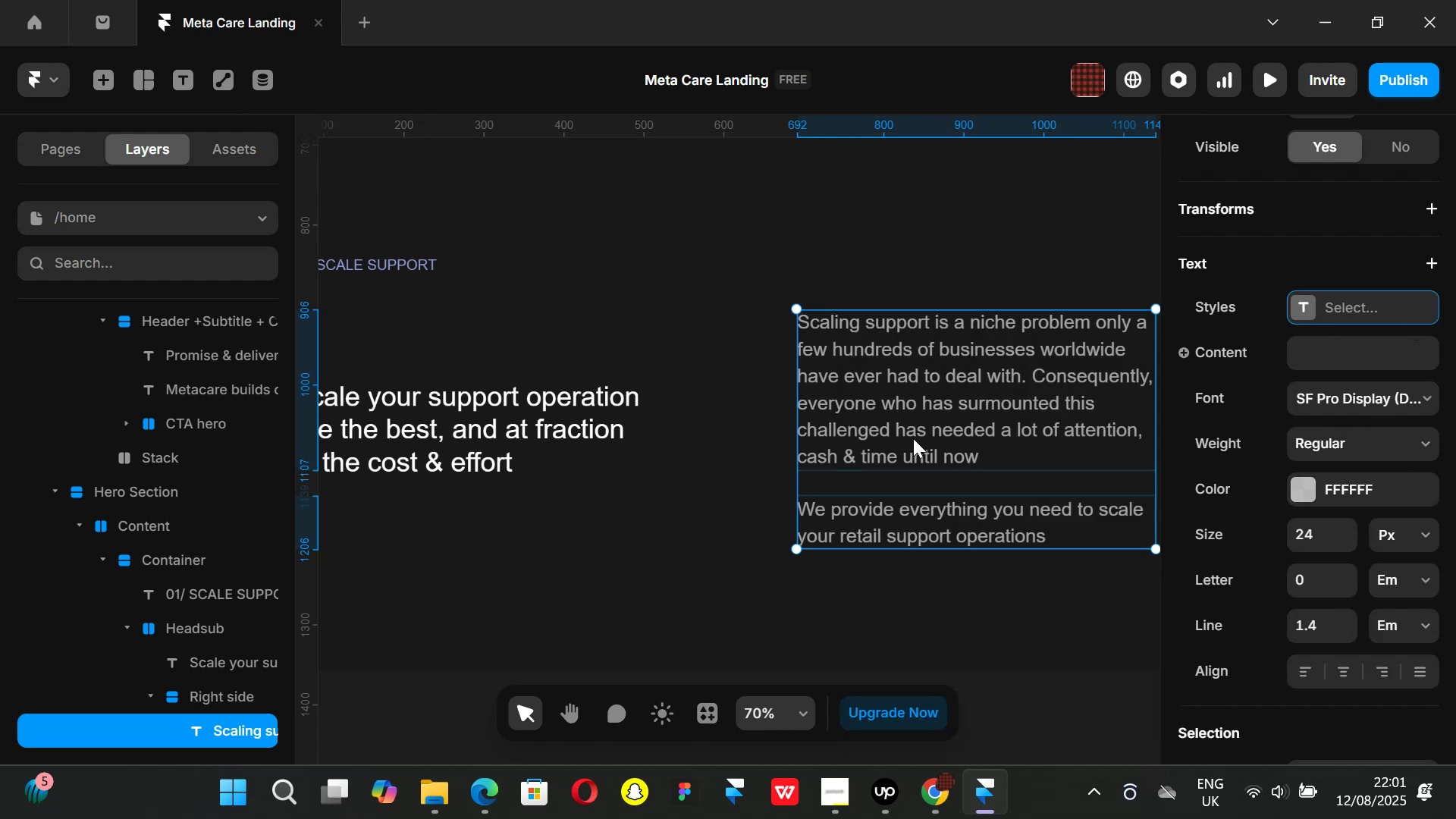 
left_click([511, 422])
 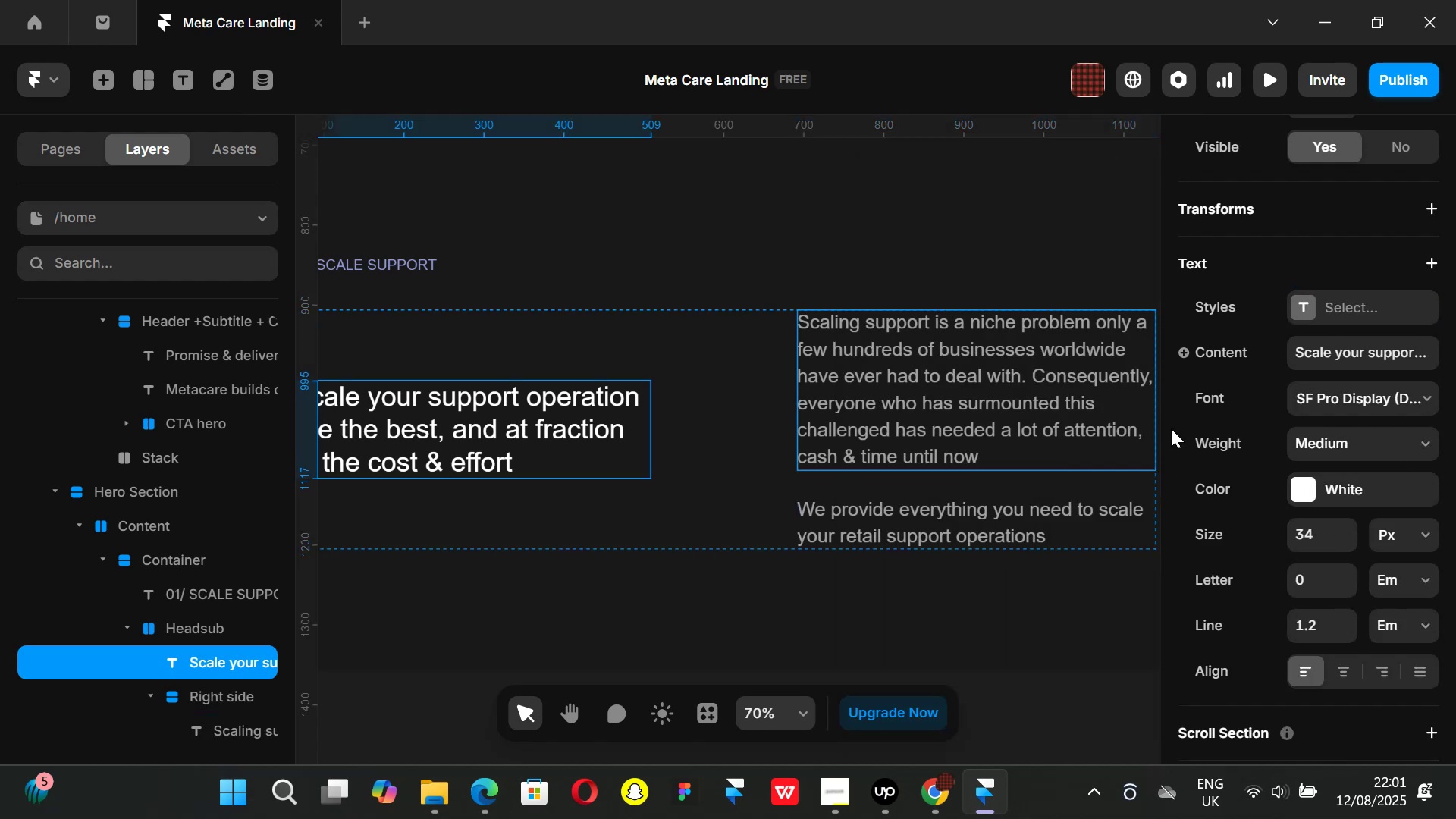 
left_click([1006, 428])
 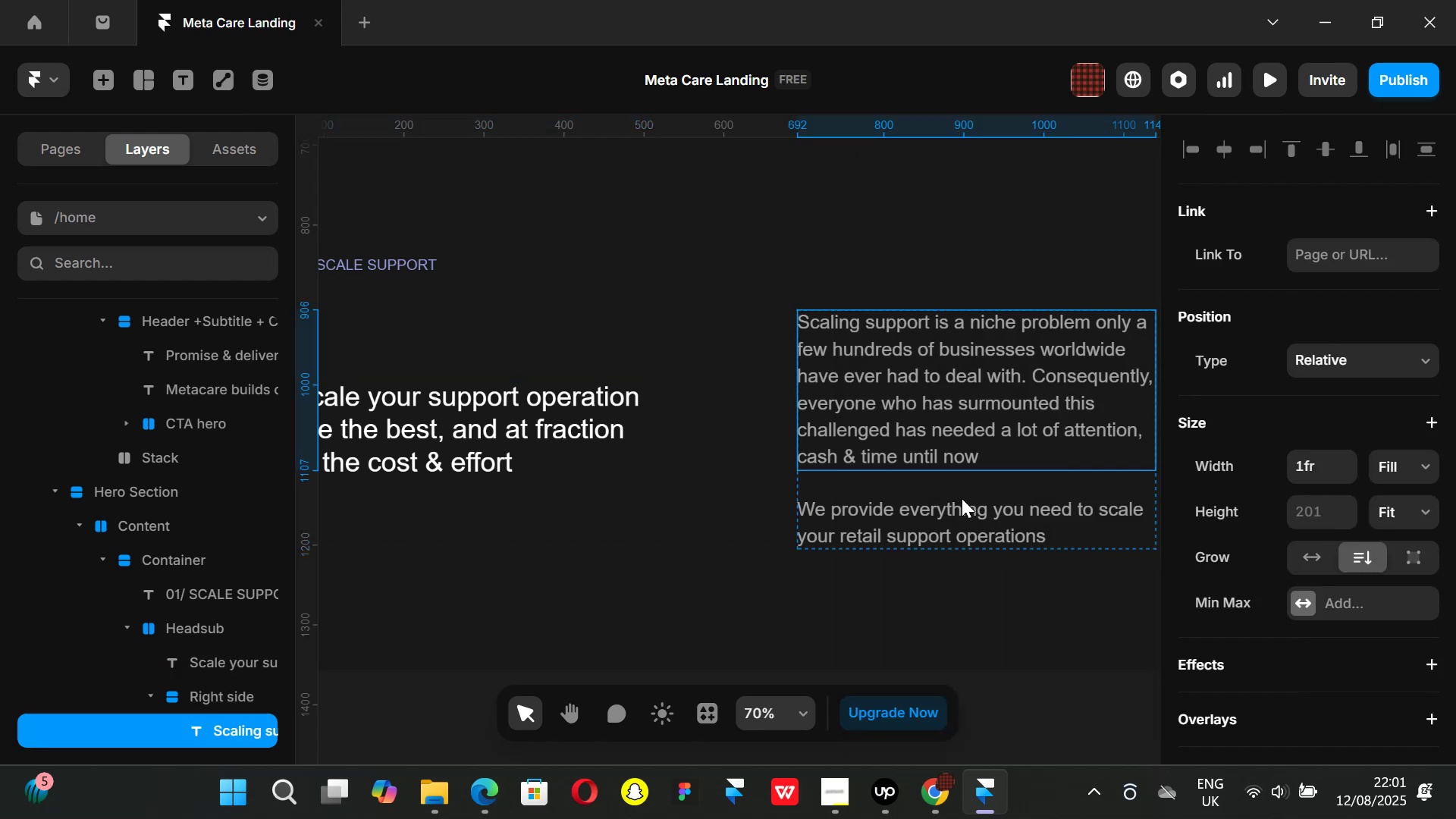 
hold_key(key=ShiftLeft, duration=0.51)
 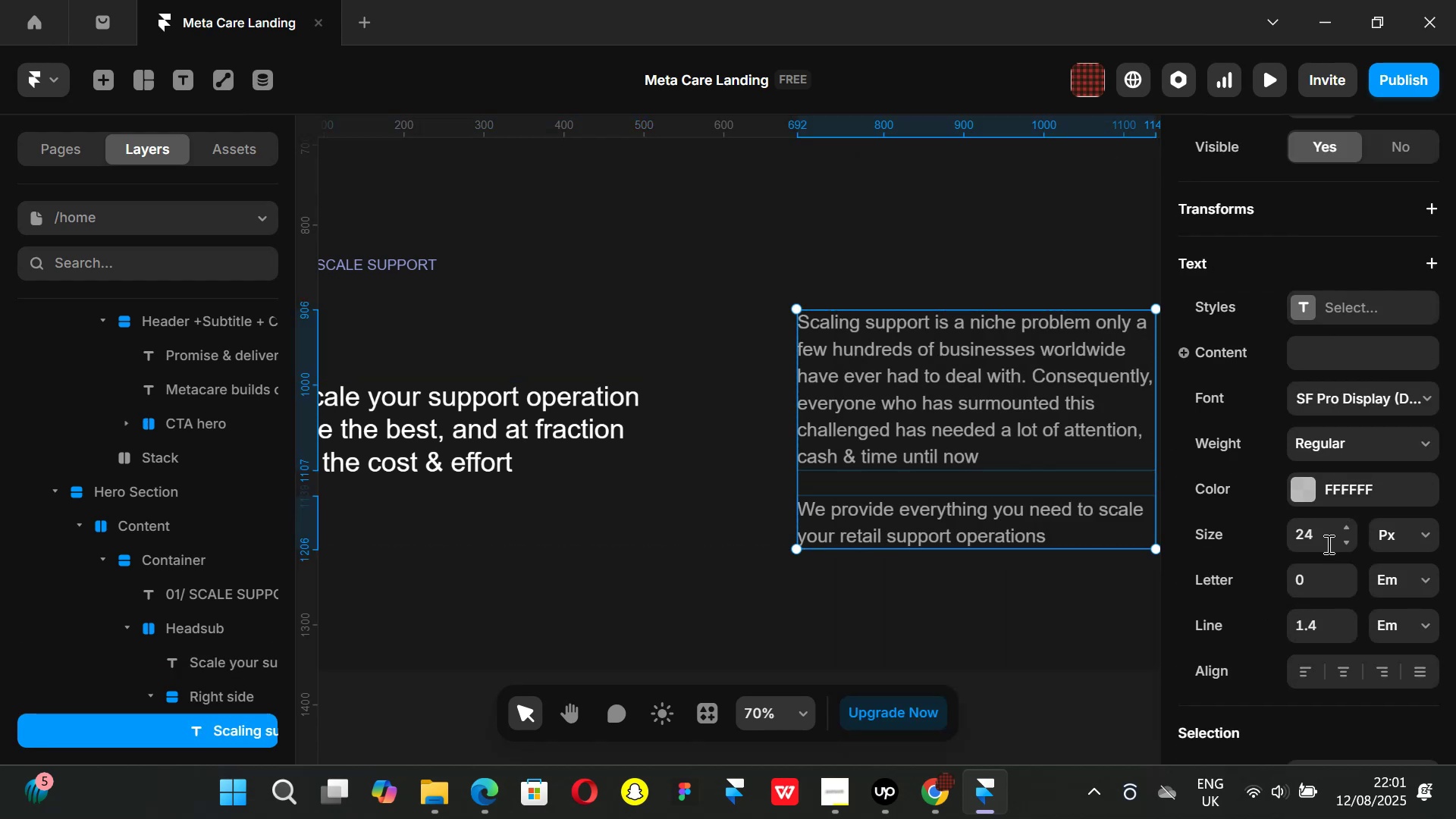 
left_click([1327, 544])
 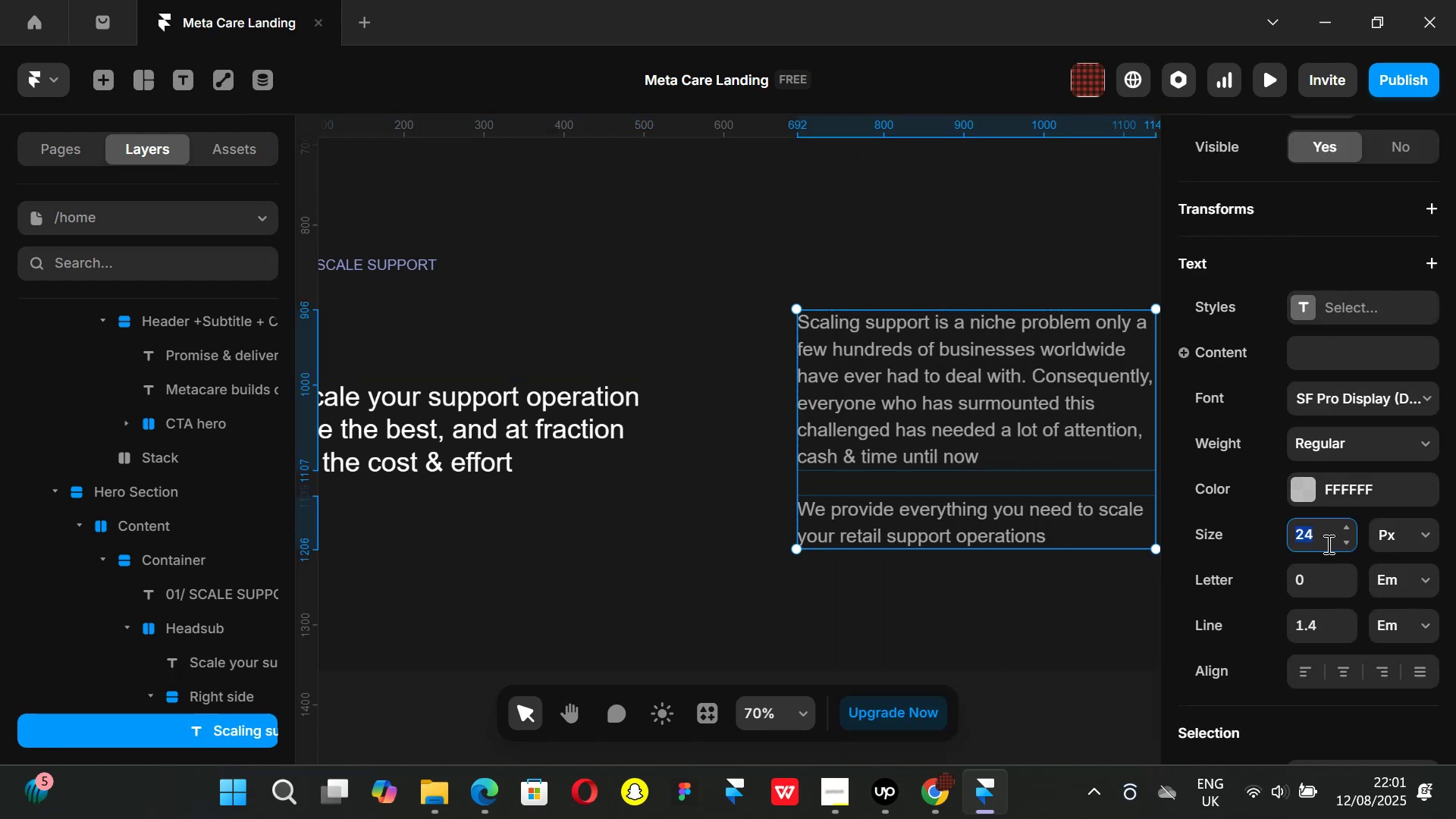 
type(22)
 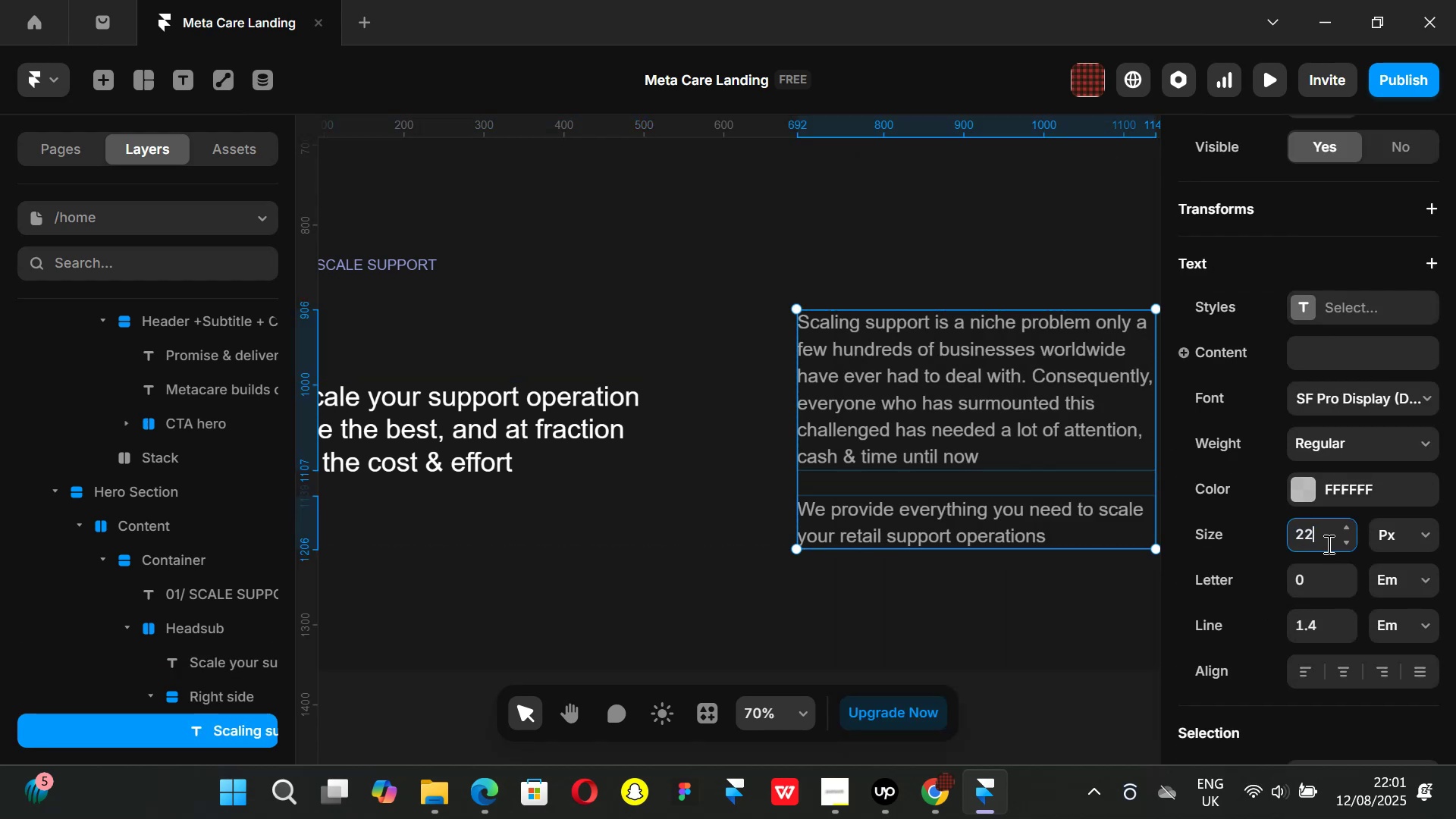 
key(Enter)
 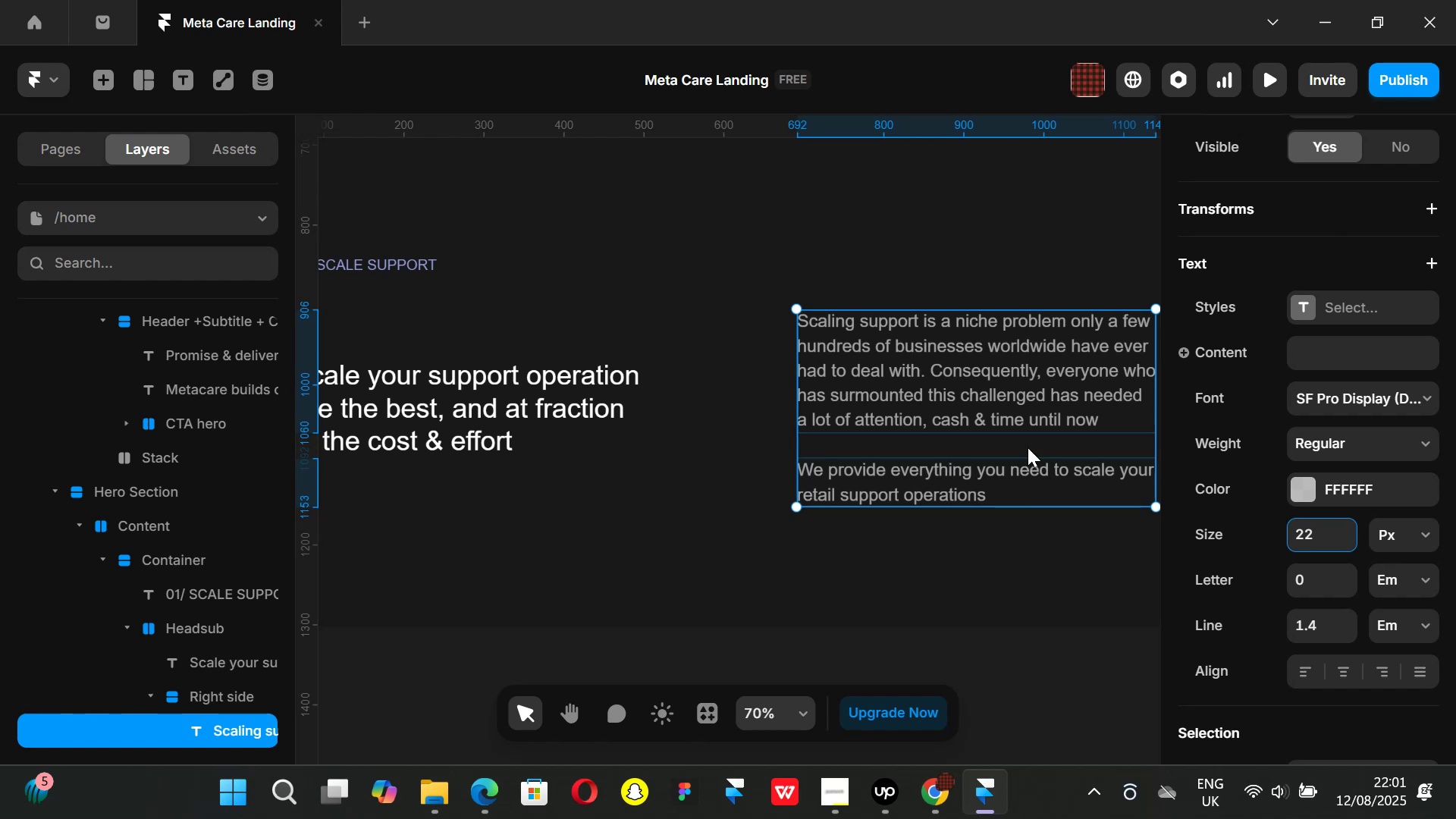 
hold_key(key=ControlLeft, duration=0.5)
scroll: coordinate [927, 462], scroll_direction: down, amount: 1.0
 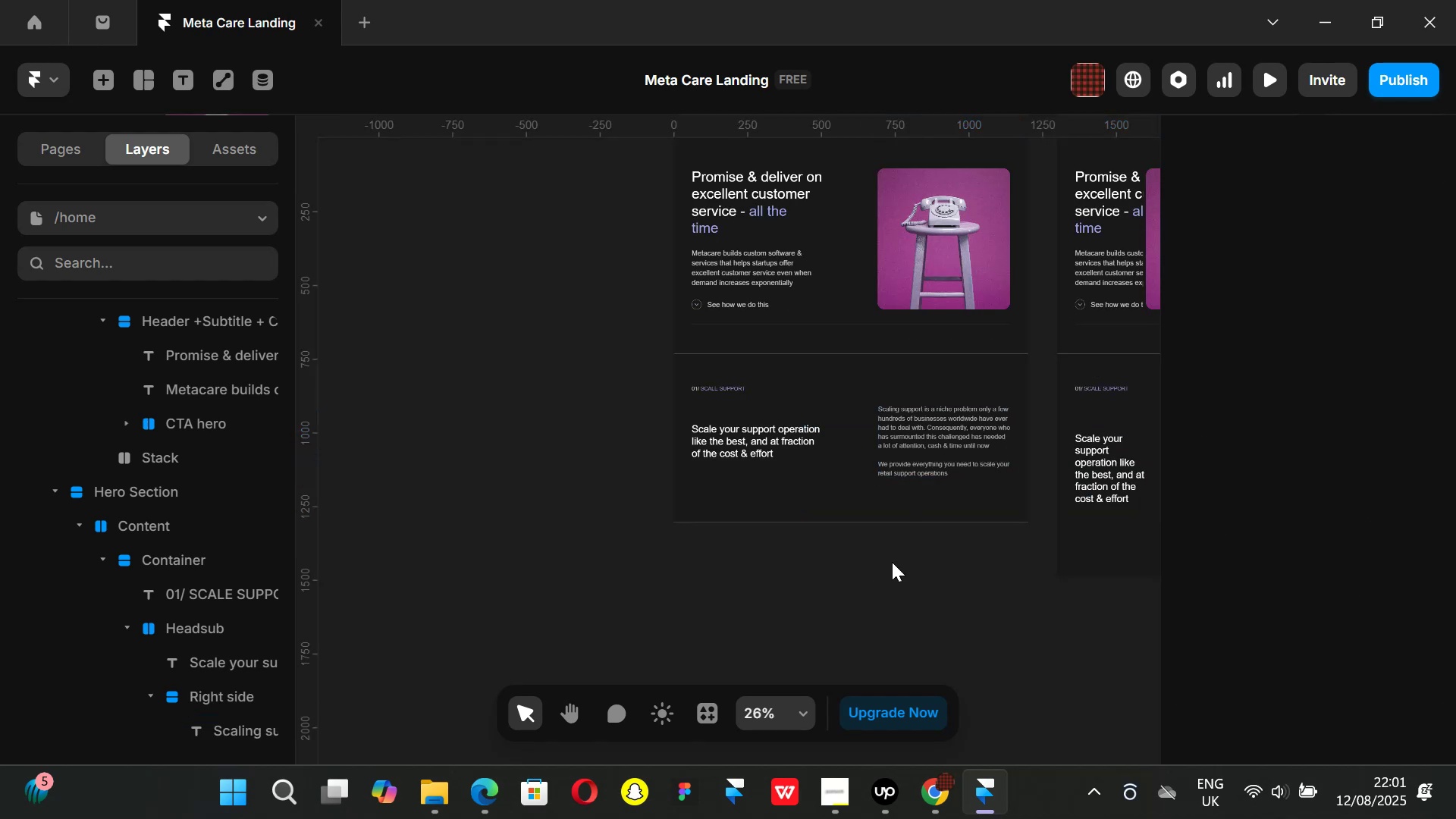 
key(Control+ControlLeft)
 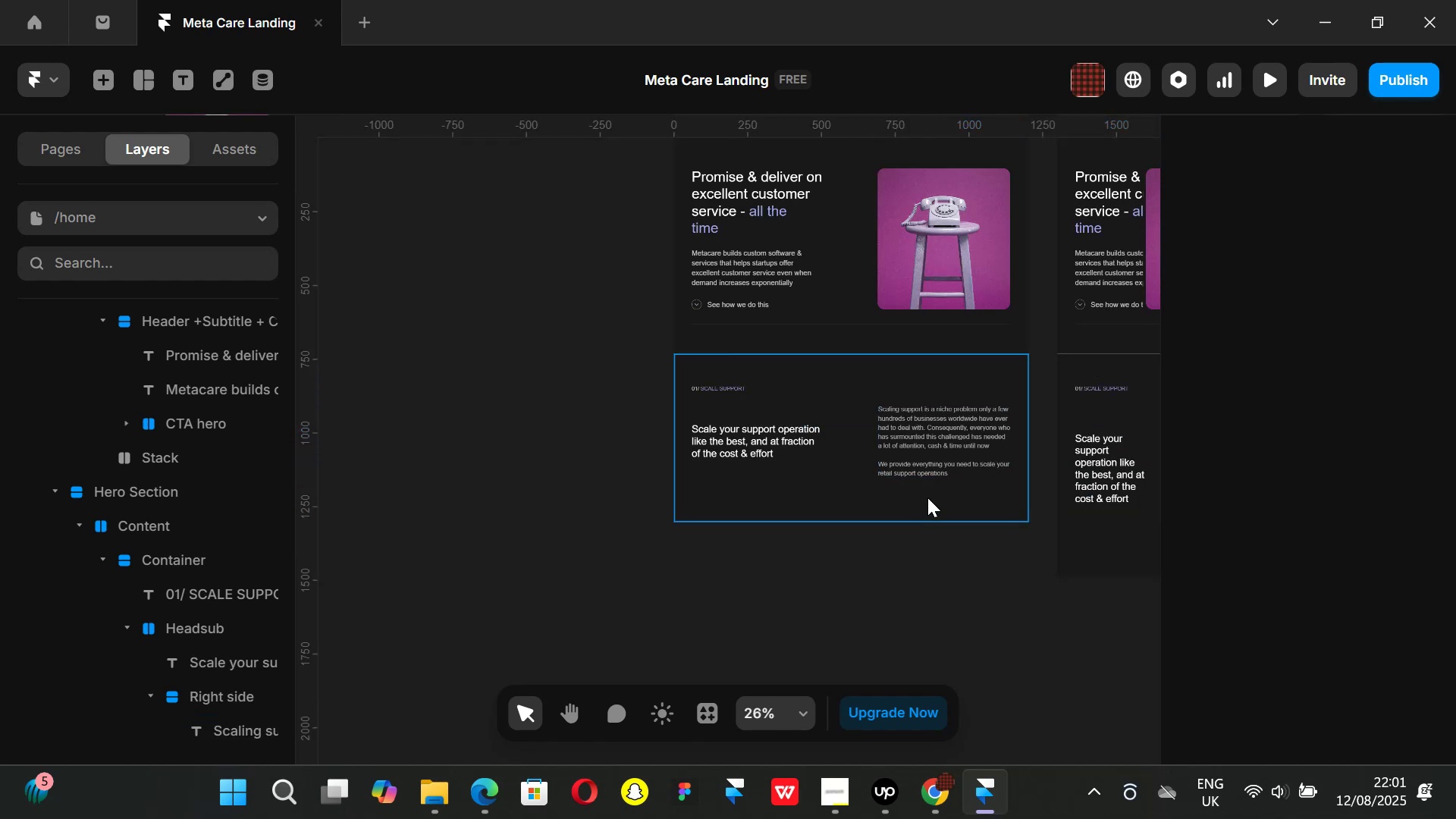 
scroll: coordinate [927, 497], scroll_direction: up, amount: 1.0
 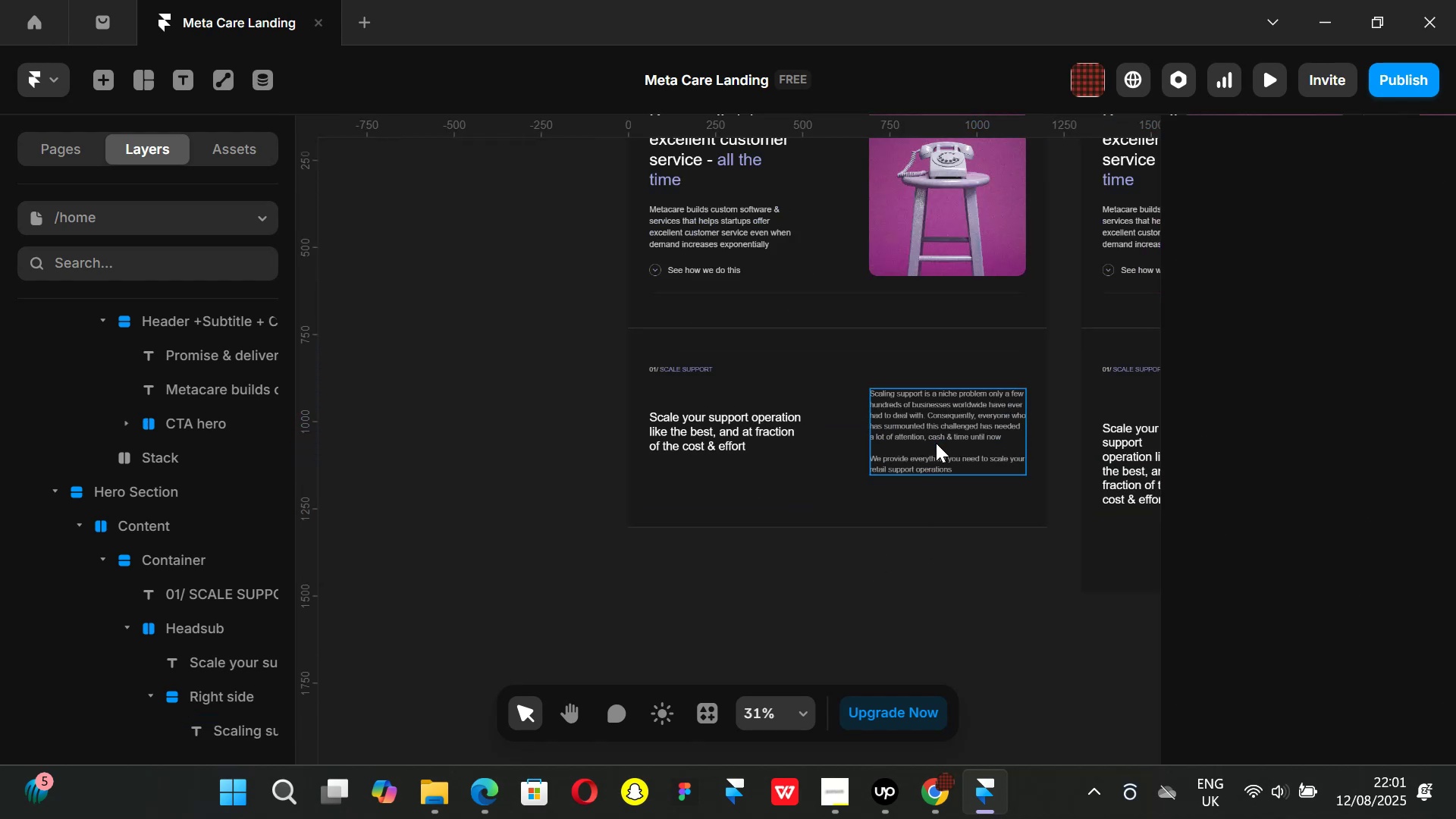 
left_click([936, 445])
 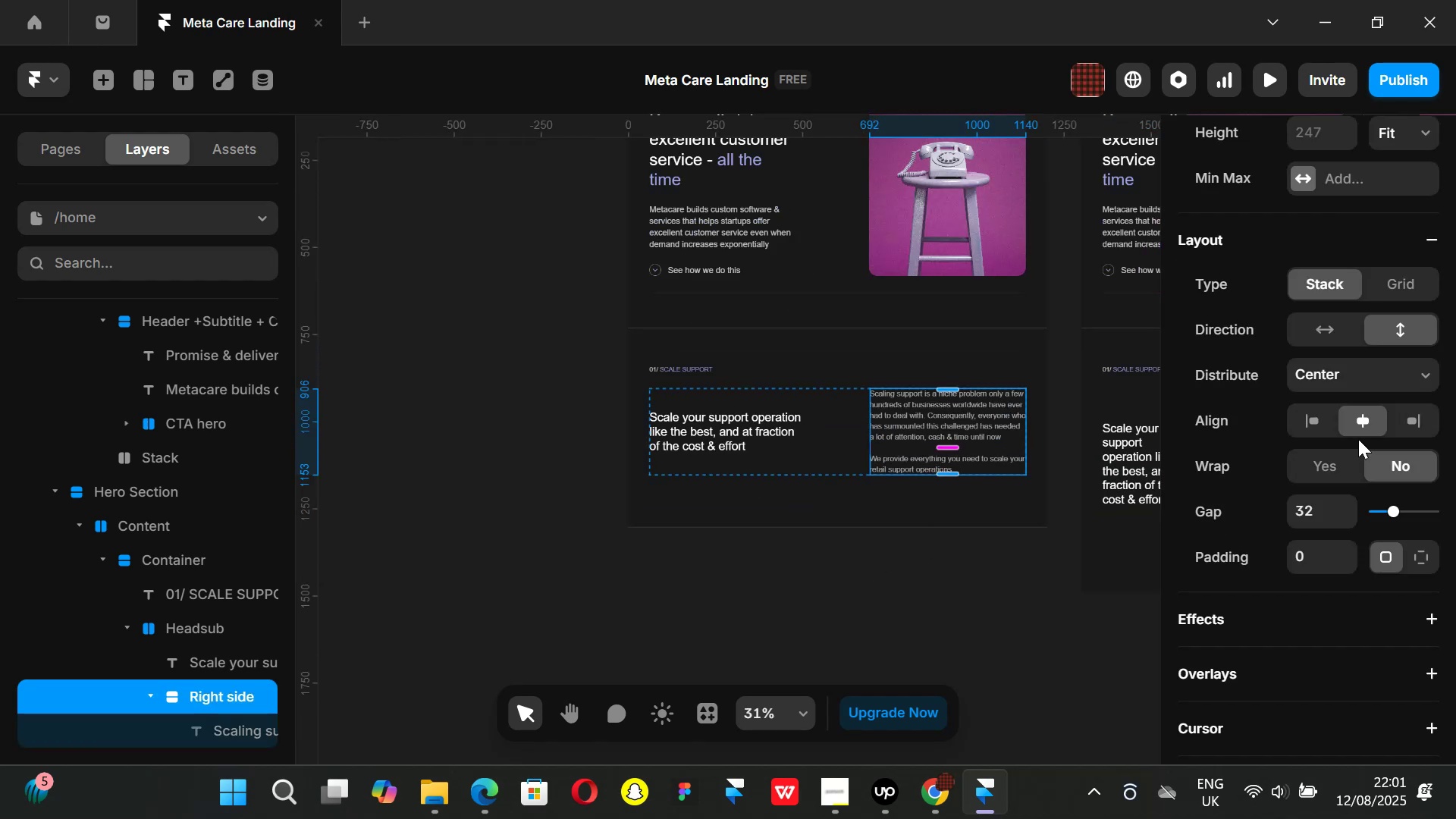 
scroll: coordinate [1357, 422], scroll_direction: up, amount: 2.0
 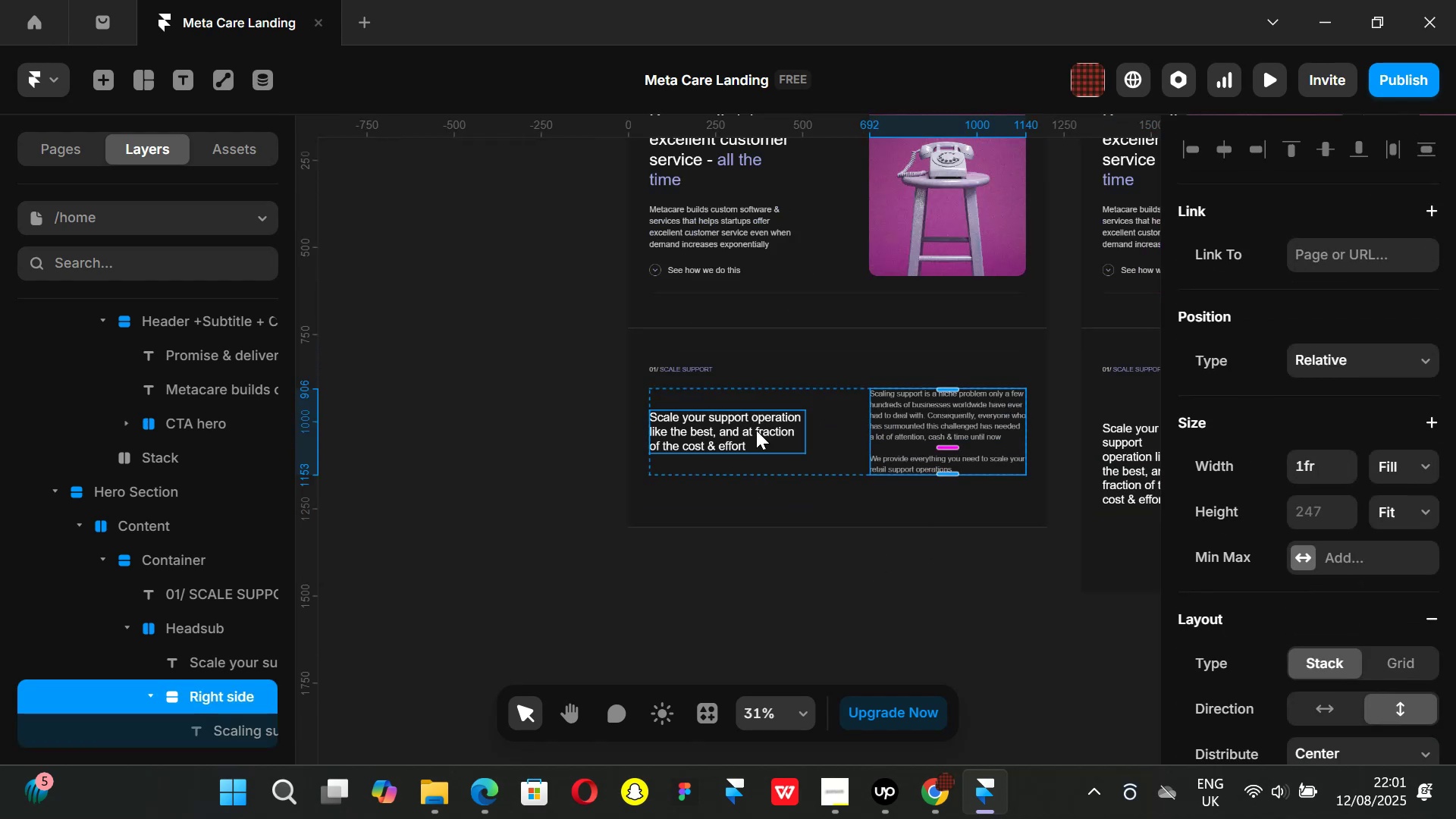 
left_click([756, 430])
 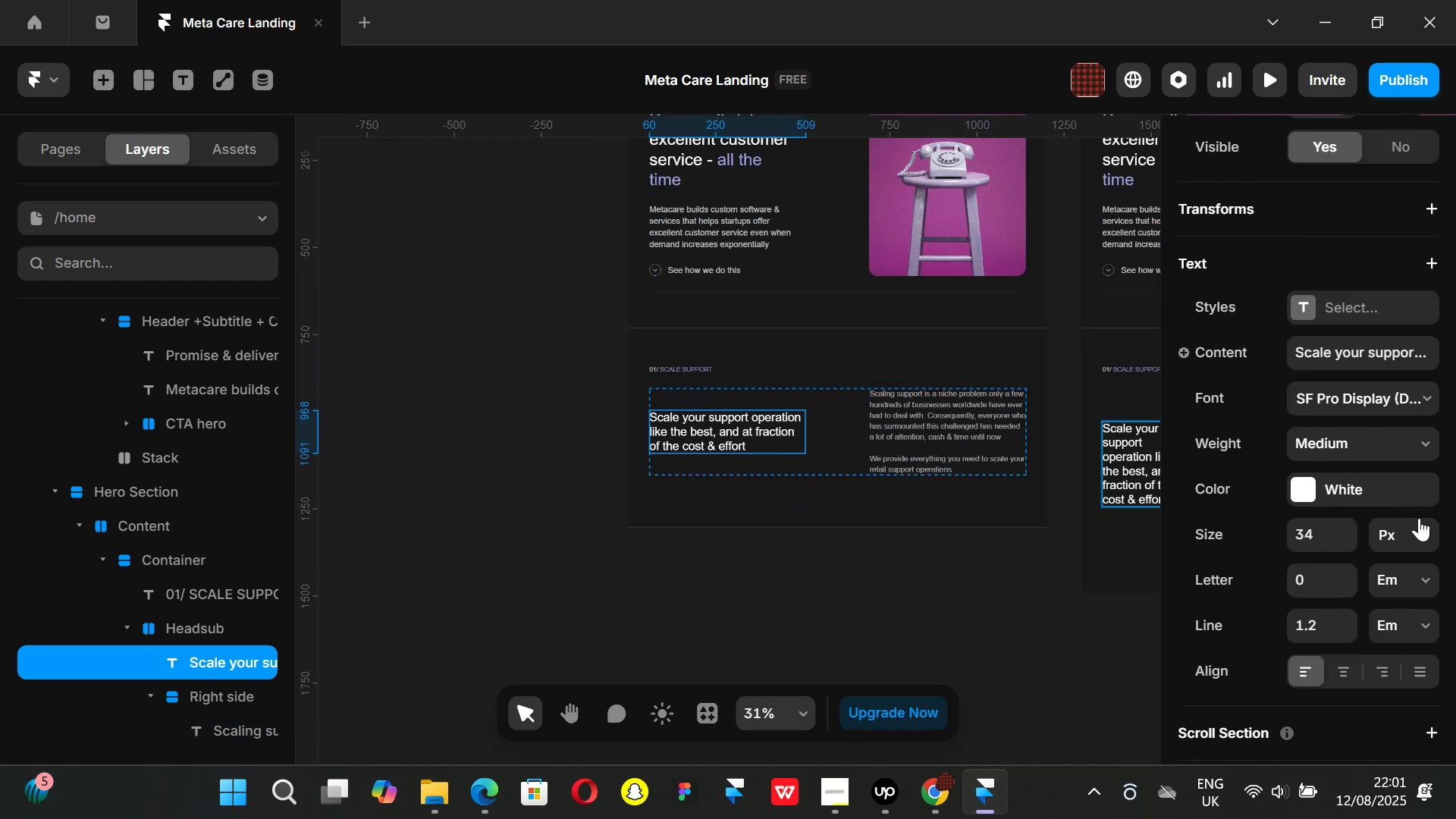 
scroll: coordinate [1383, 431], scroll_direction: up, amount: 3.0
 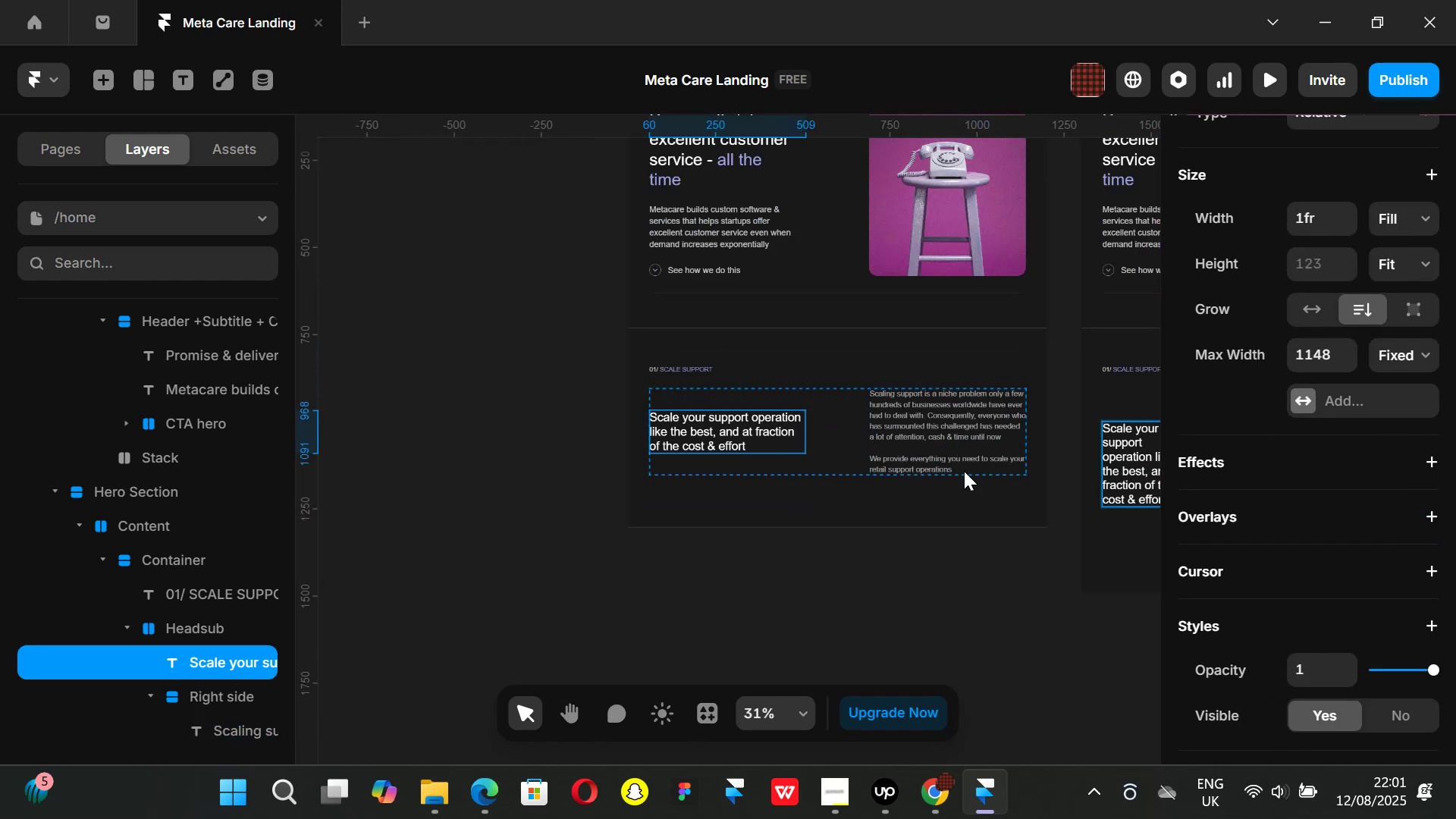 
left_click([893, 596])
 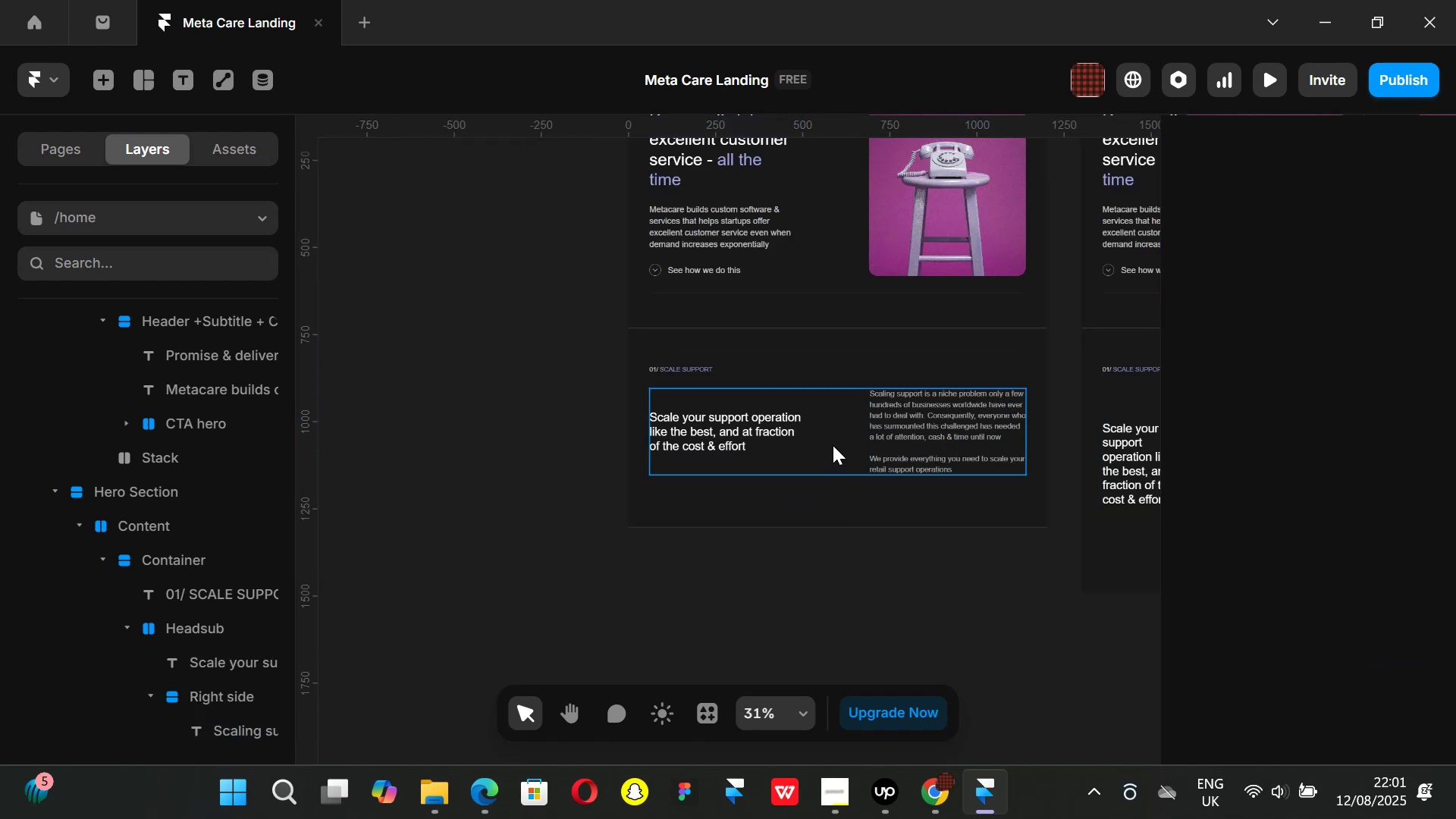 
left_click([833, 445])
 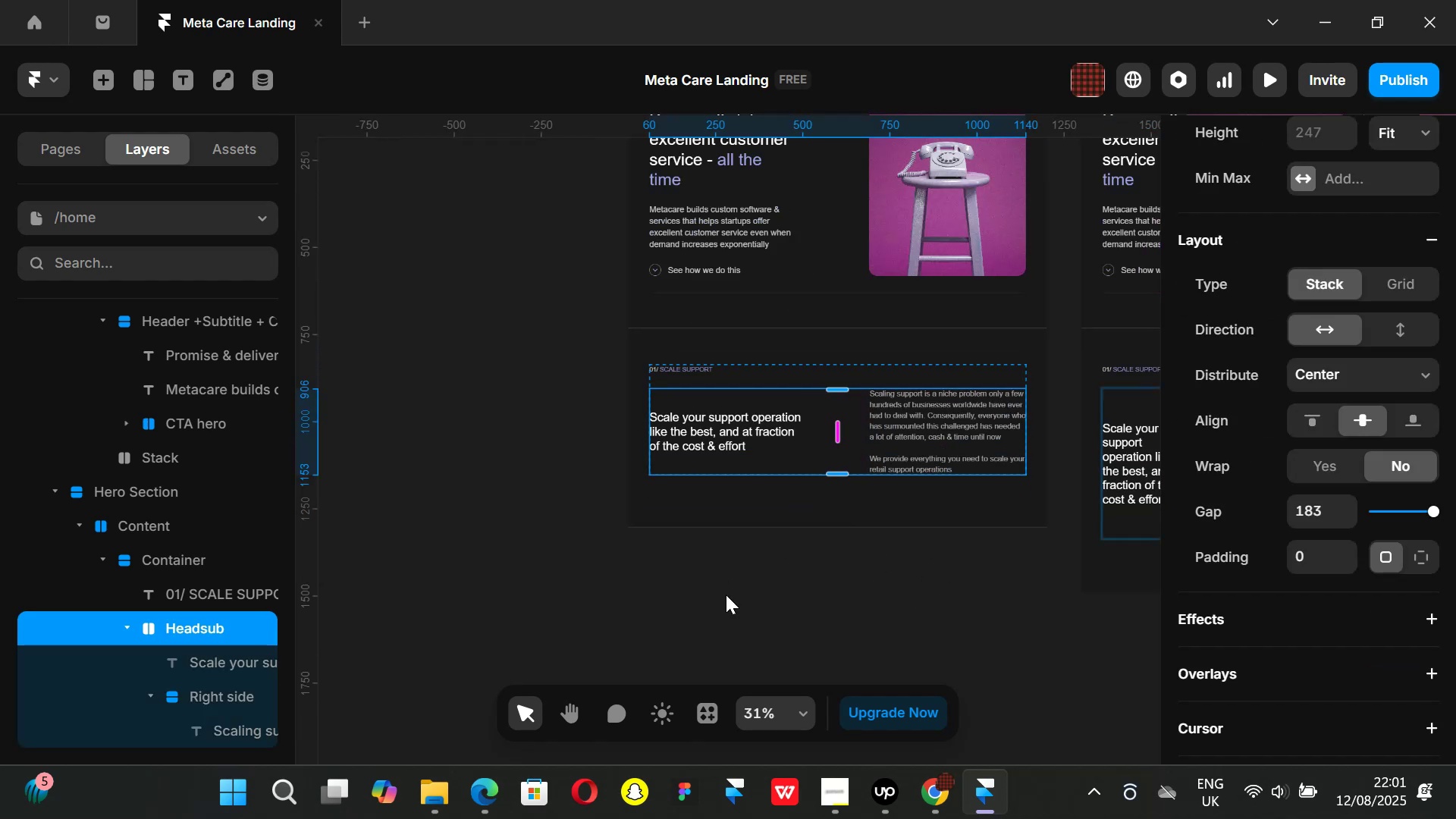 
left_click([726, 595])
 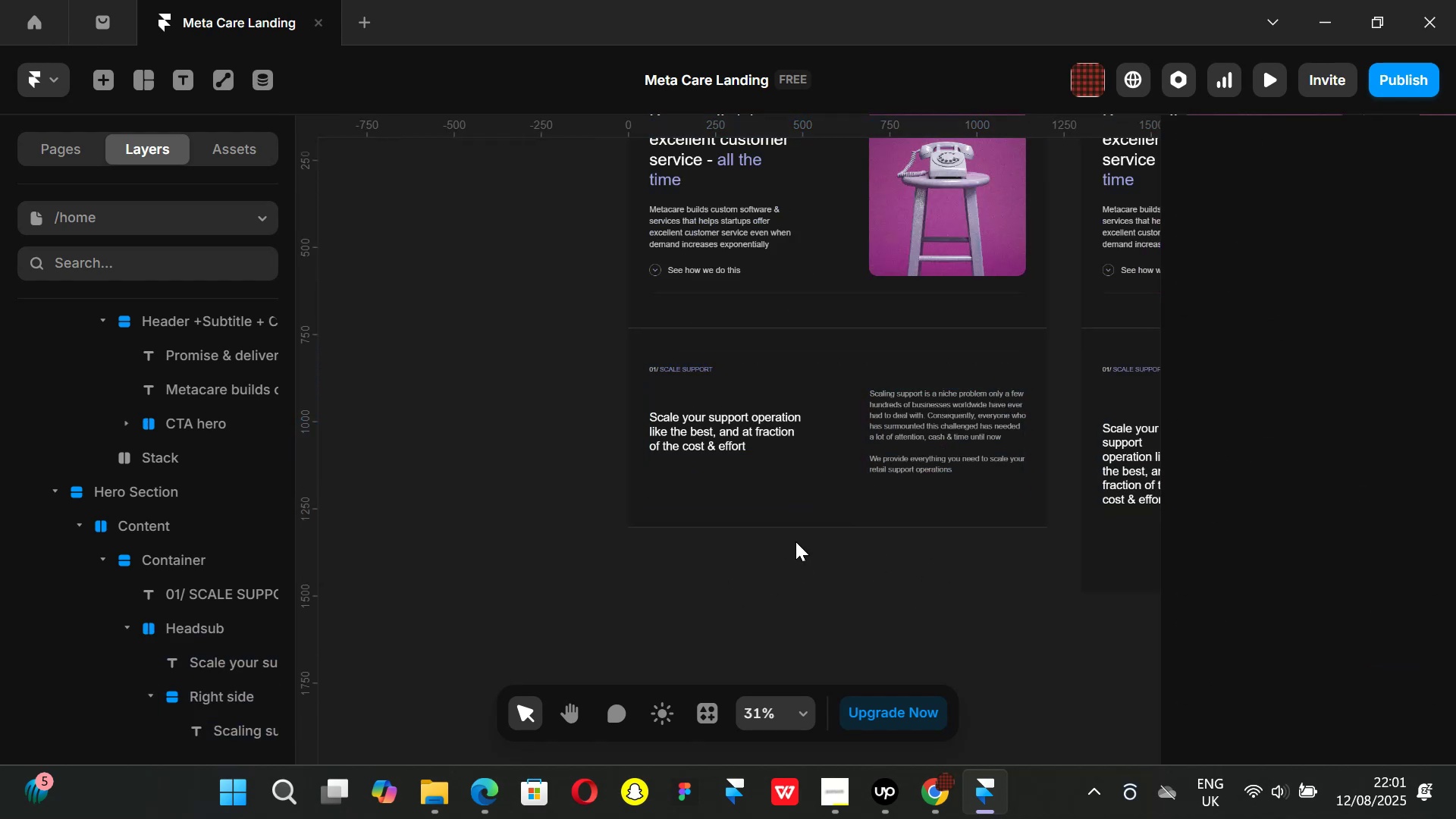 
hold_key(key=ControlLeft, duration=0.8)
scroll: coordinate [762, 450], scroll_direction: up, amount: 2.0
 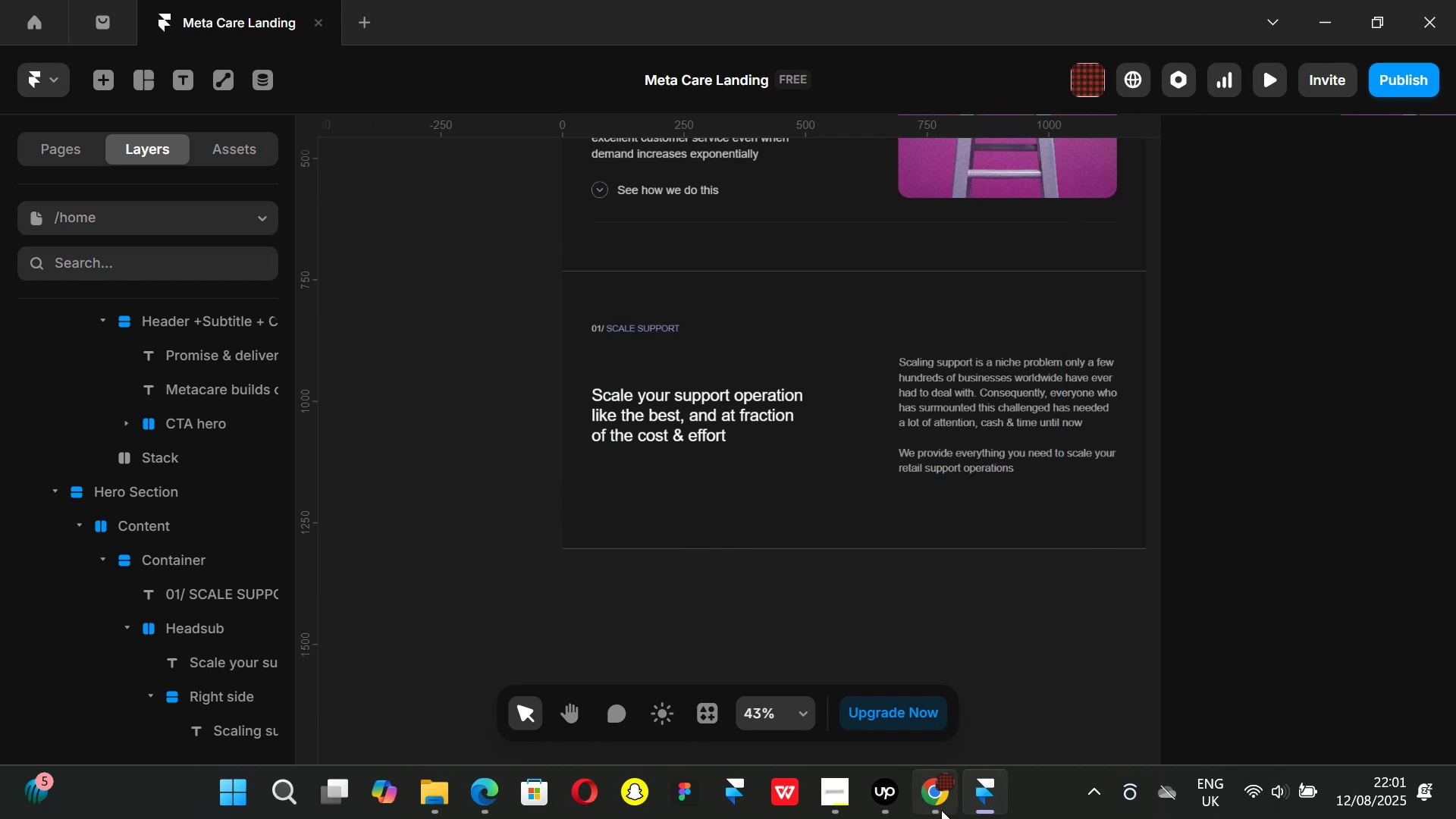 
left_click([941, 810])
 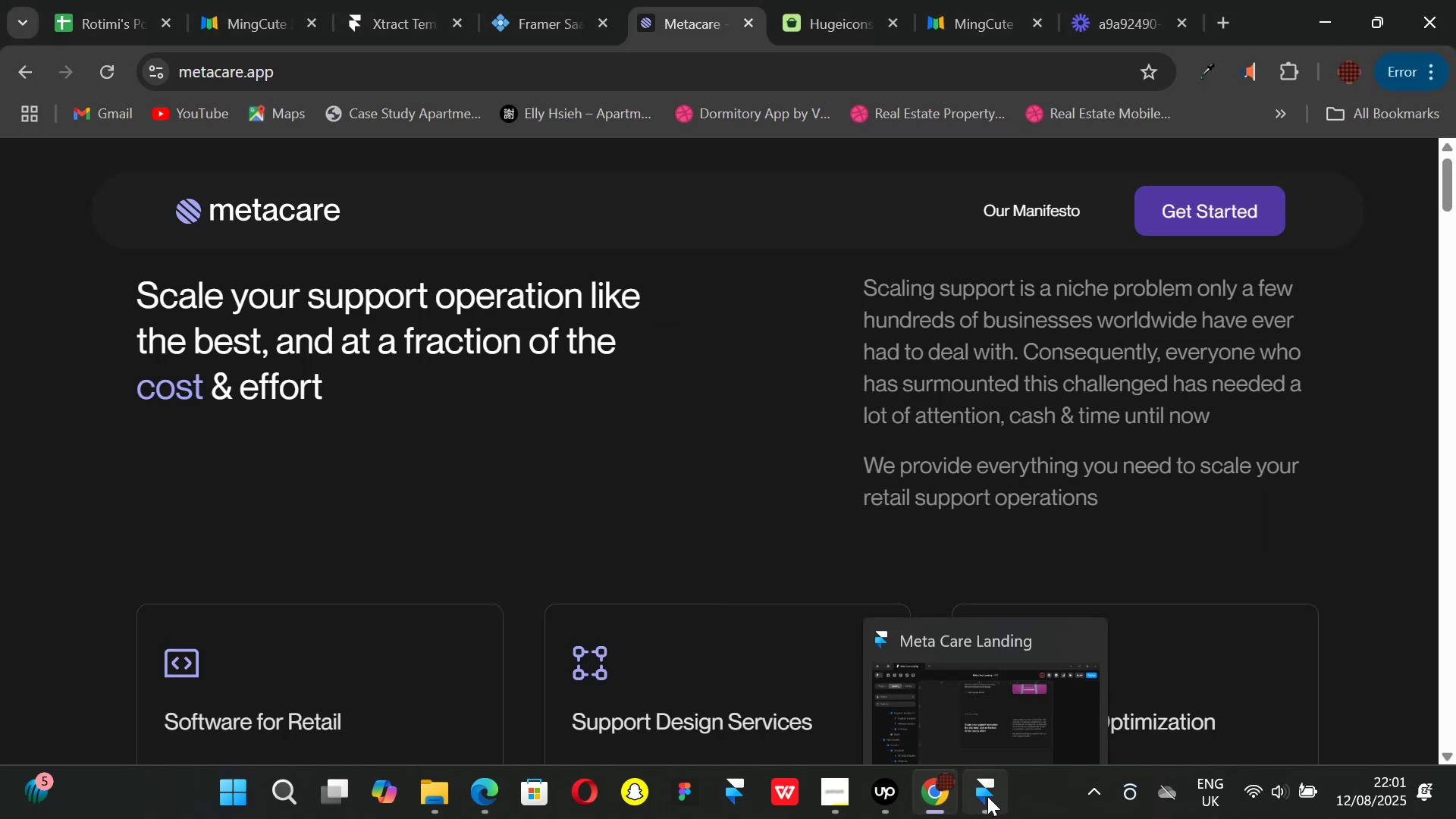 
left_click([987, 796])
 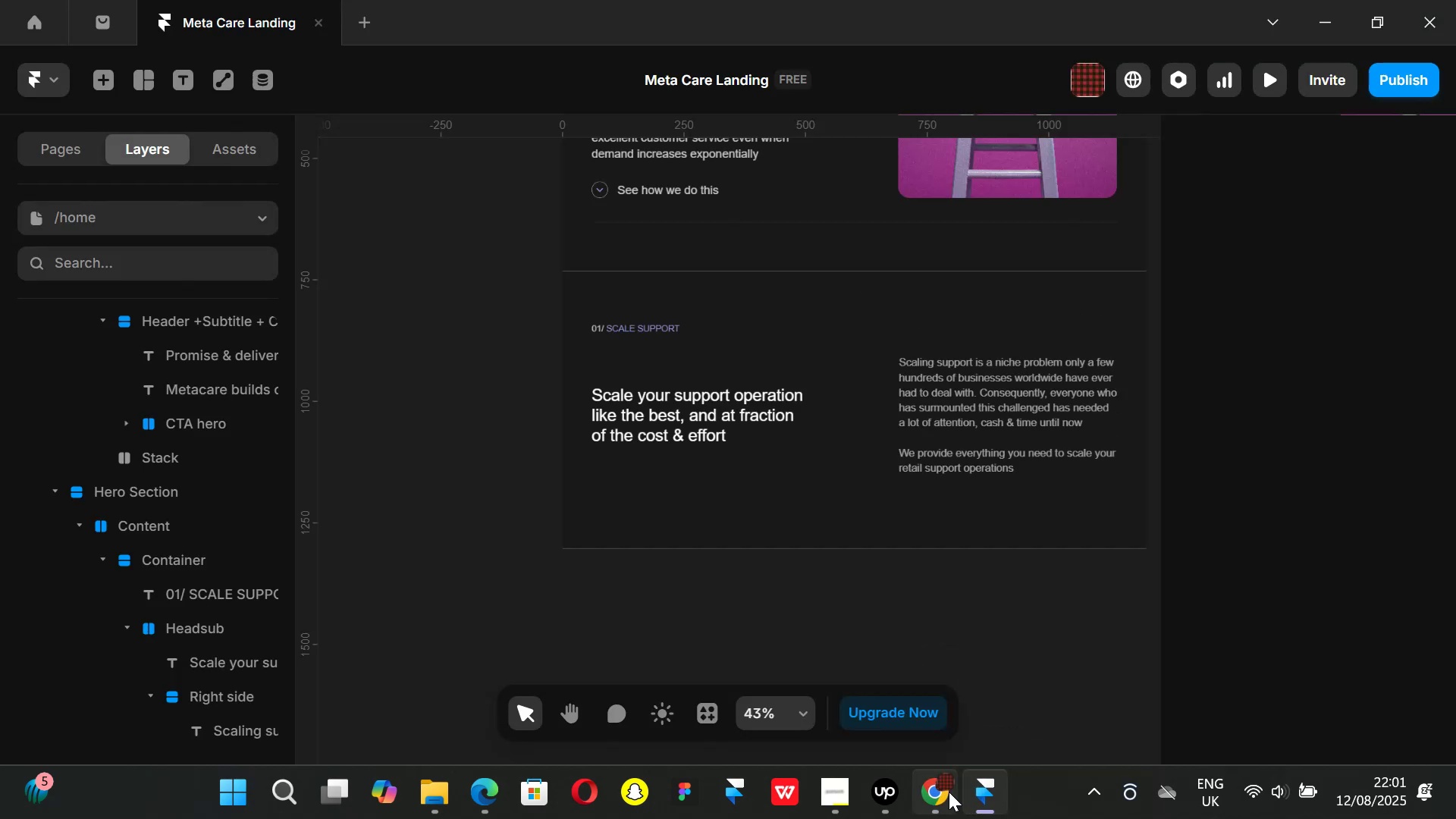 
left_click([948, 792])
 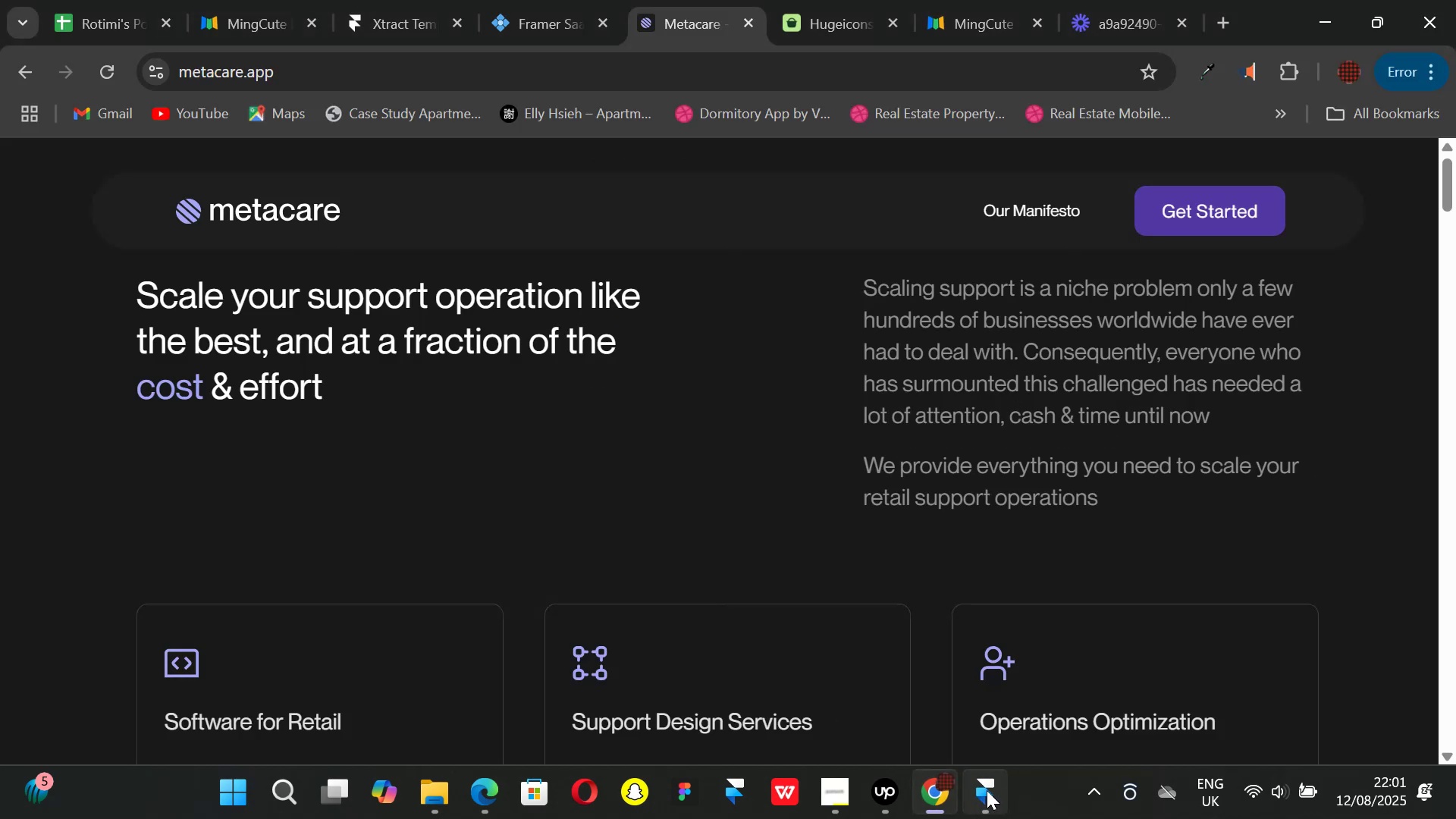 
left_click([987, 790])
 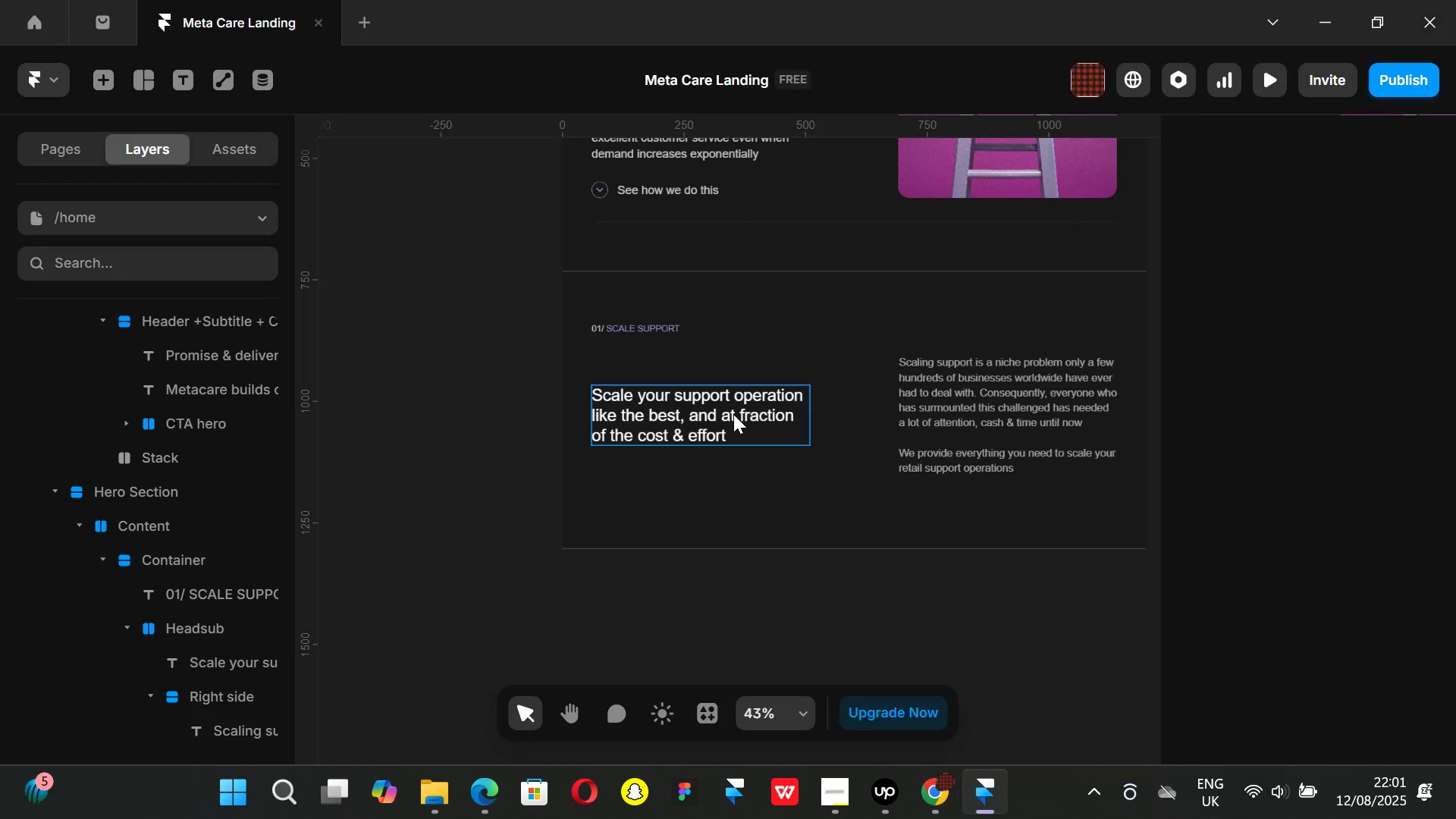 
left_click([733, 414])
 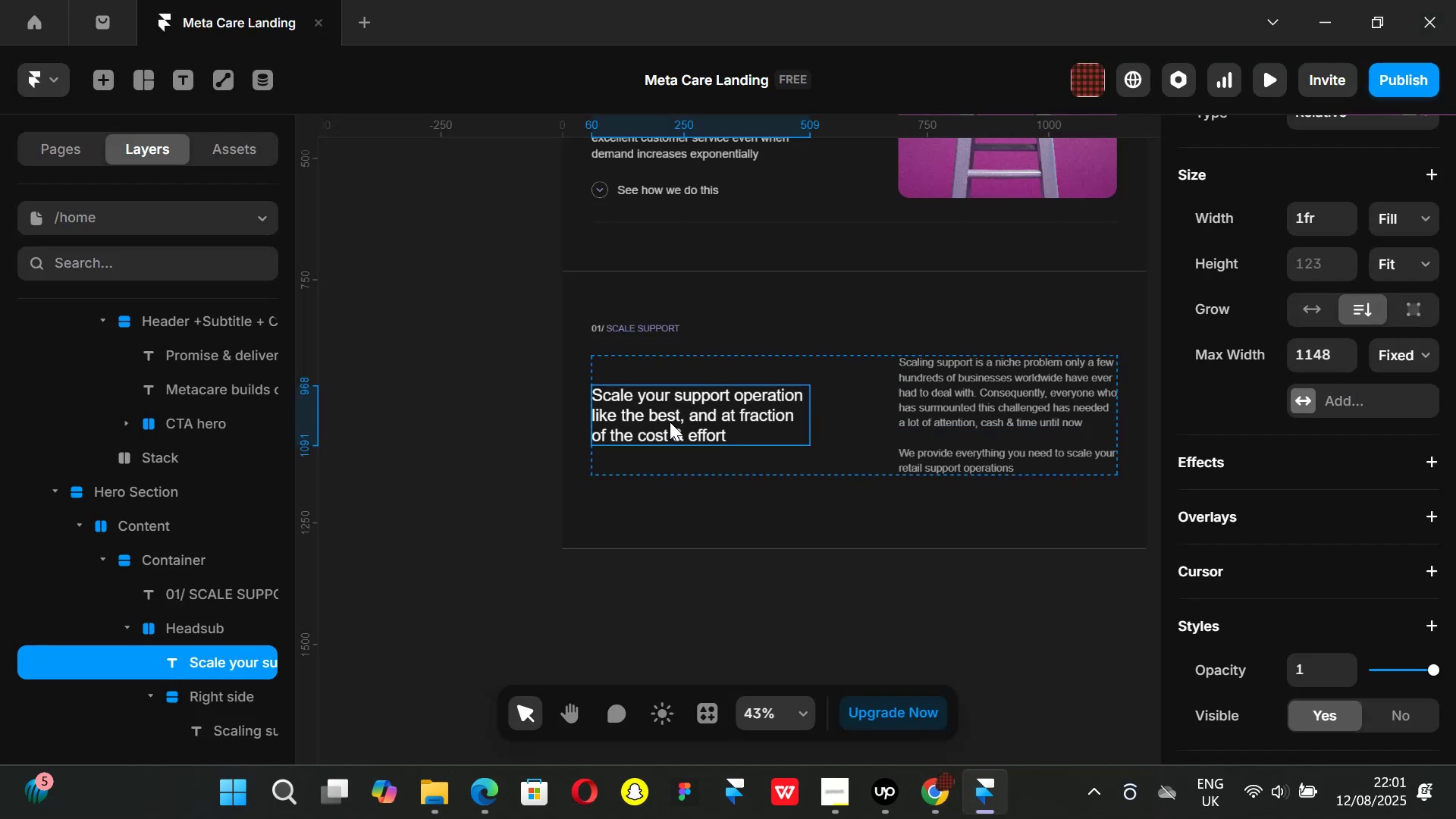 
left_click([952, 805])
 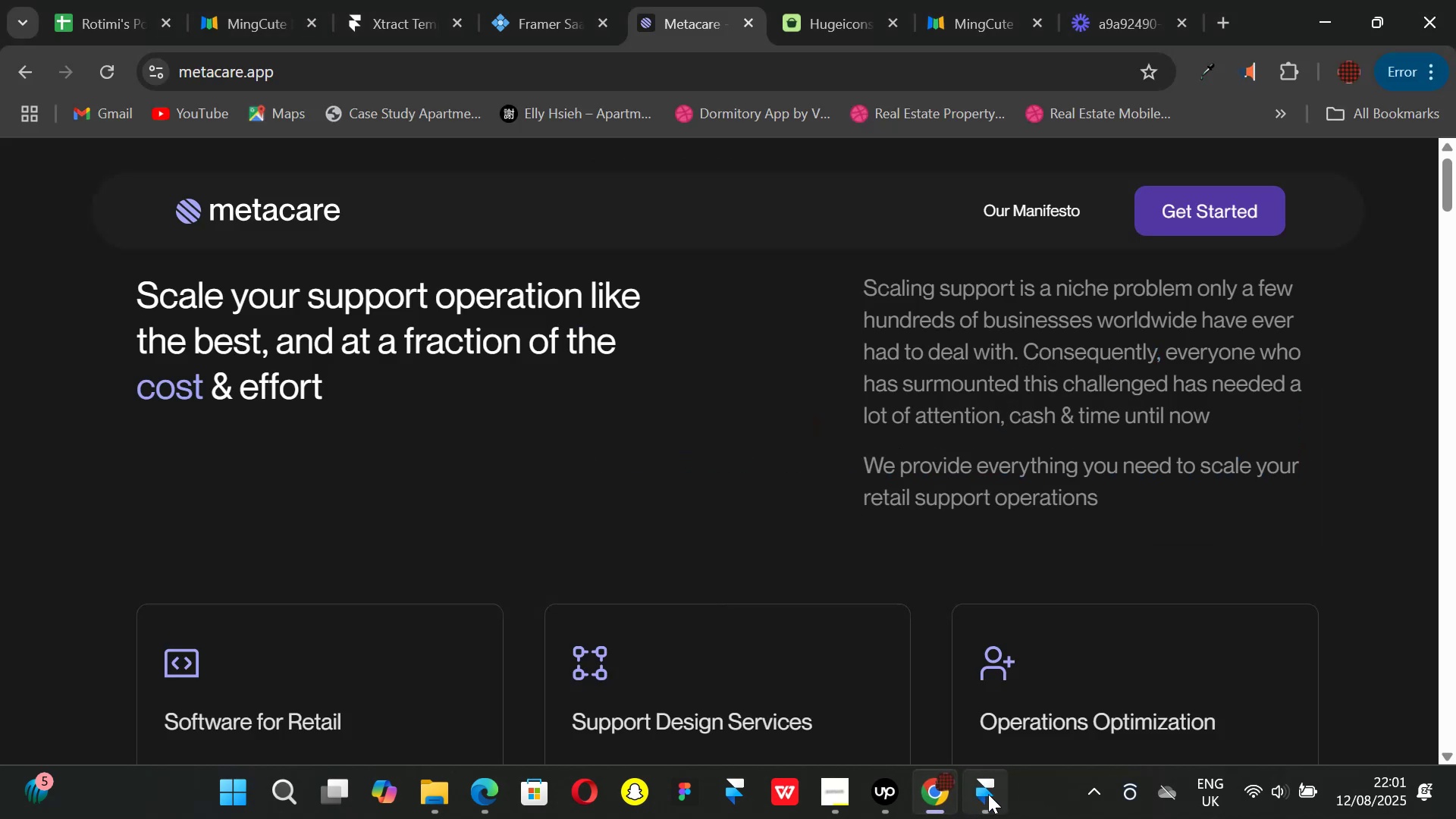 
left_click([988, 794])
 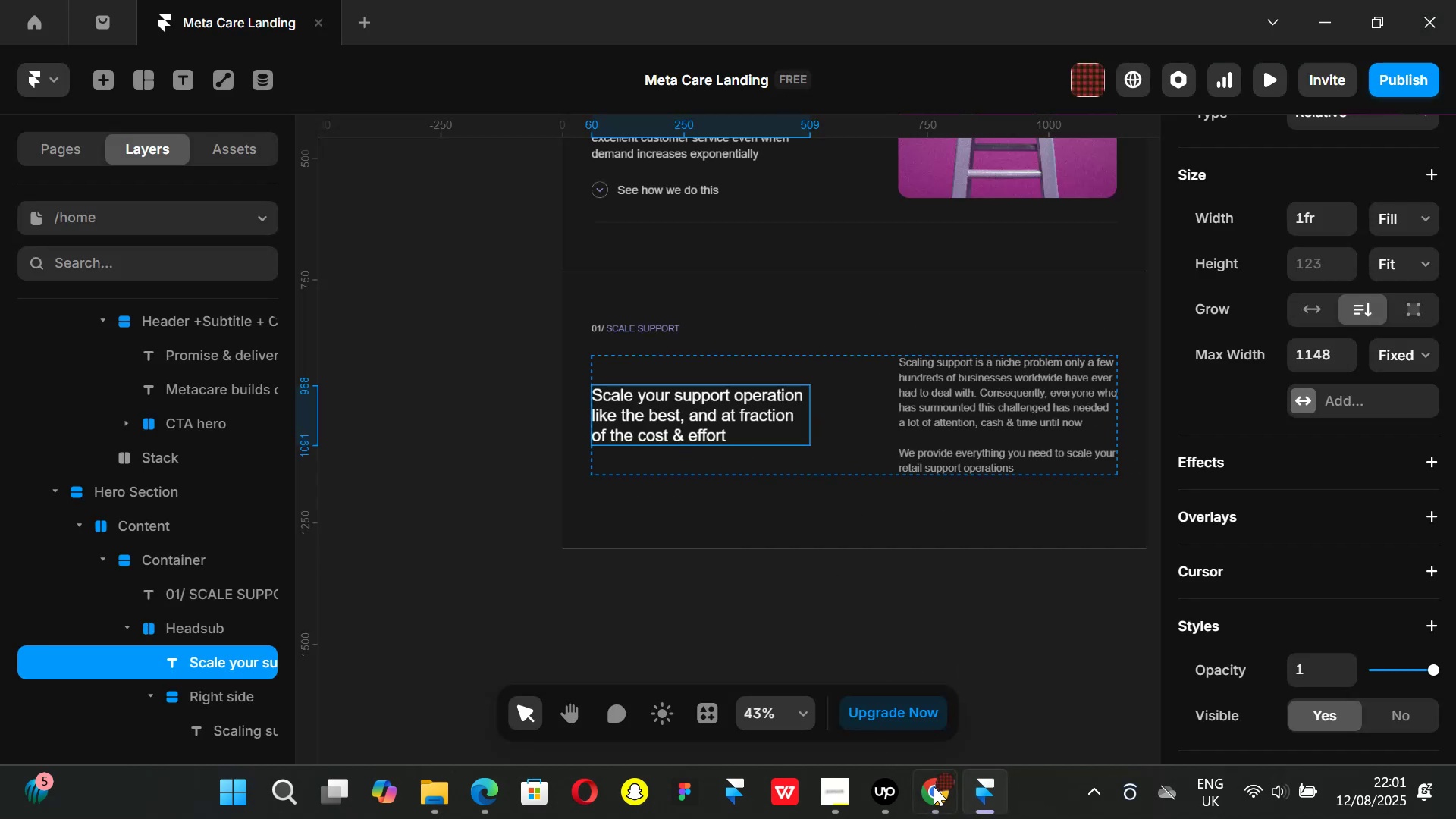 
left_click([950, 790])
 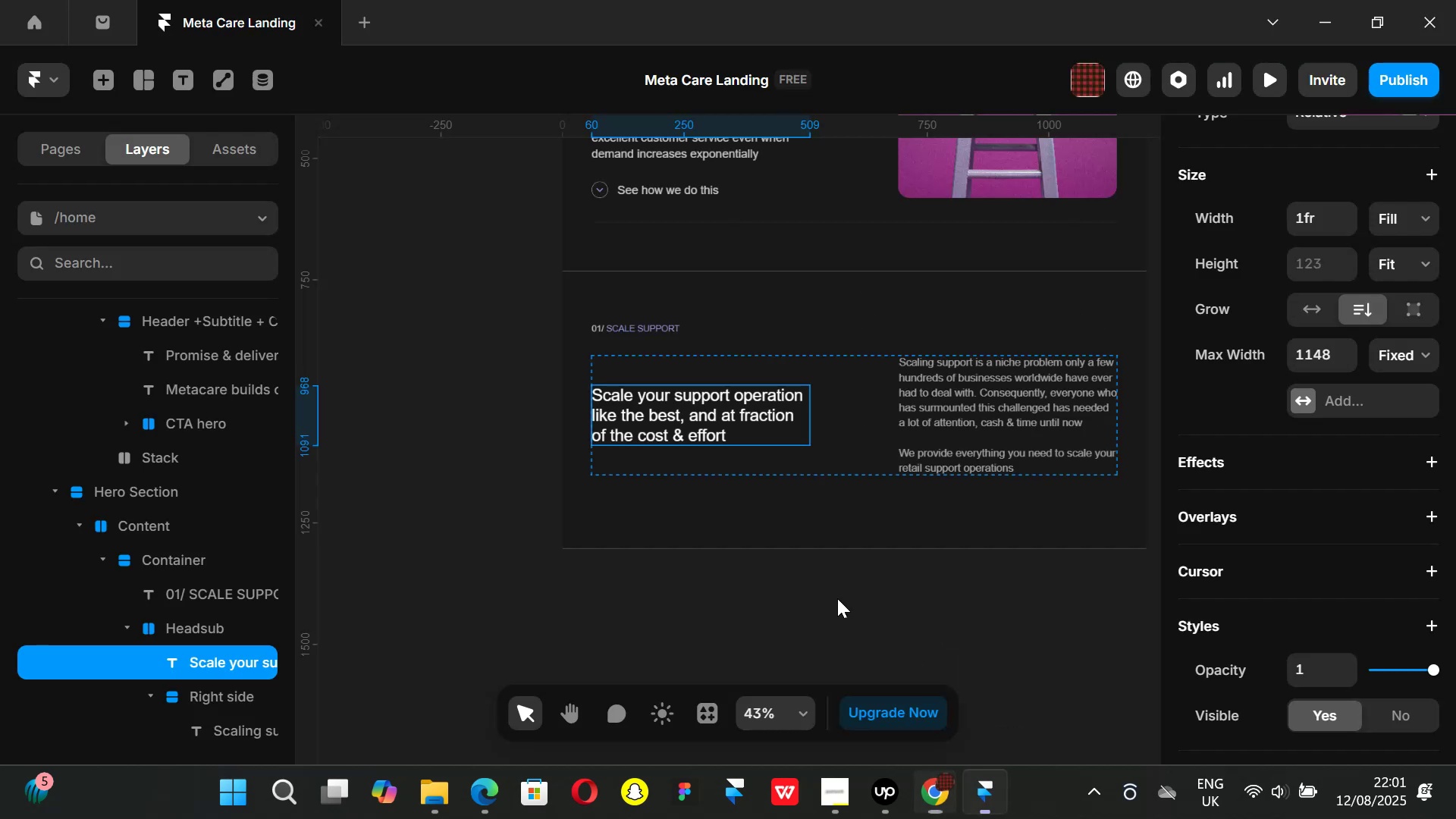 
hold_key(key=ControlLeft, duration=0.43)
scroll: coordinate [632, 417], scroll_direction: up, amount: 3.0
 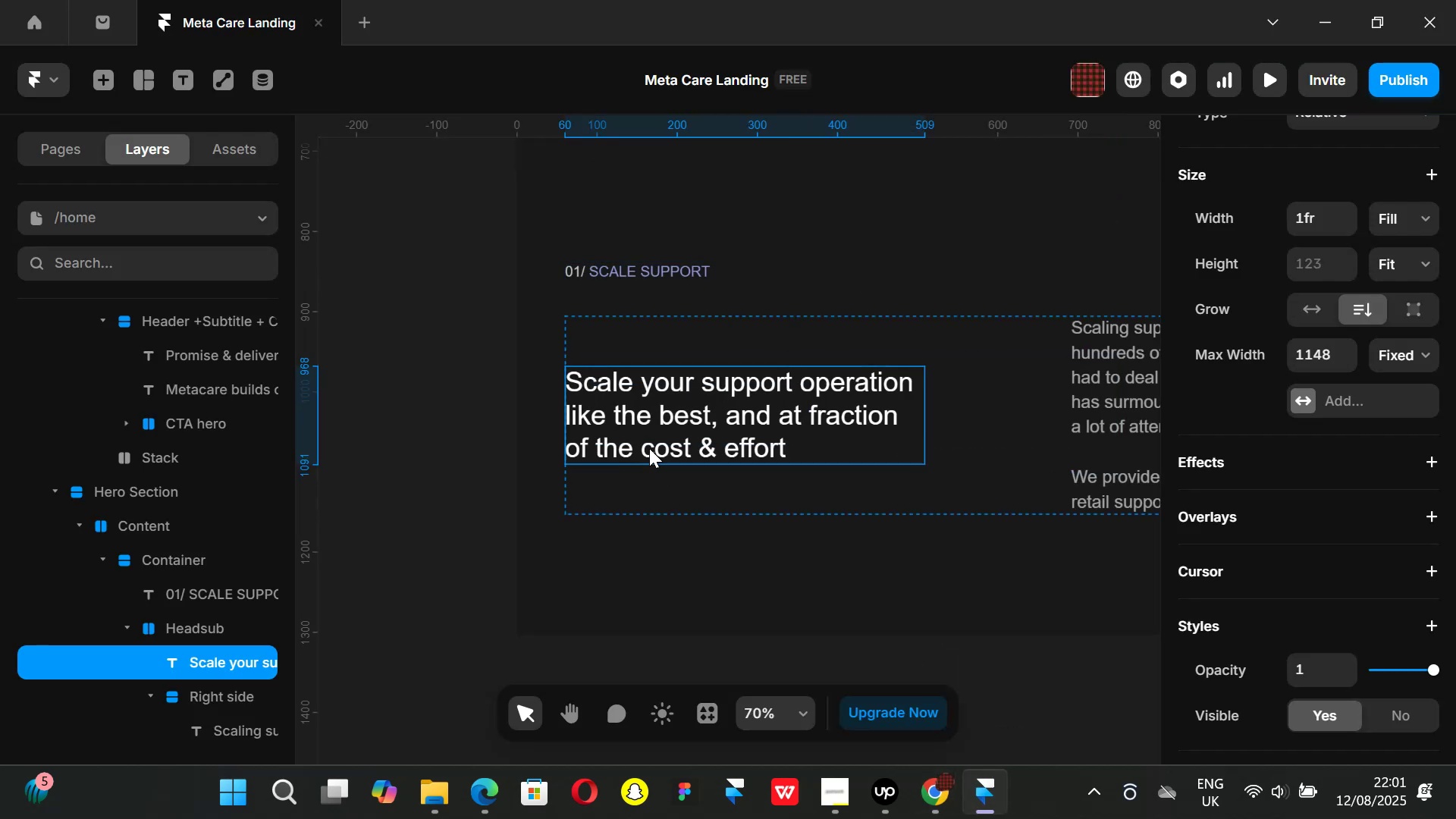 
double_click([649, 448])
 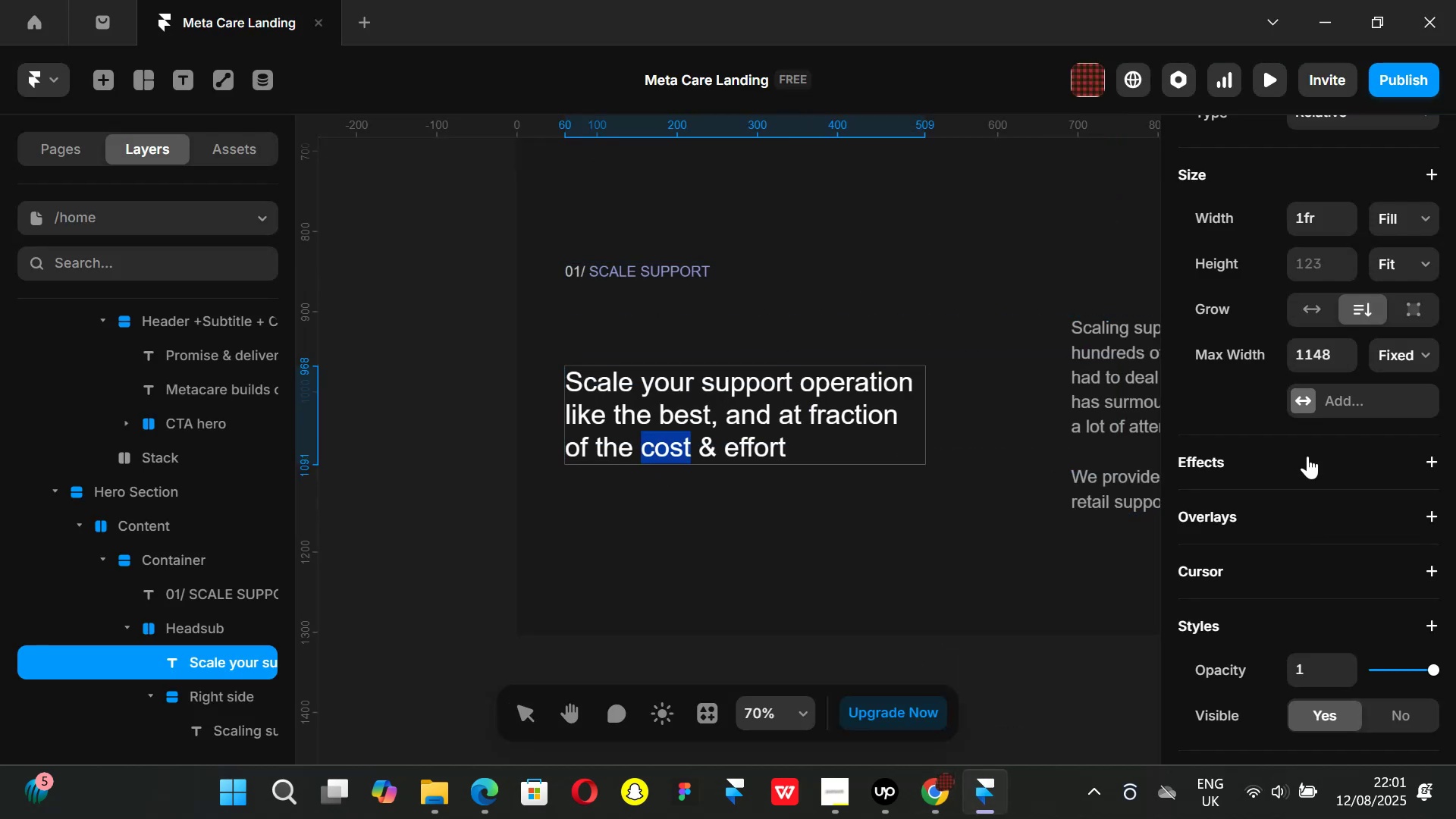 
scroll: coordinate [927, 388], scroll_direction: up, amount: 9.0
 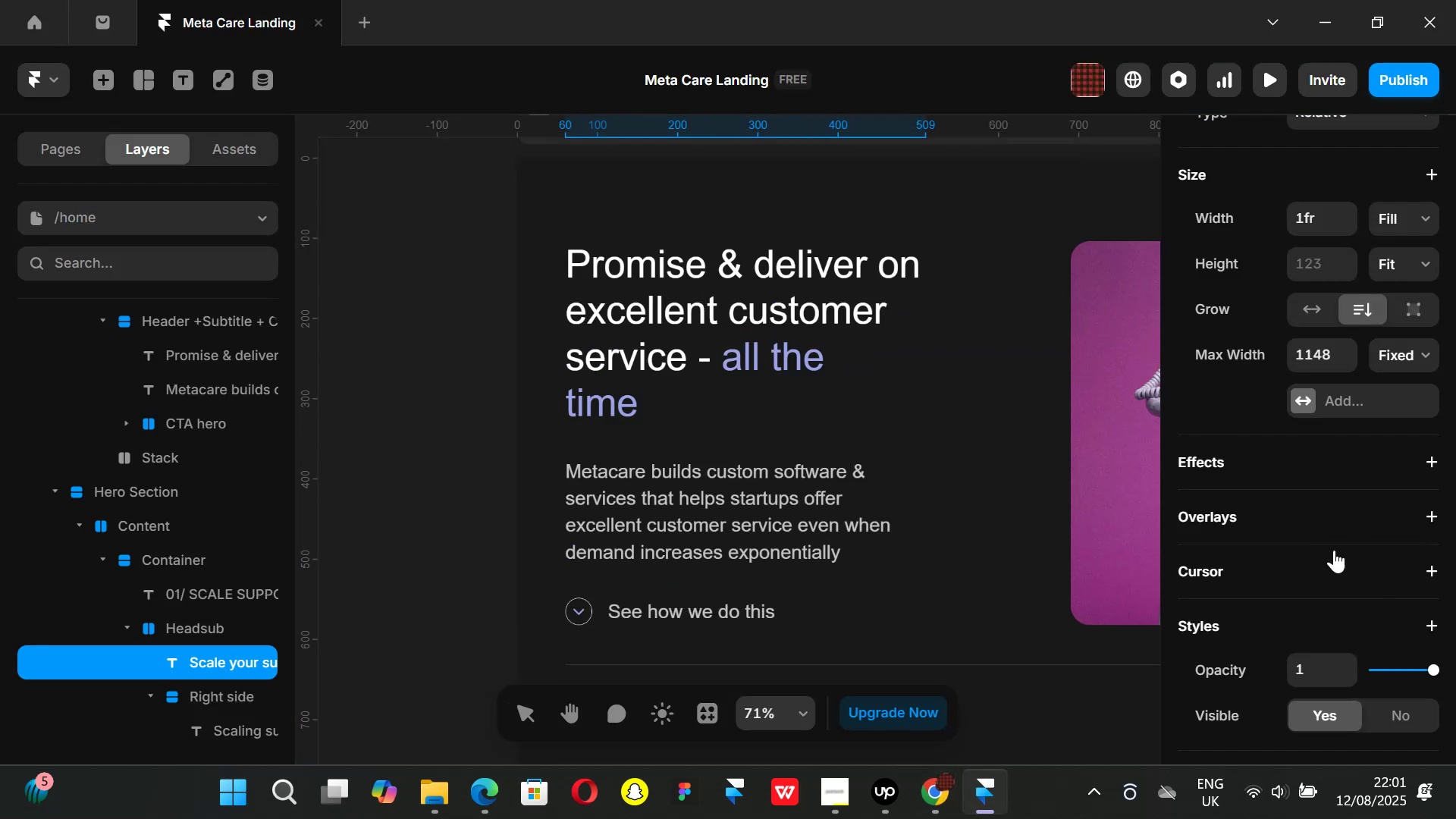 
scroll: coordinate [1326, 533], scroll_direction: down, amount: 2.0
 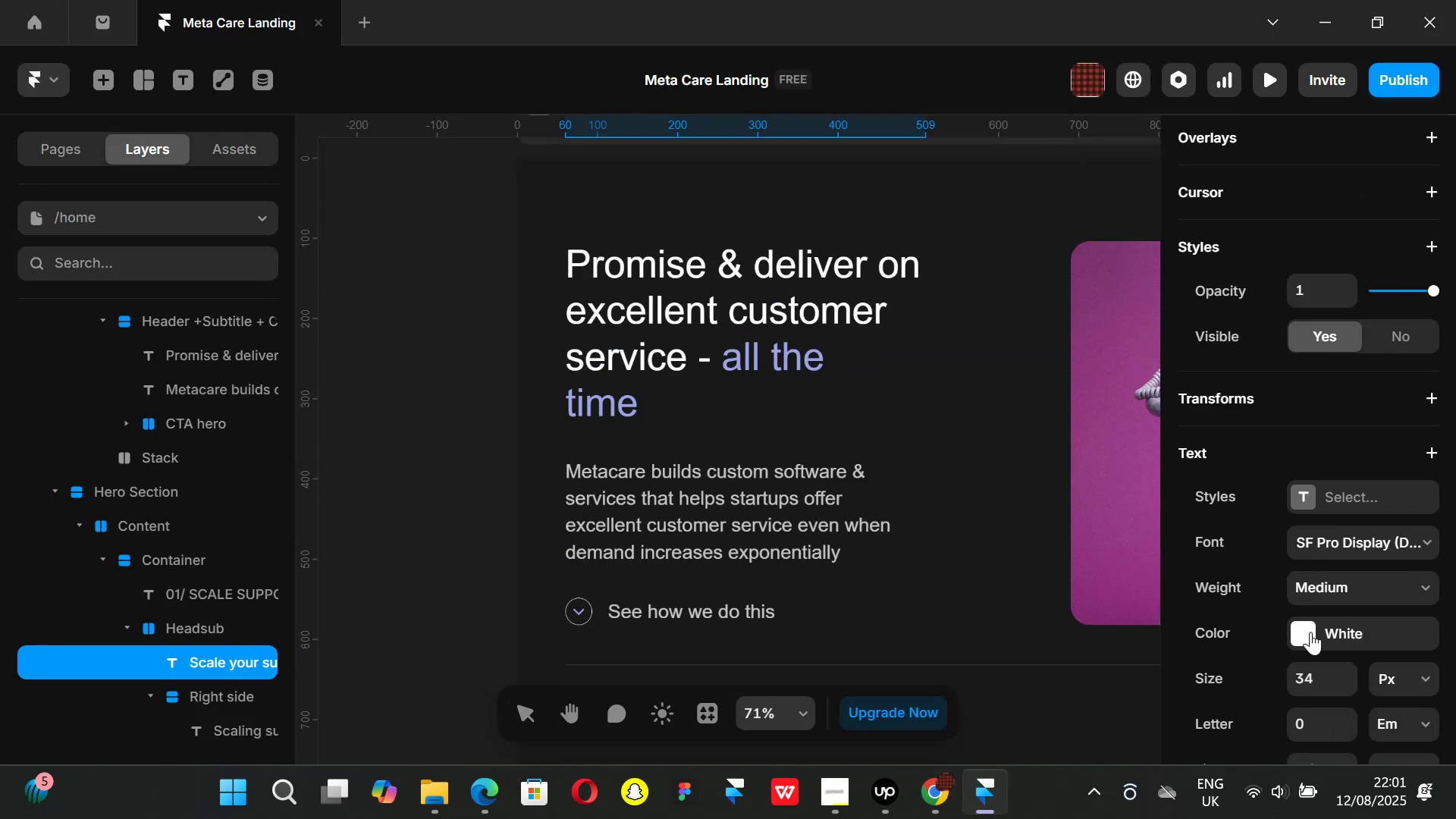 
left_click([1310, 632])
 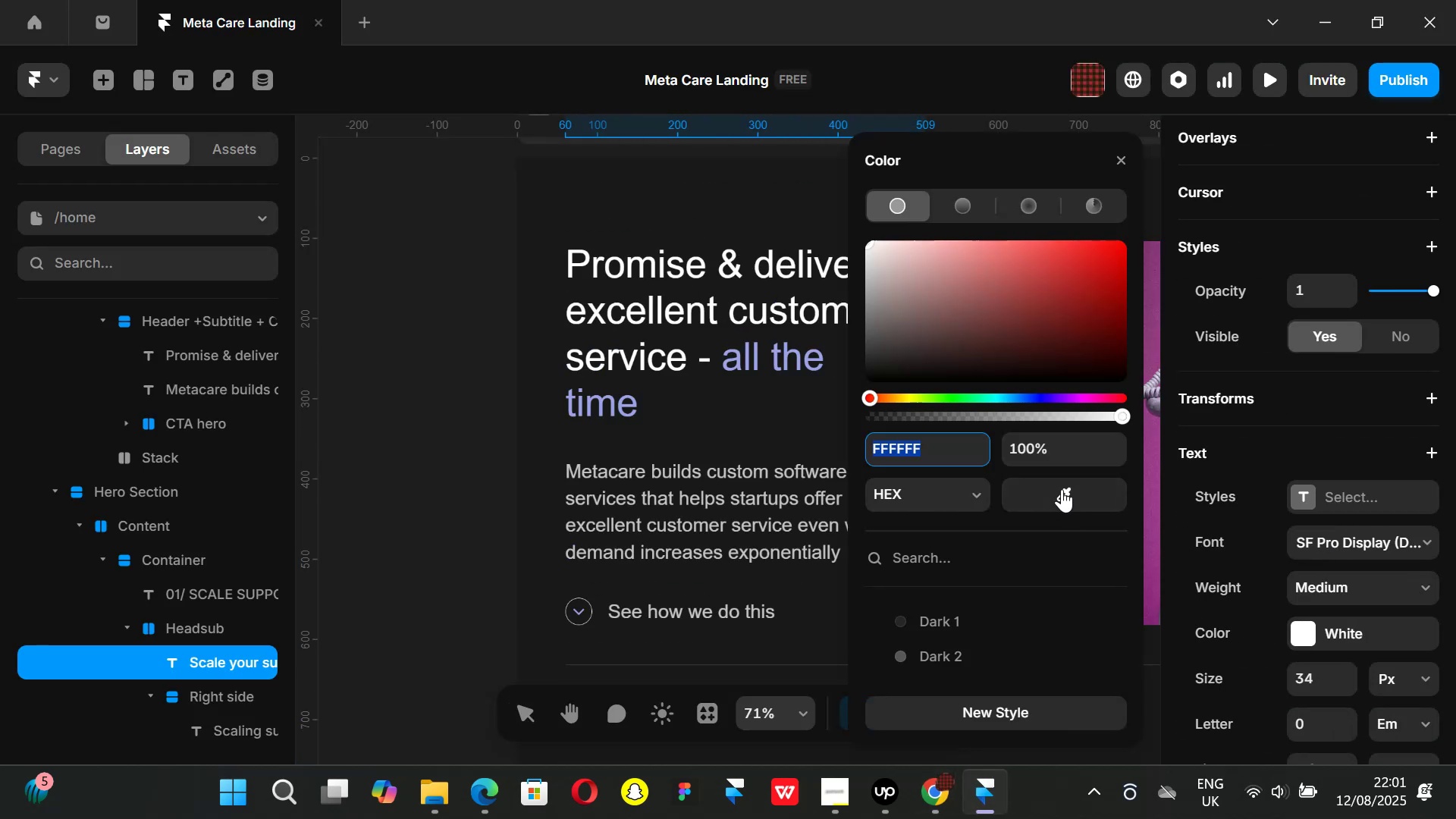 
left_click_drag(start_coordinate=[1062, 489], to_coordinate=[785, 359])
 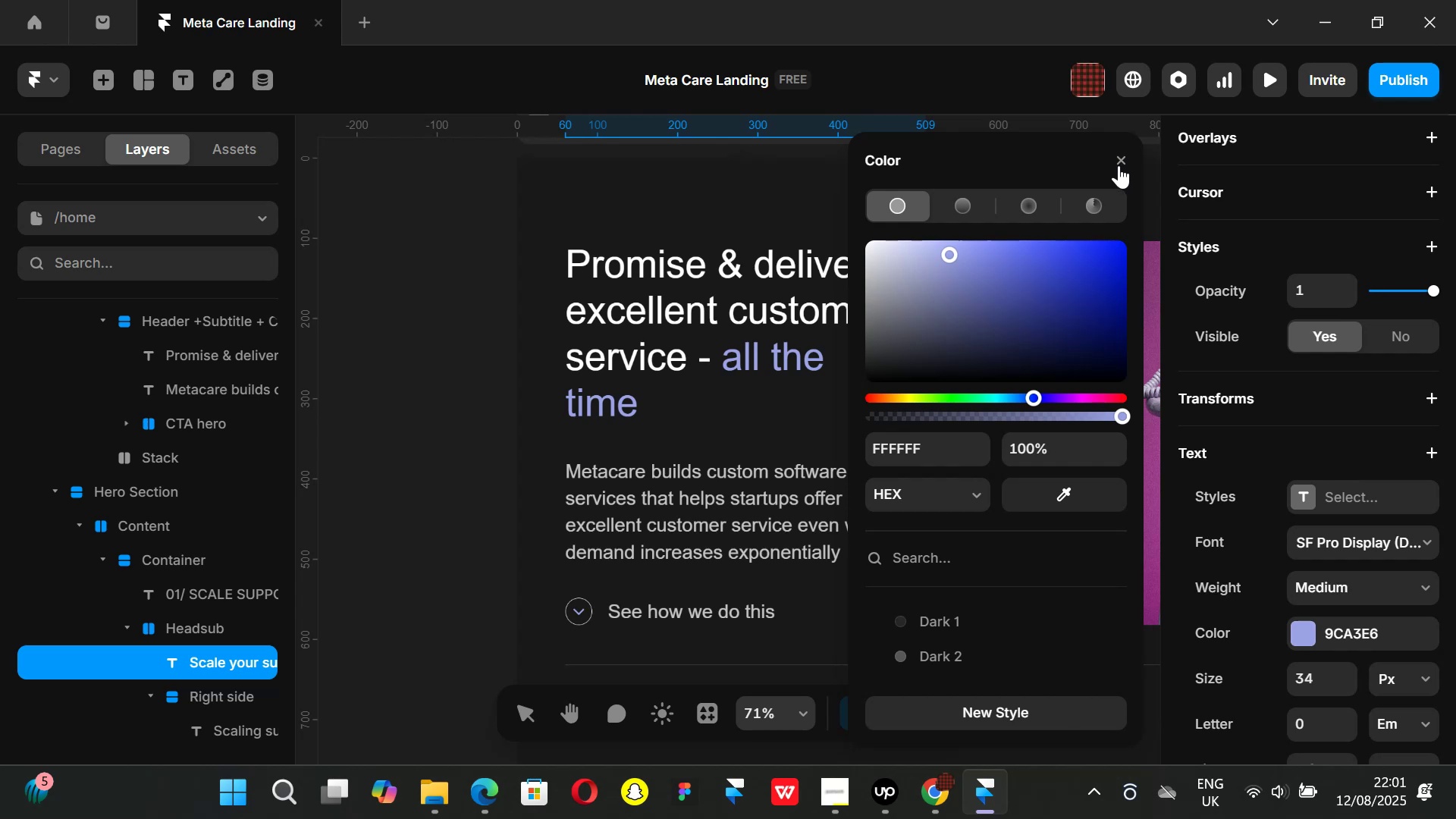 
left_click([1119, 165])
 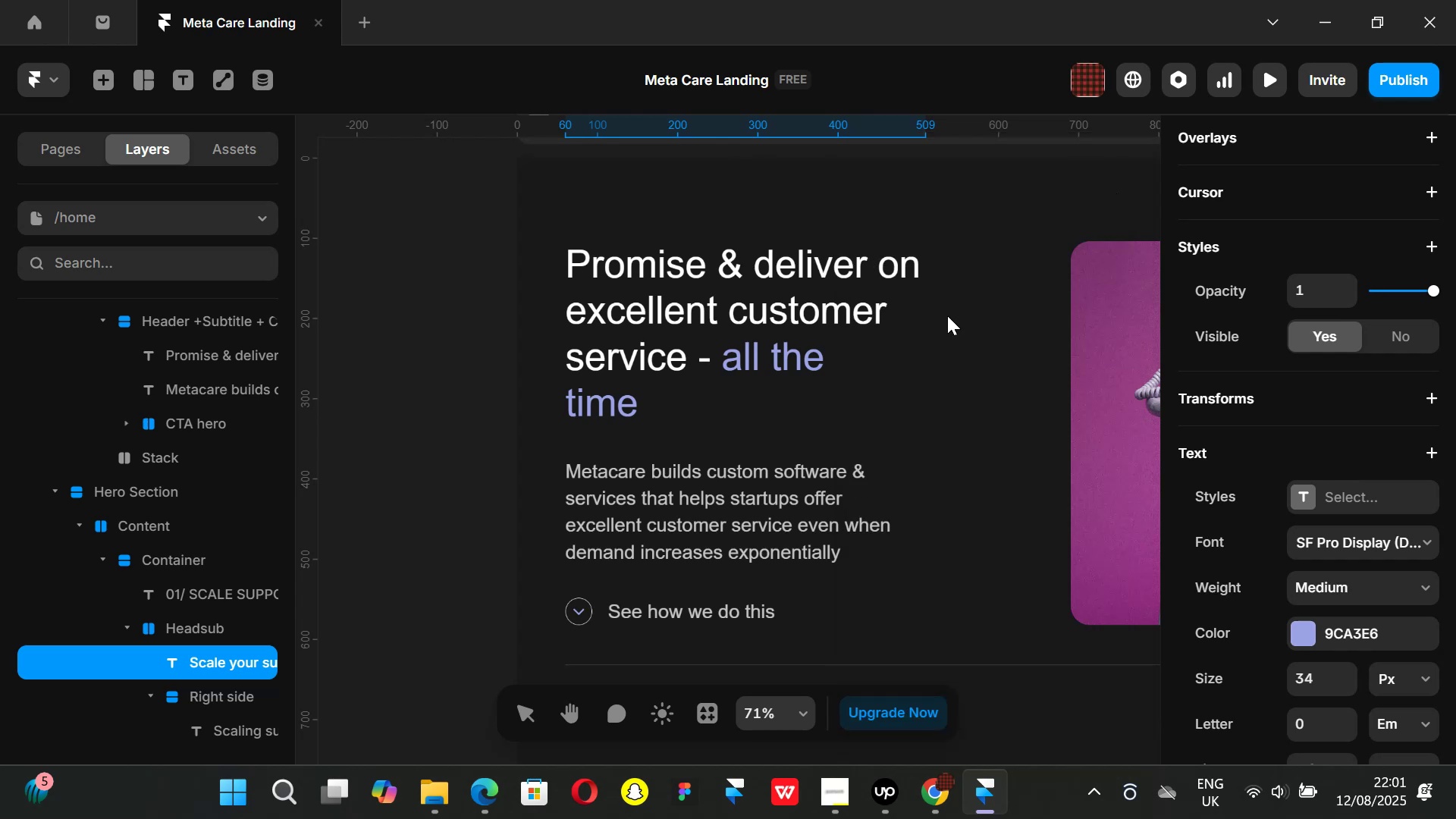 
scroll: coordinate [944, 334], scroll_direction: down, amount: 12.0
 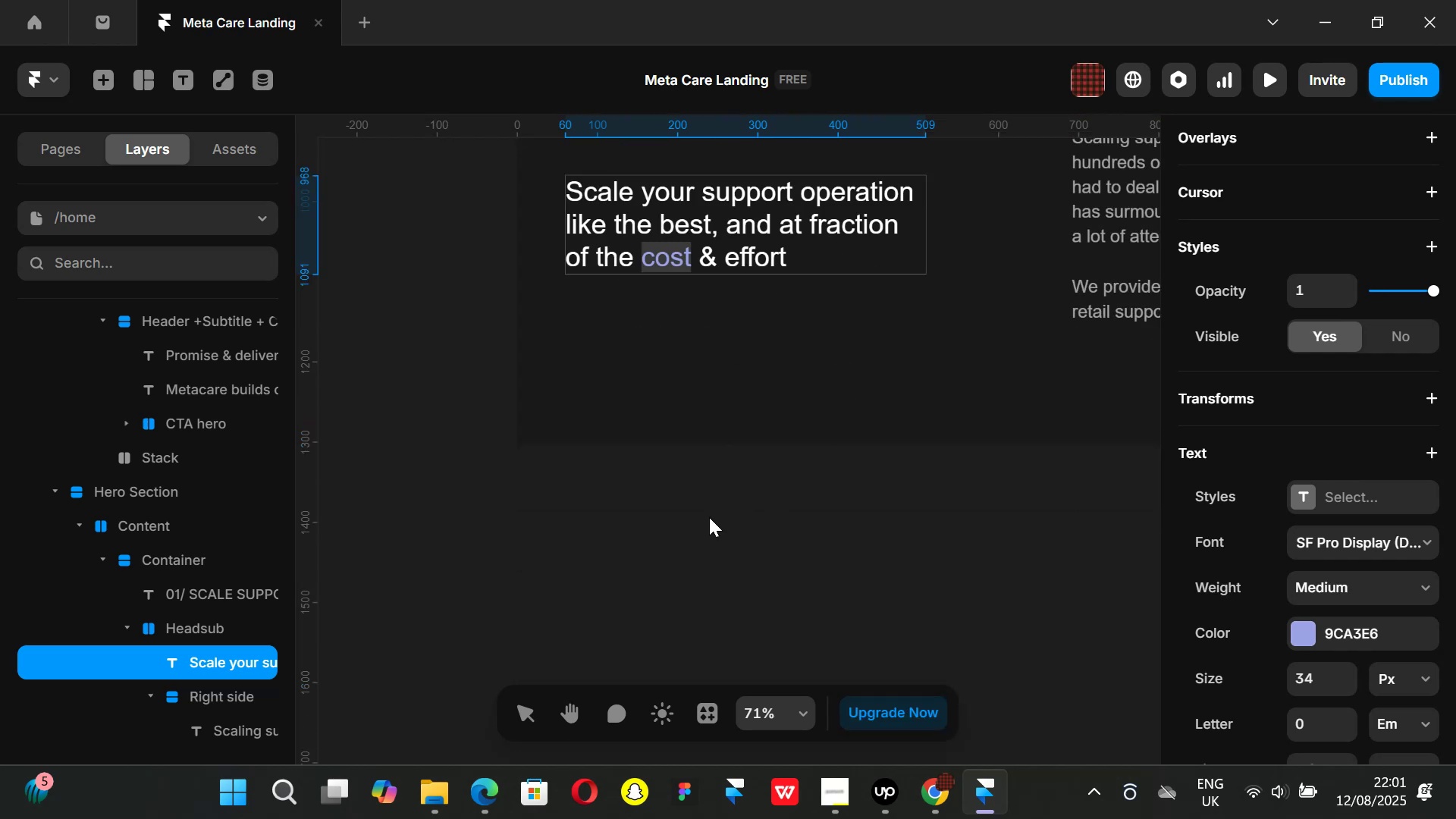 
left_click([709, 517])
 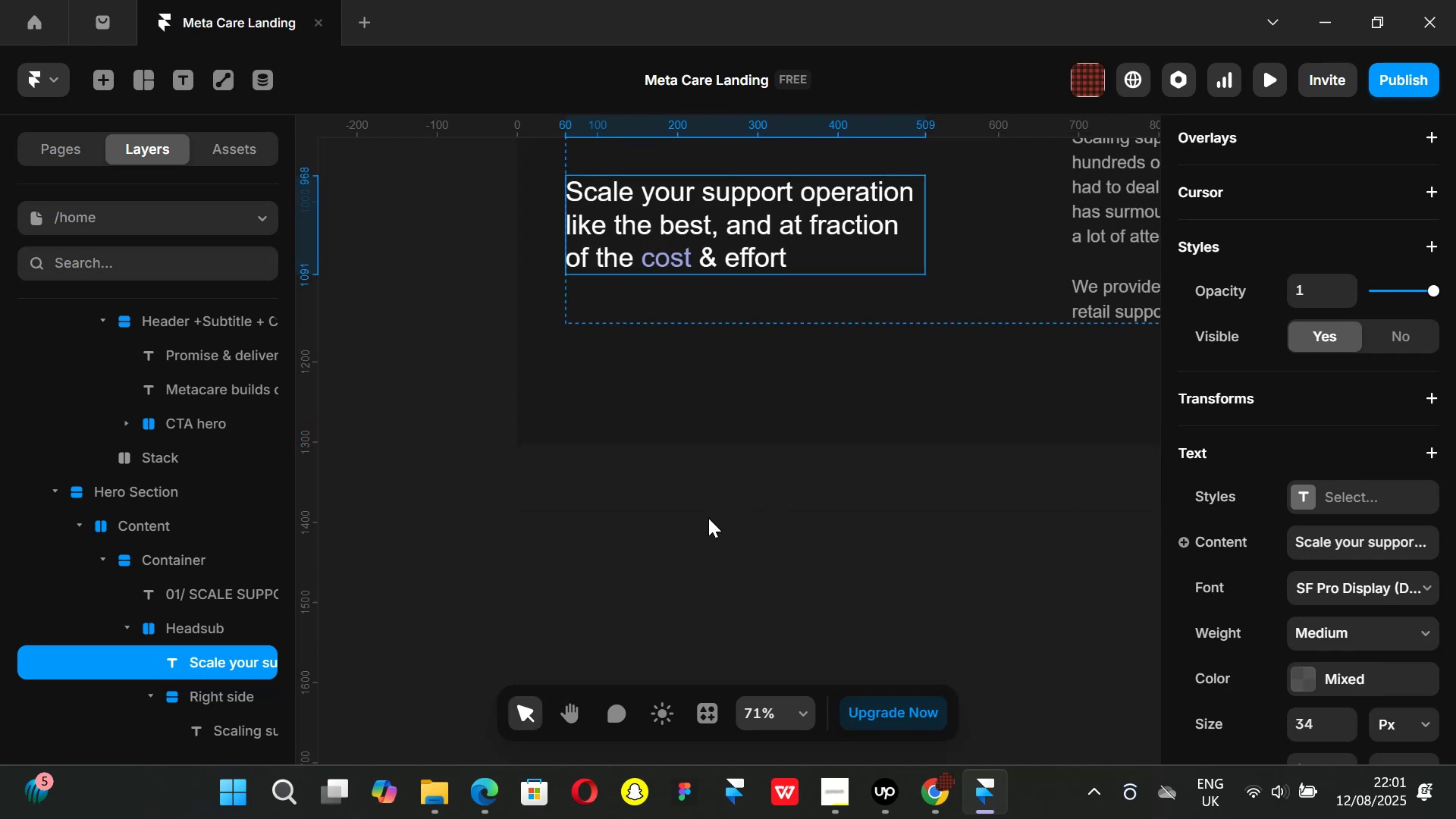 
hold_key(key=ControlLeft, duration=0.33)
scroll: coordinate [713, 516], scroll_direction: down, amount: 3.0
 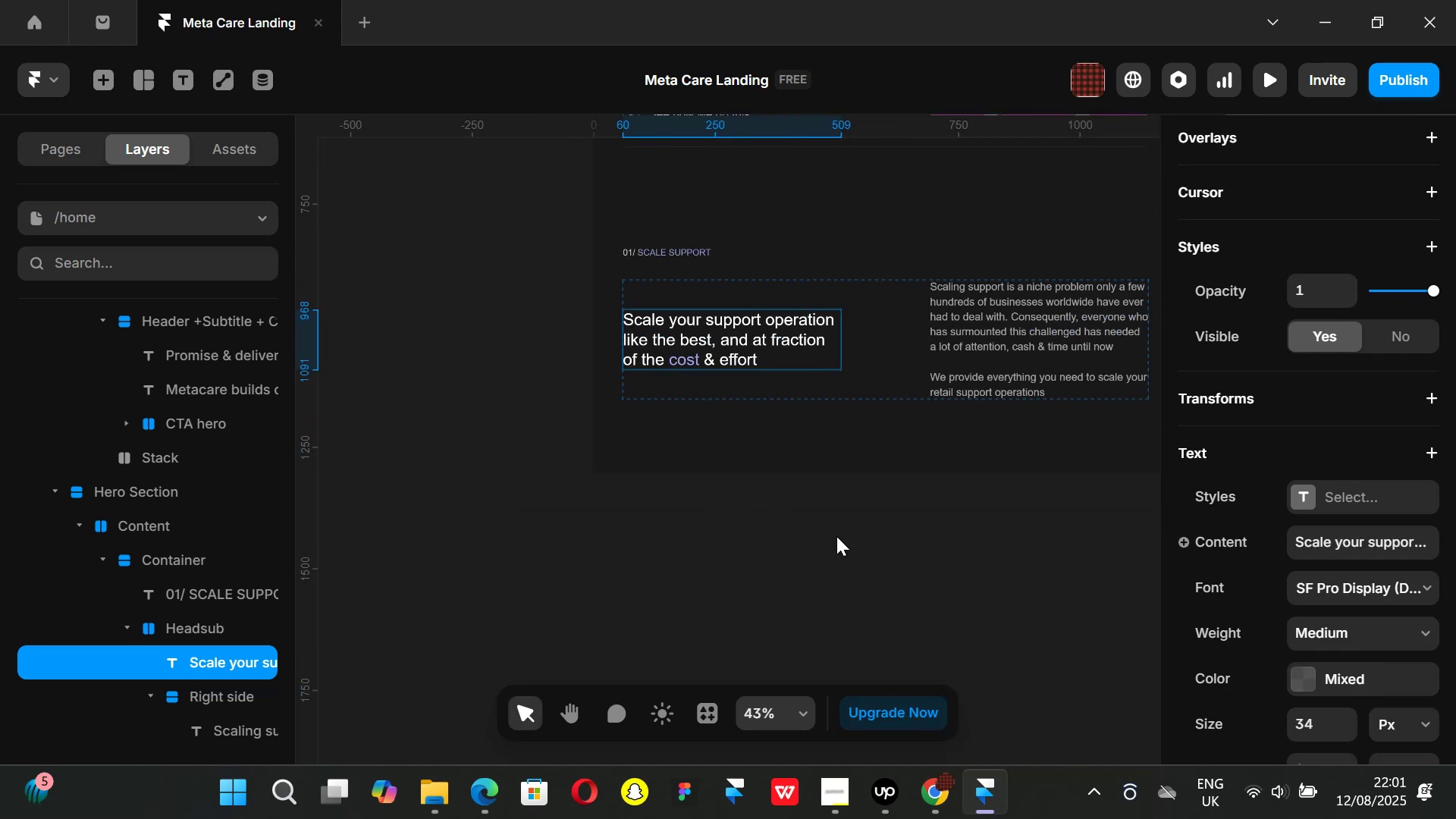 
left_click([836, 536])
 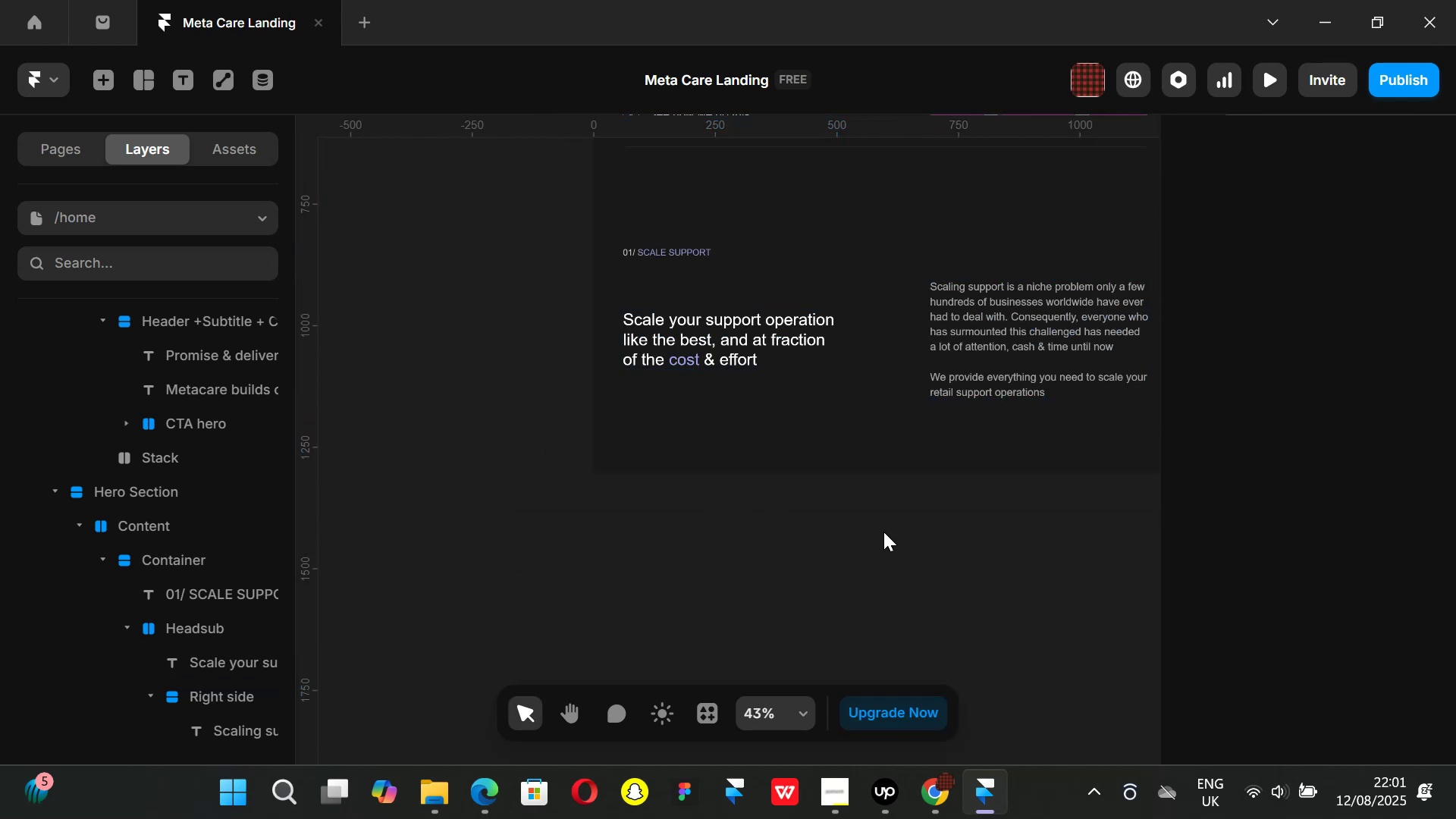 
hold_key(key=ShiftLeft, duration=0.84)
scroll: coordinate [923, 519], scroll_direction: down, amount: 1.0
 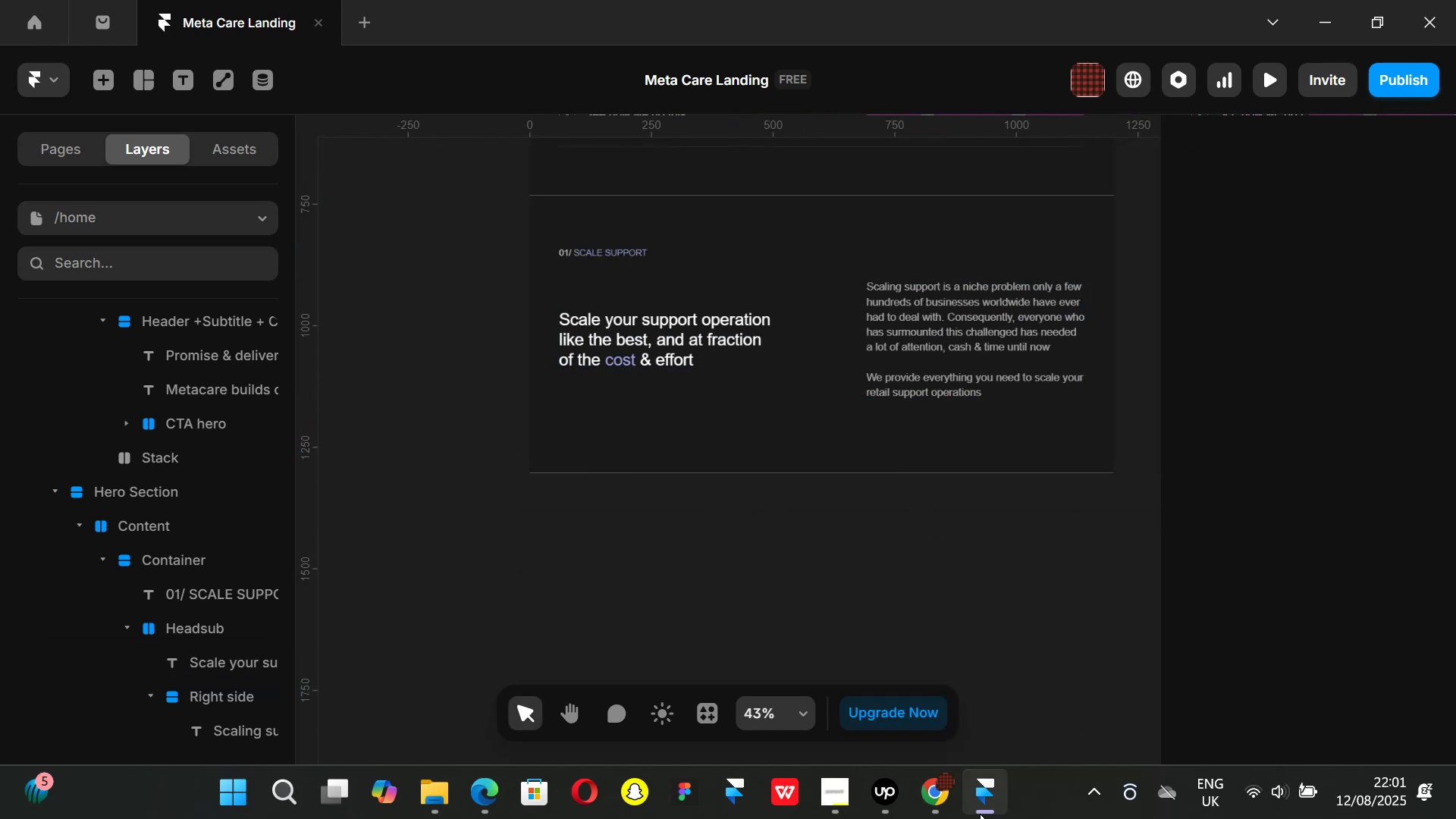 
left_click([939, 802])
 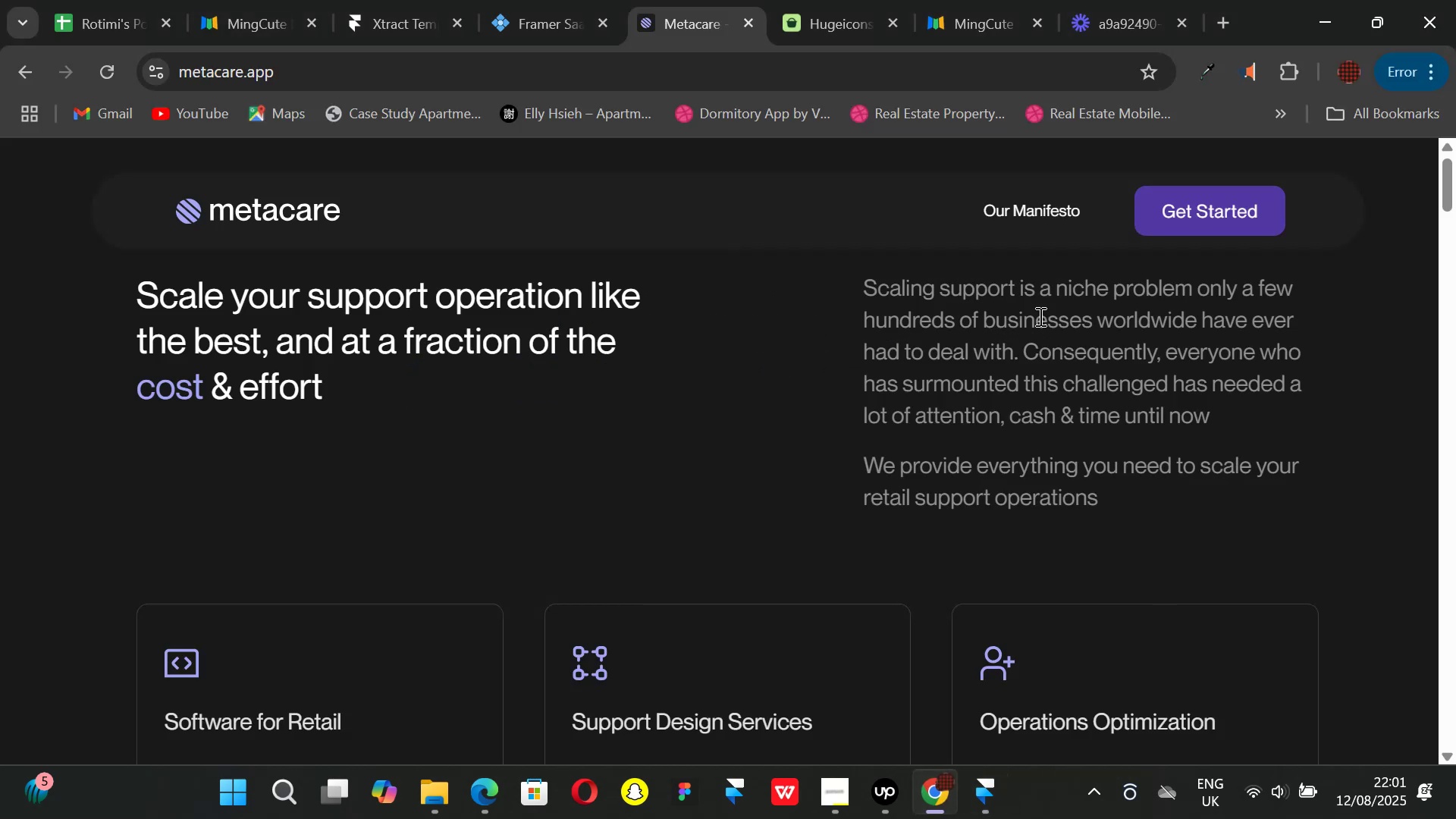 
scroll: coordinate [805, 510], scroll_direction: up, amount: 2.0
 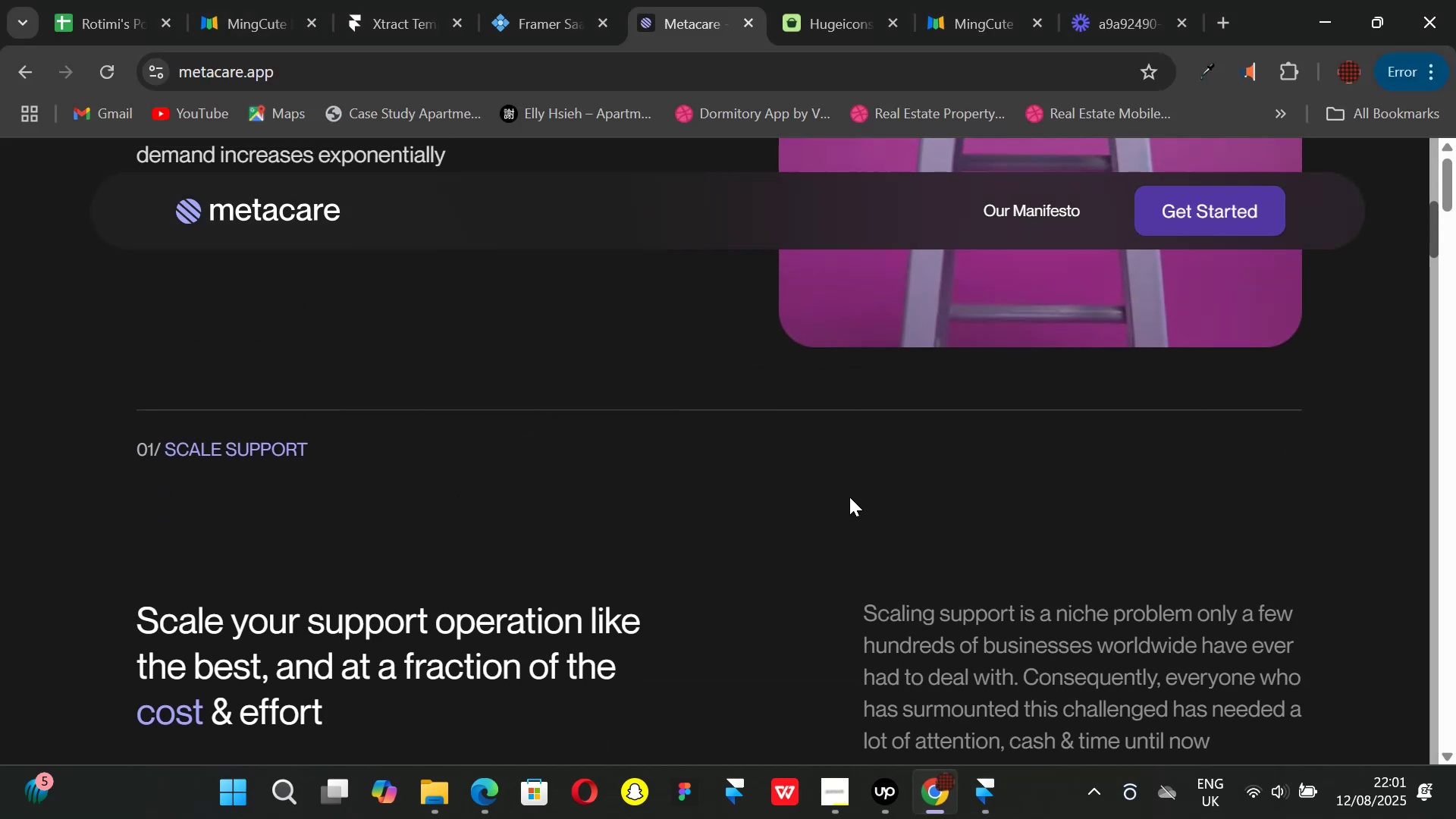 
scroll: coordinate [855, 511], scroll_direction: down, amount: 3.0
 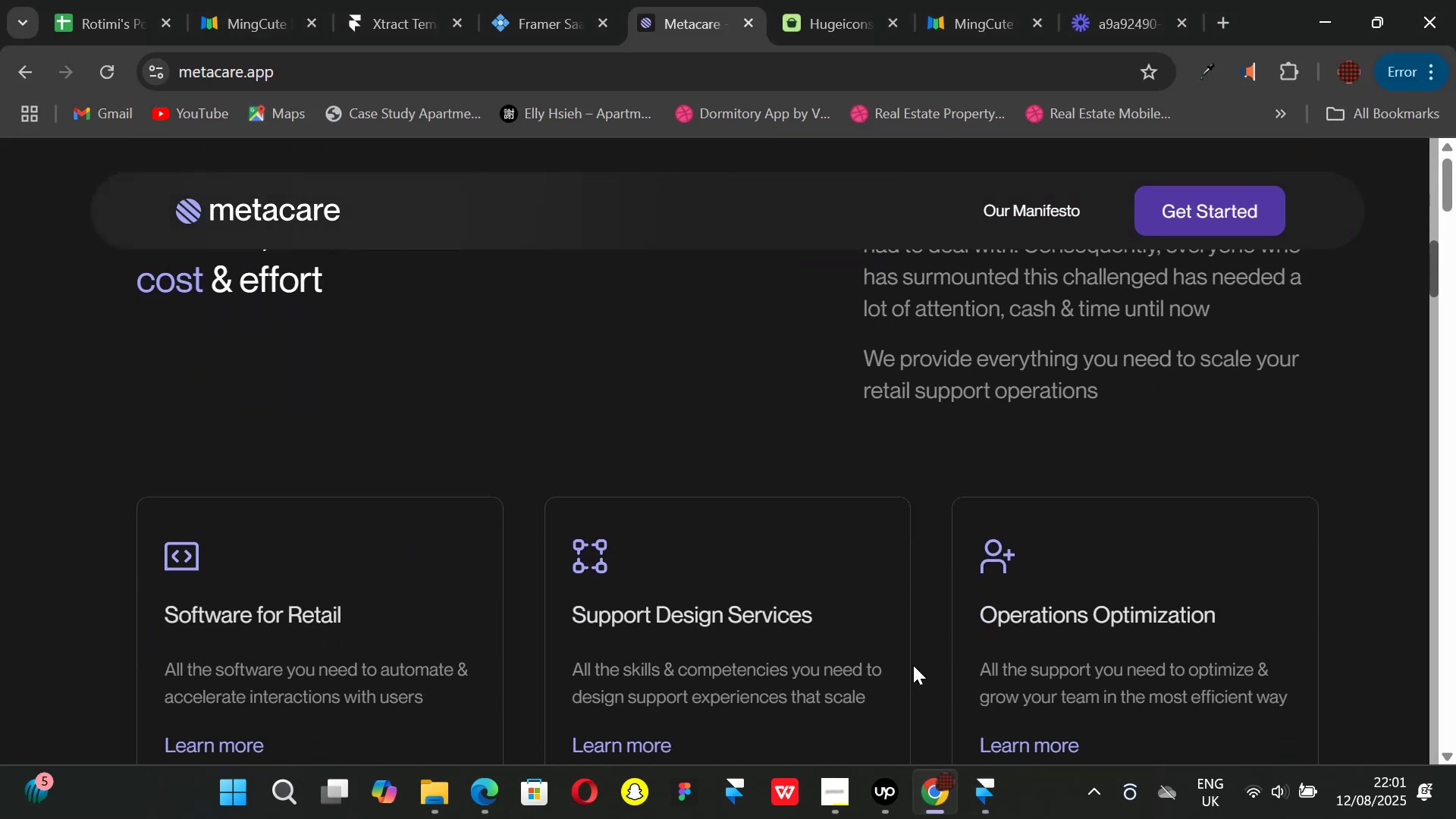 
scroll: coordinate [834, 526], scroll_direction: up, amount: 2.0
 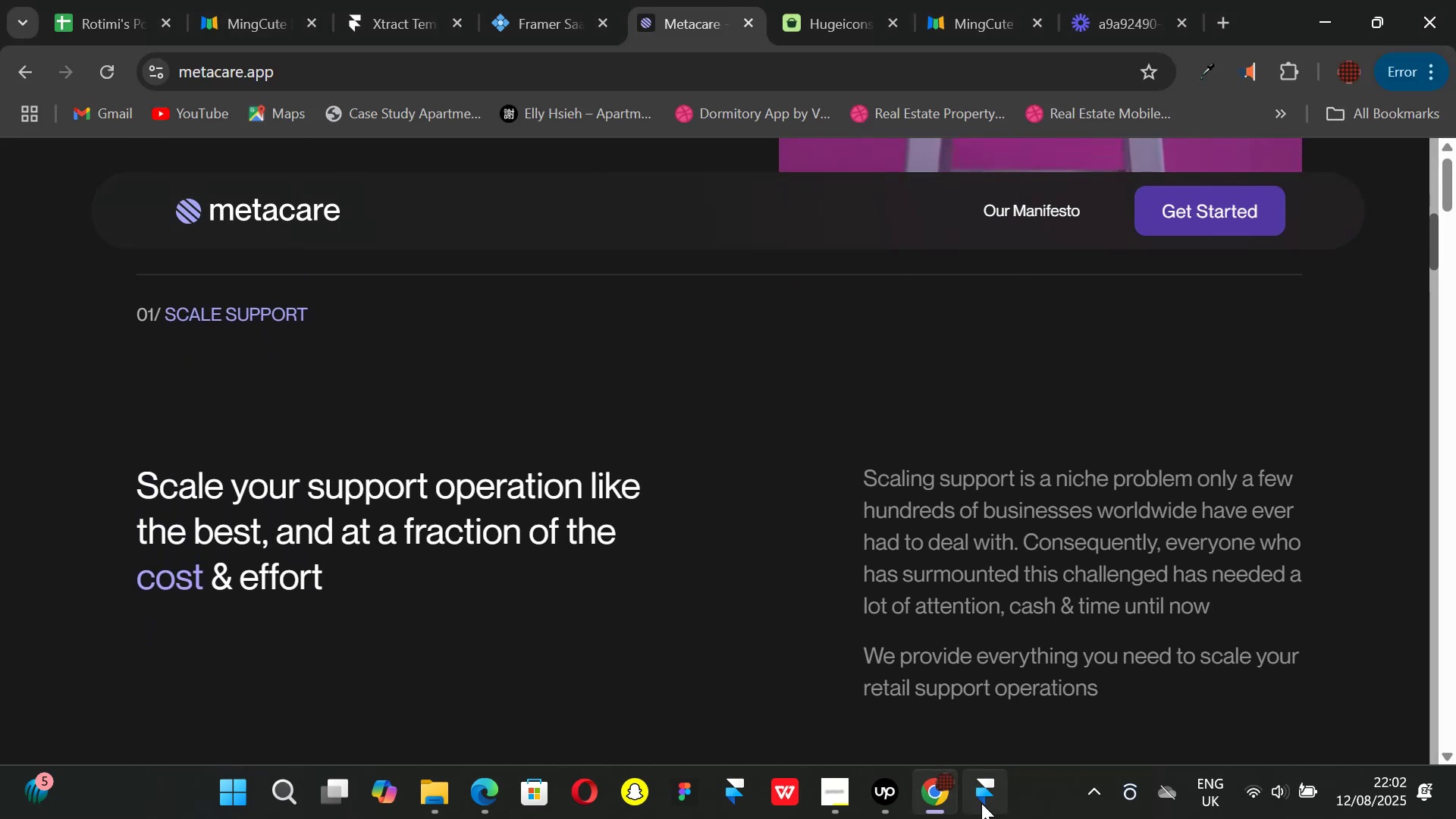 
left_click([981, 803])
 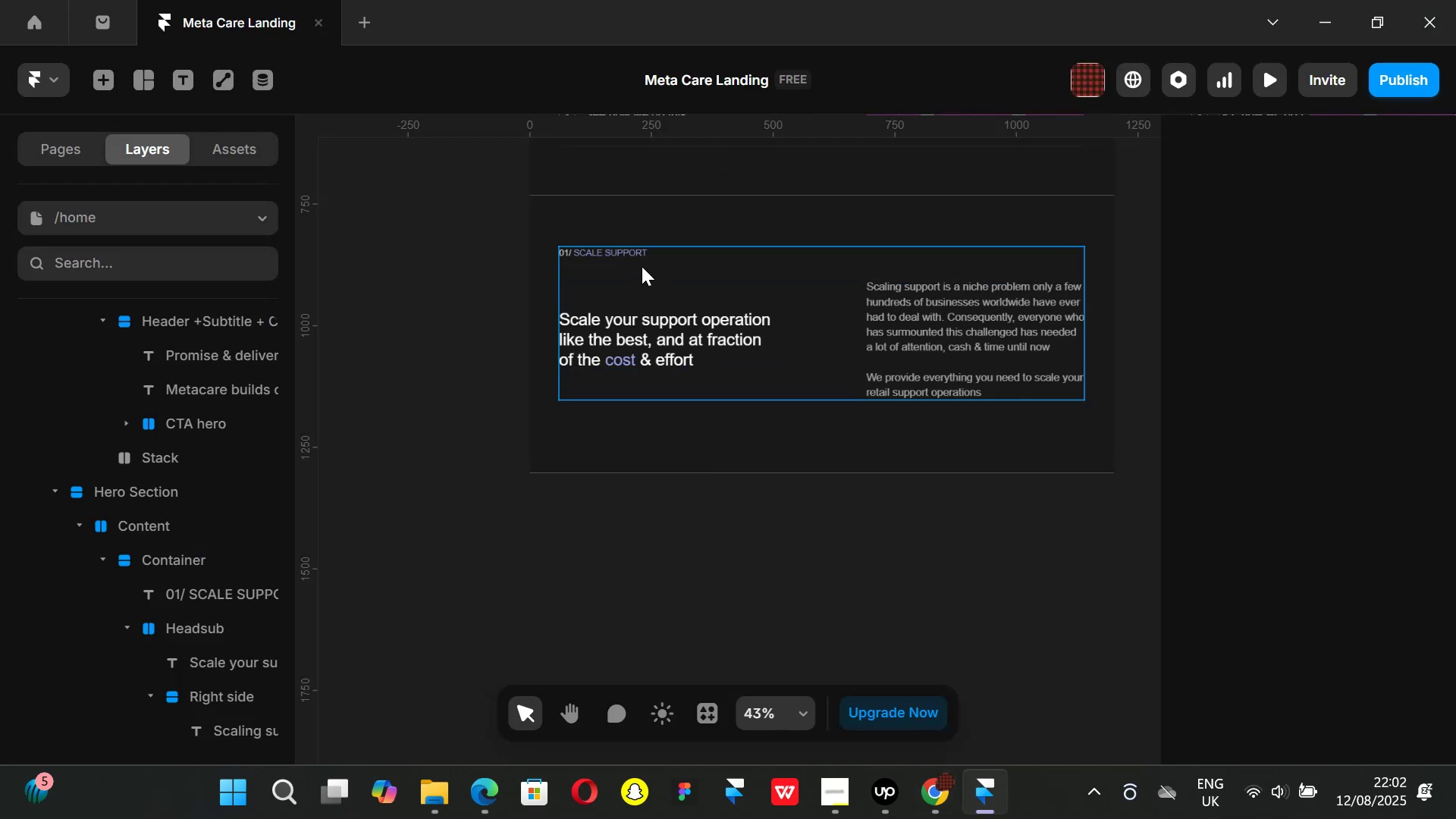 
left_click([642, 266])
 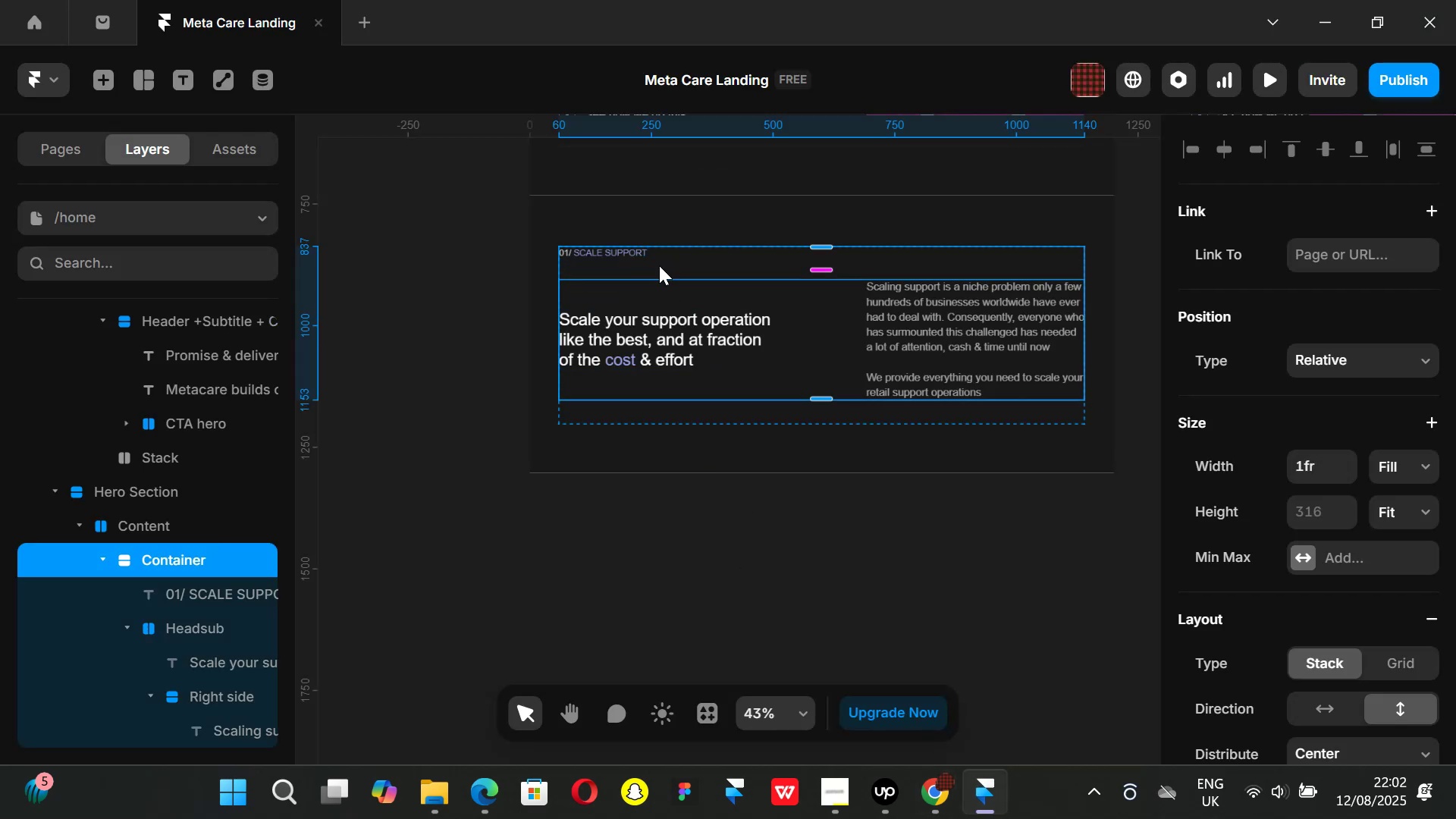 
left_click([644, 256])
 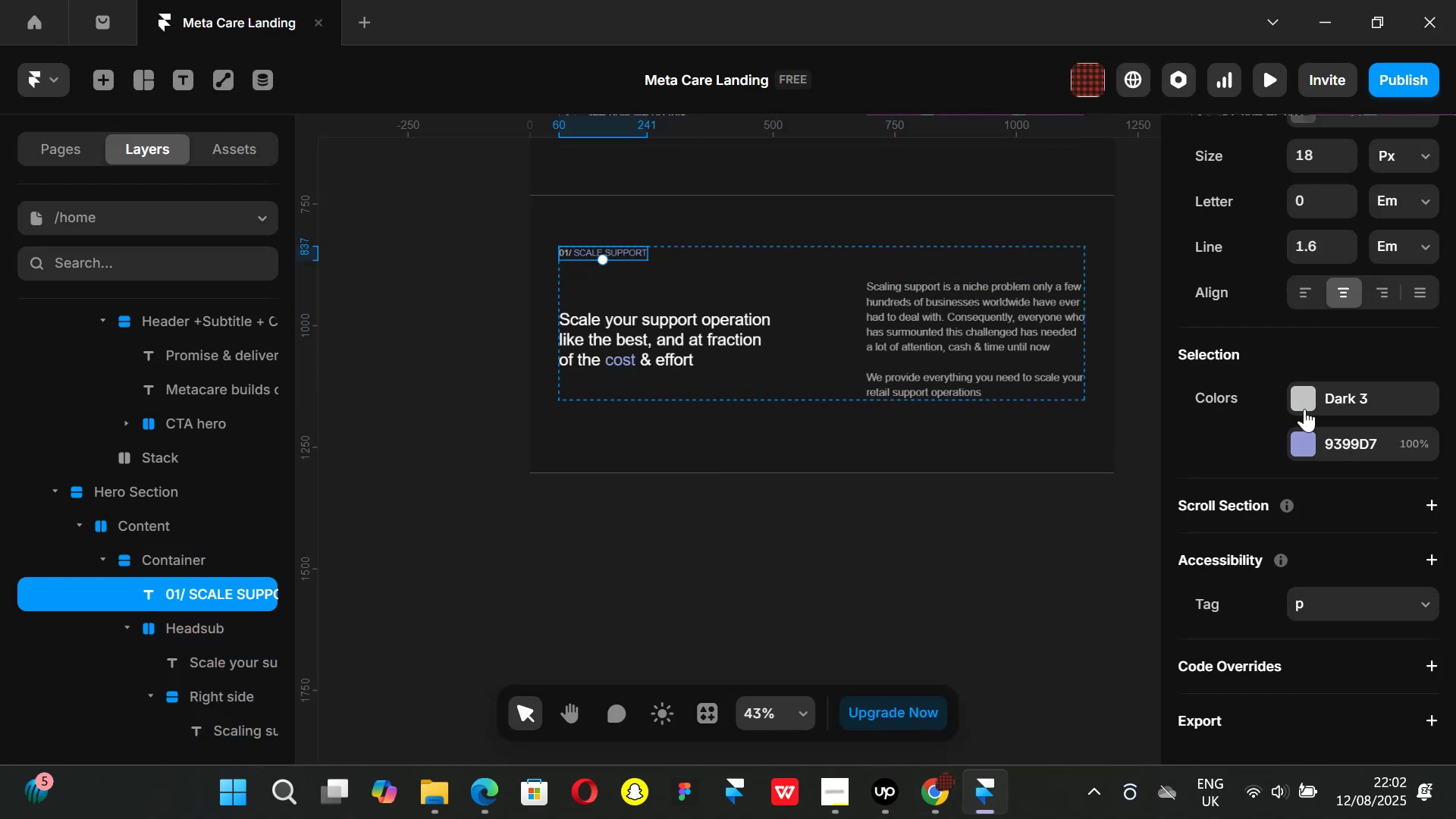 
scroll: coordinate [1382, 504], scroll_direction: up, amount: 6.0
 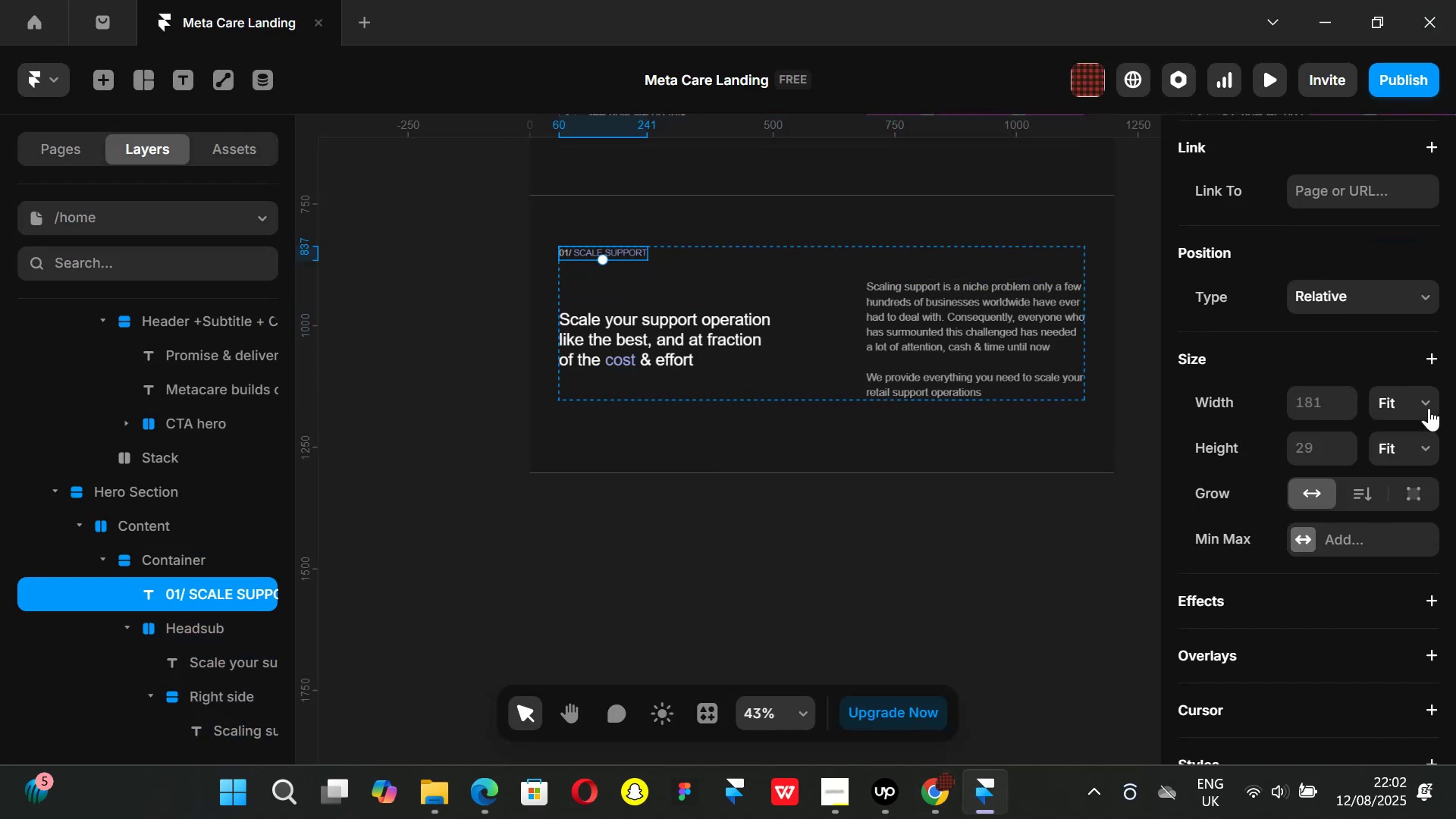 
left_click([1433, 405])
 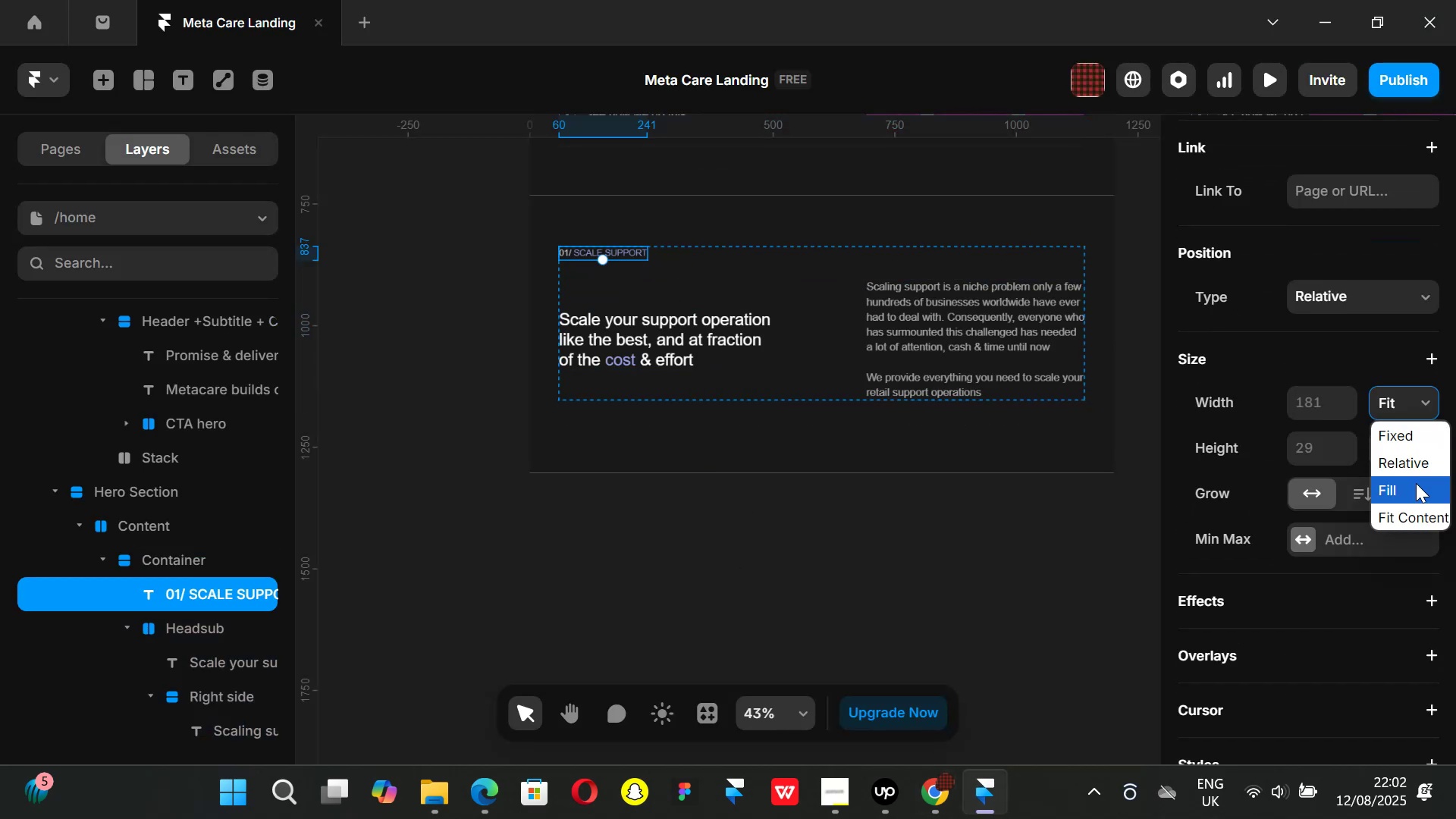 
left_click([1416, 483])
 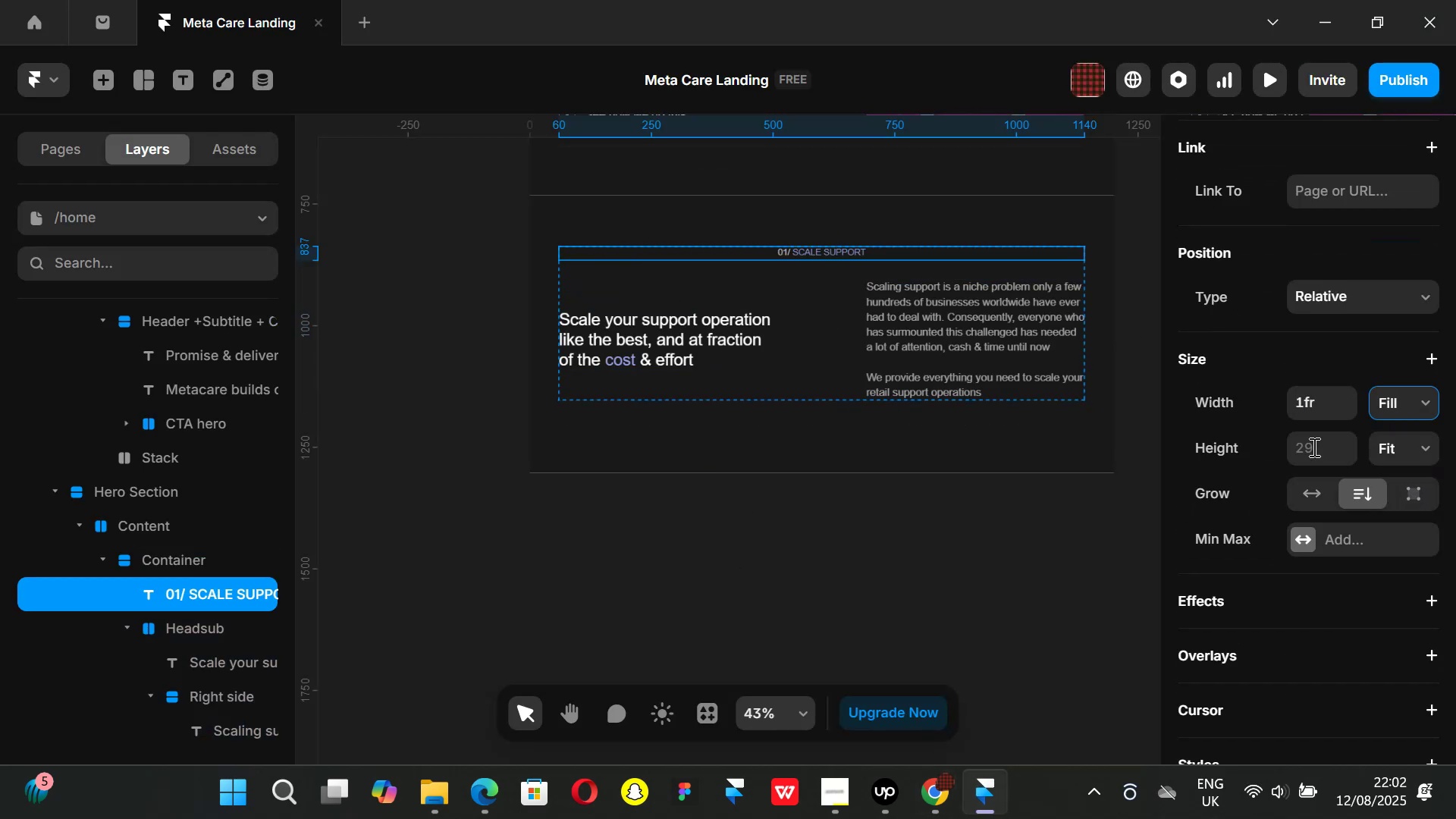 
scroll: coordinate [1316, 485], scroll_direction: down, amount: 7.0
 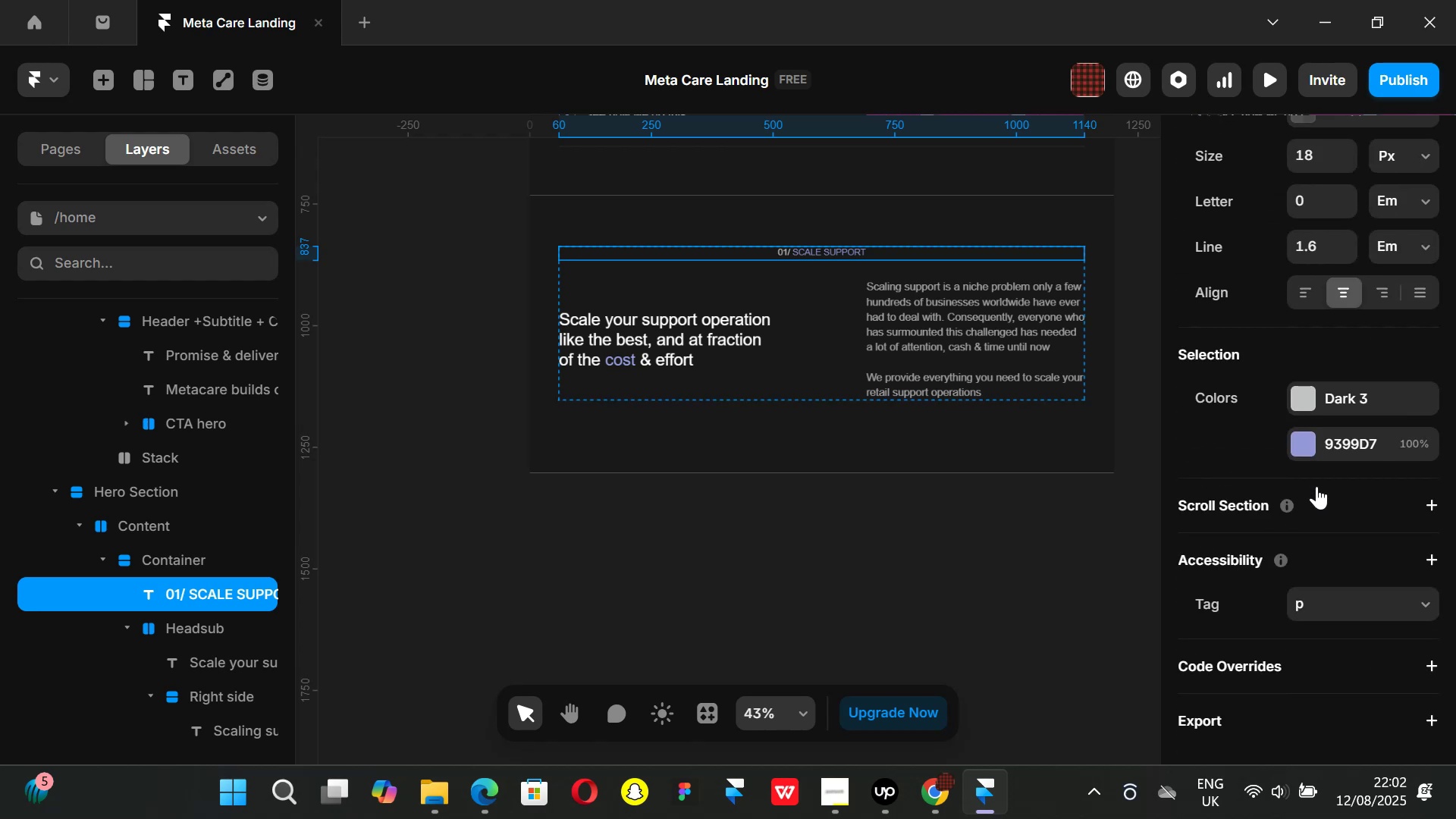 
scroll: coordinate [1316, 486], scroll_direction: up, amount: 2.0
 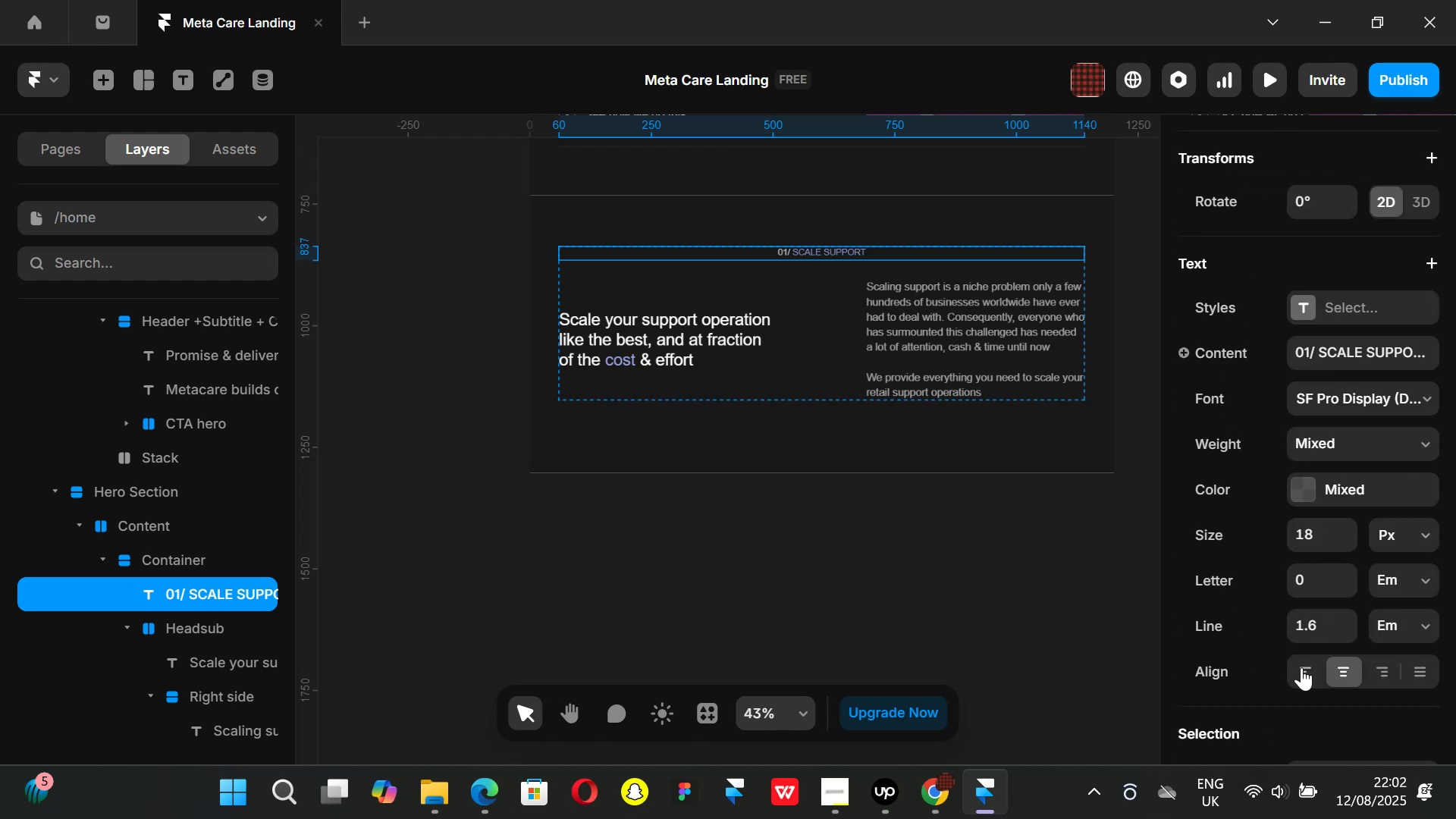 
left_click([1301, 667])
 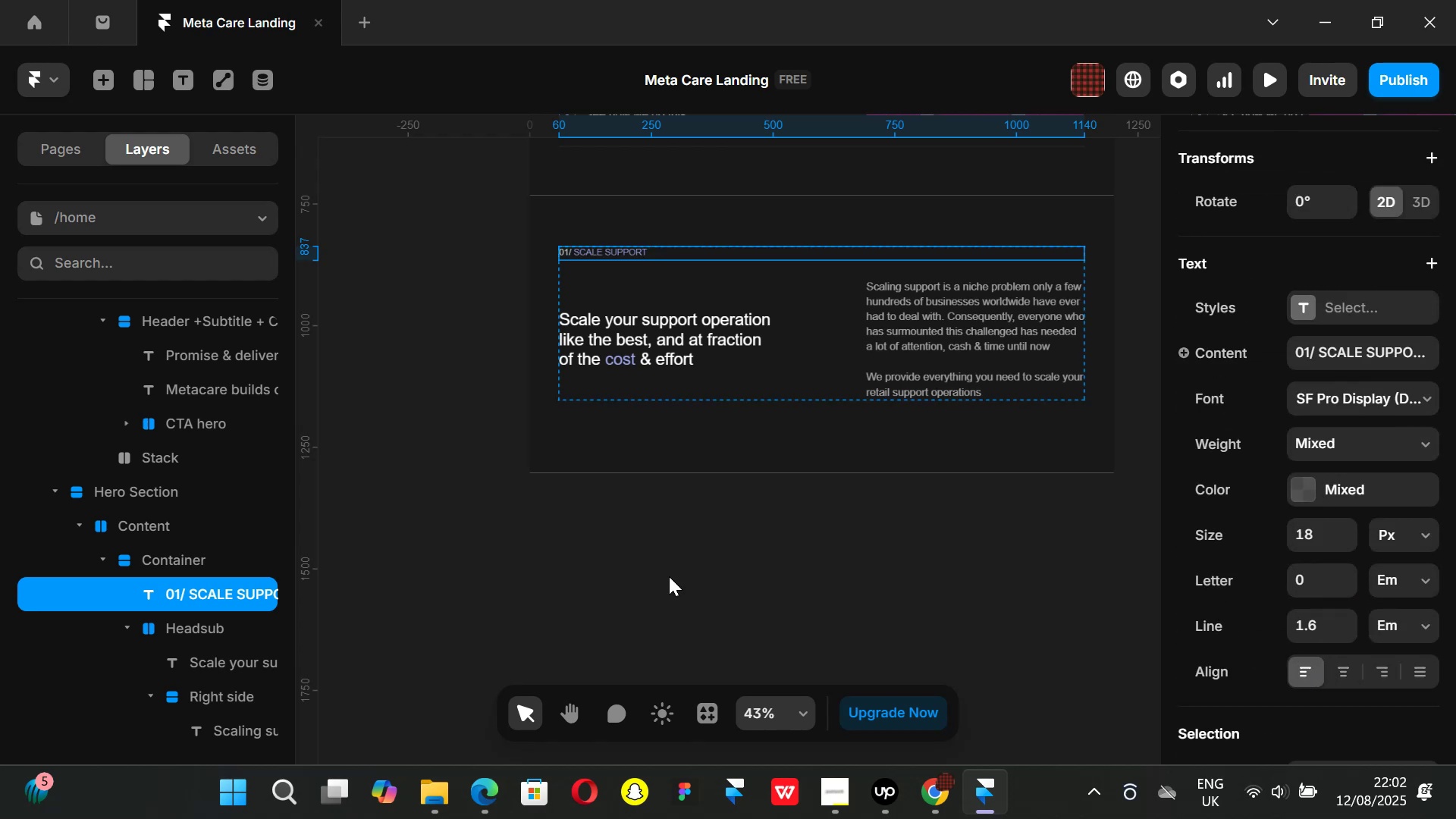 
left_click([669, 576])
 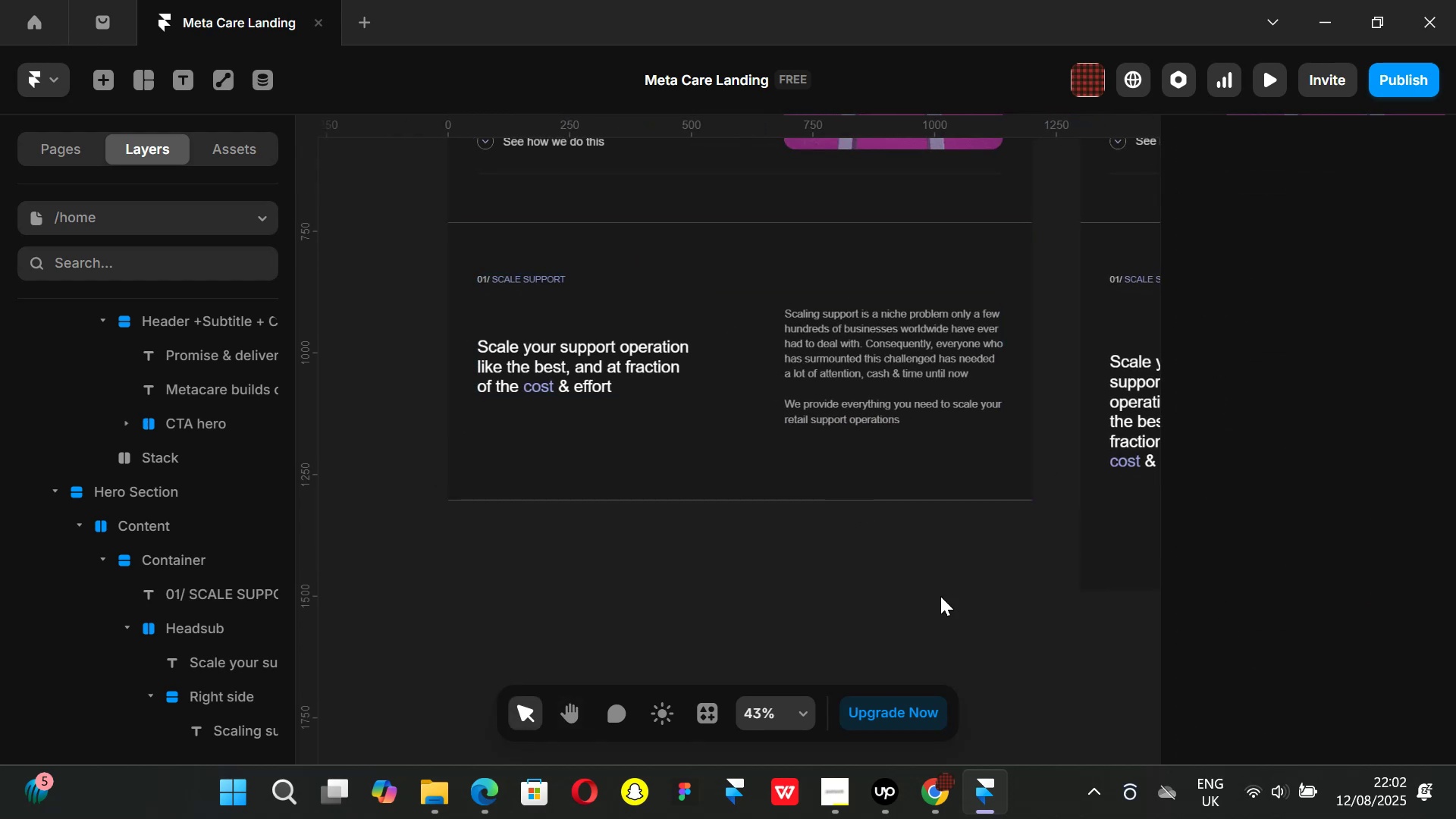 
wait(5.5)
 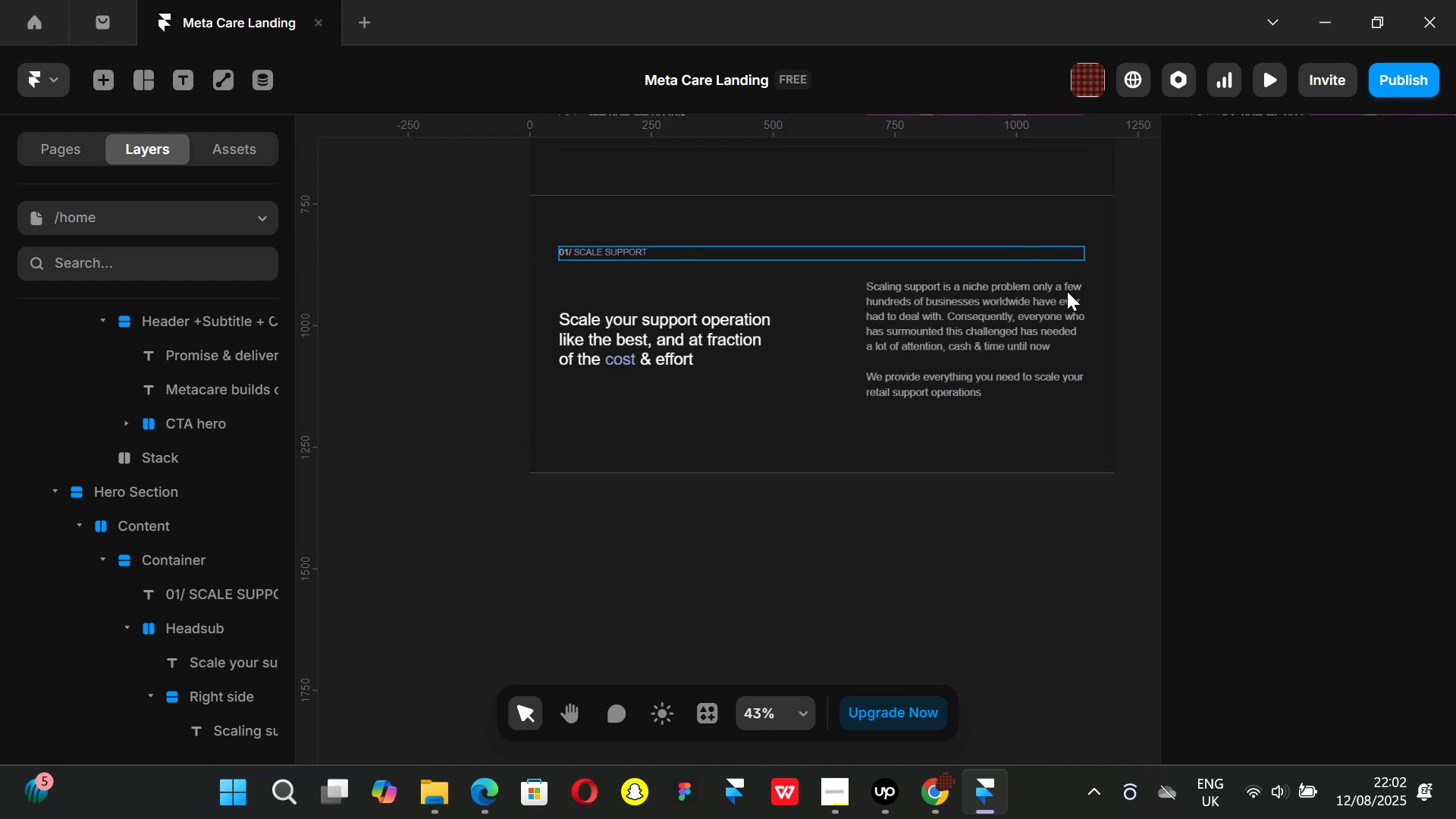 
left_click([943, 795])
 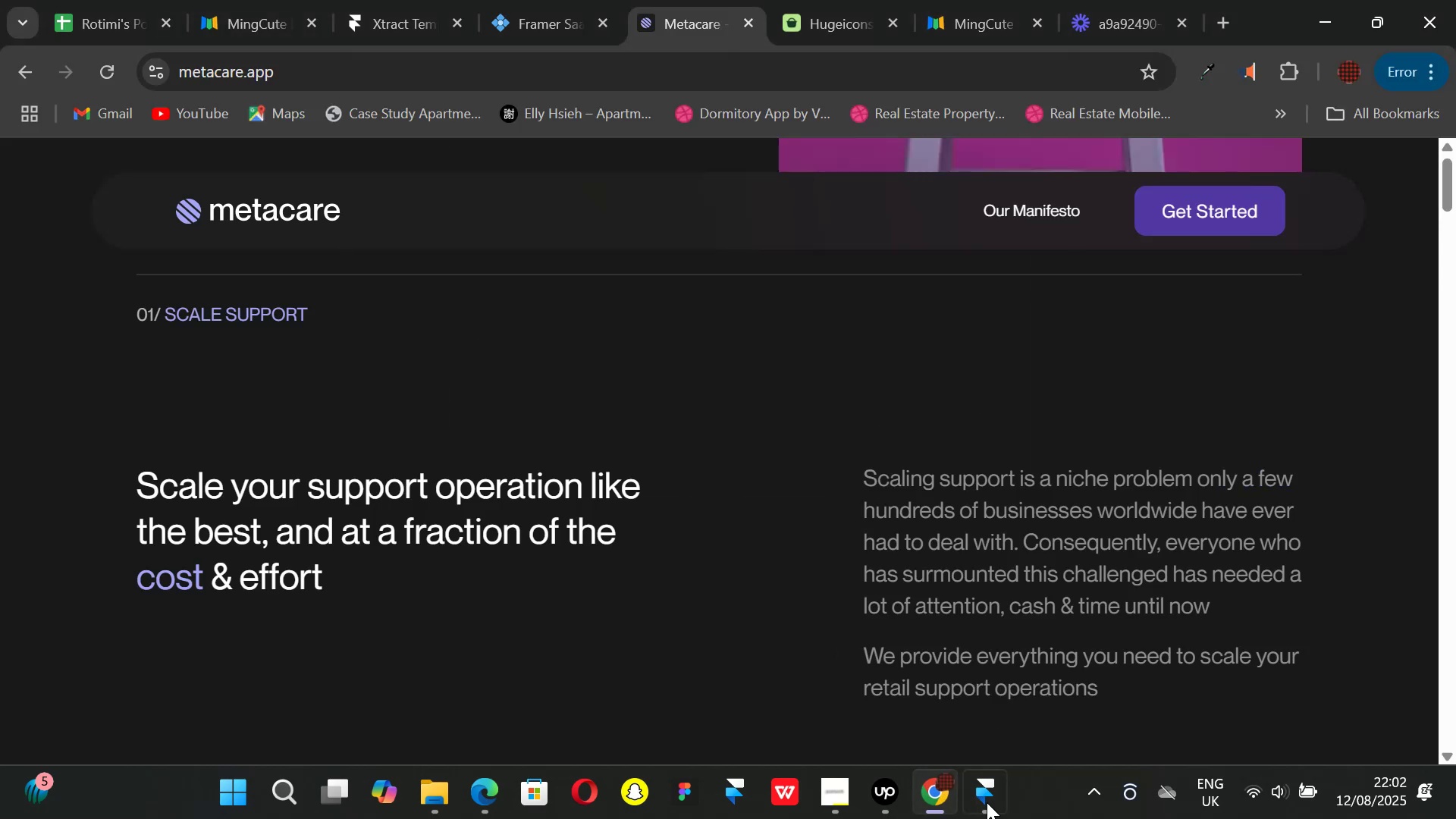 
left_click([980, 800])
 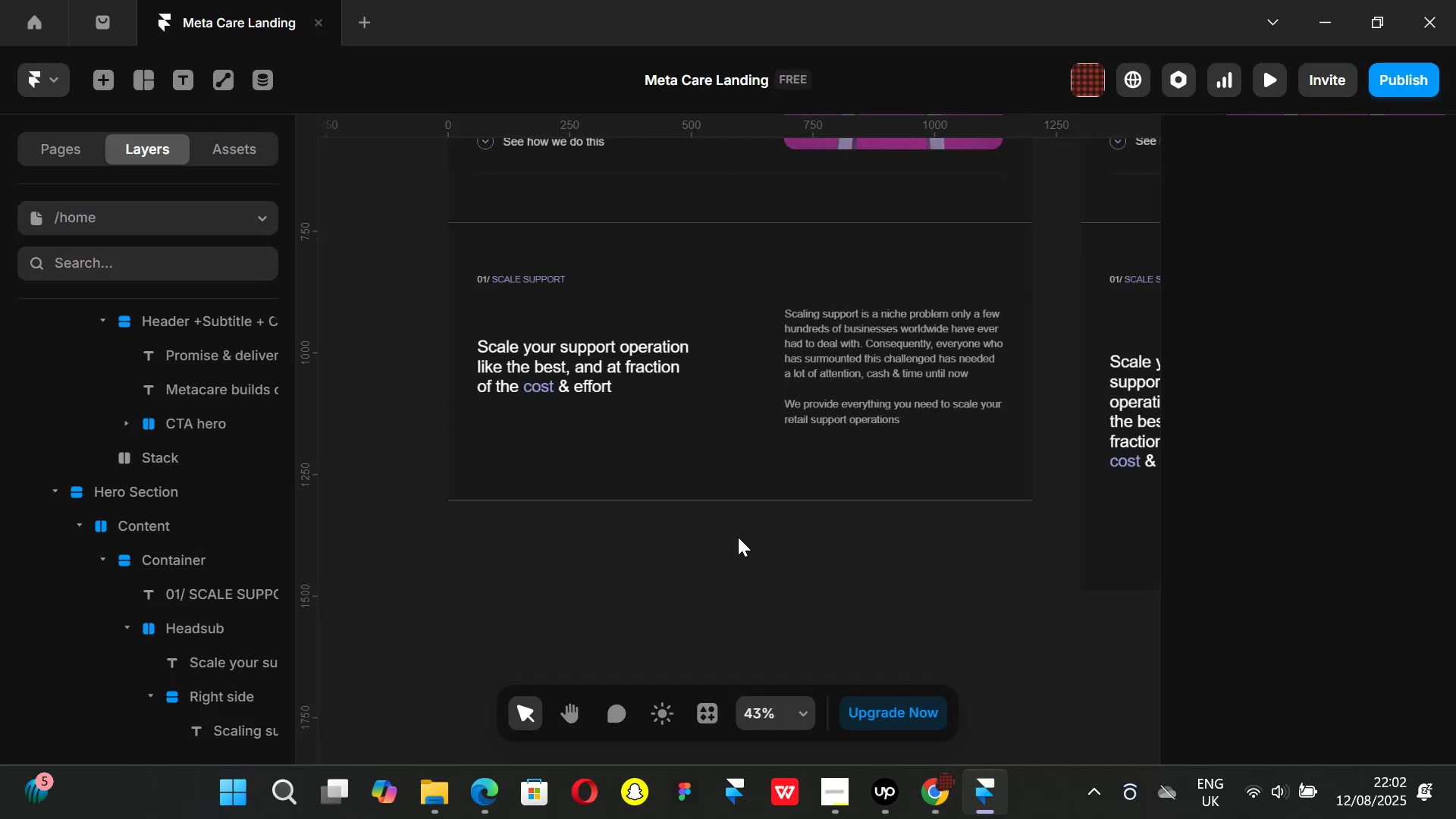 
scroll: coordinate [598, 416], scroll_direction: up, amount: 6.0
 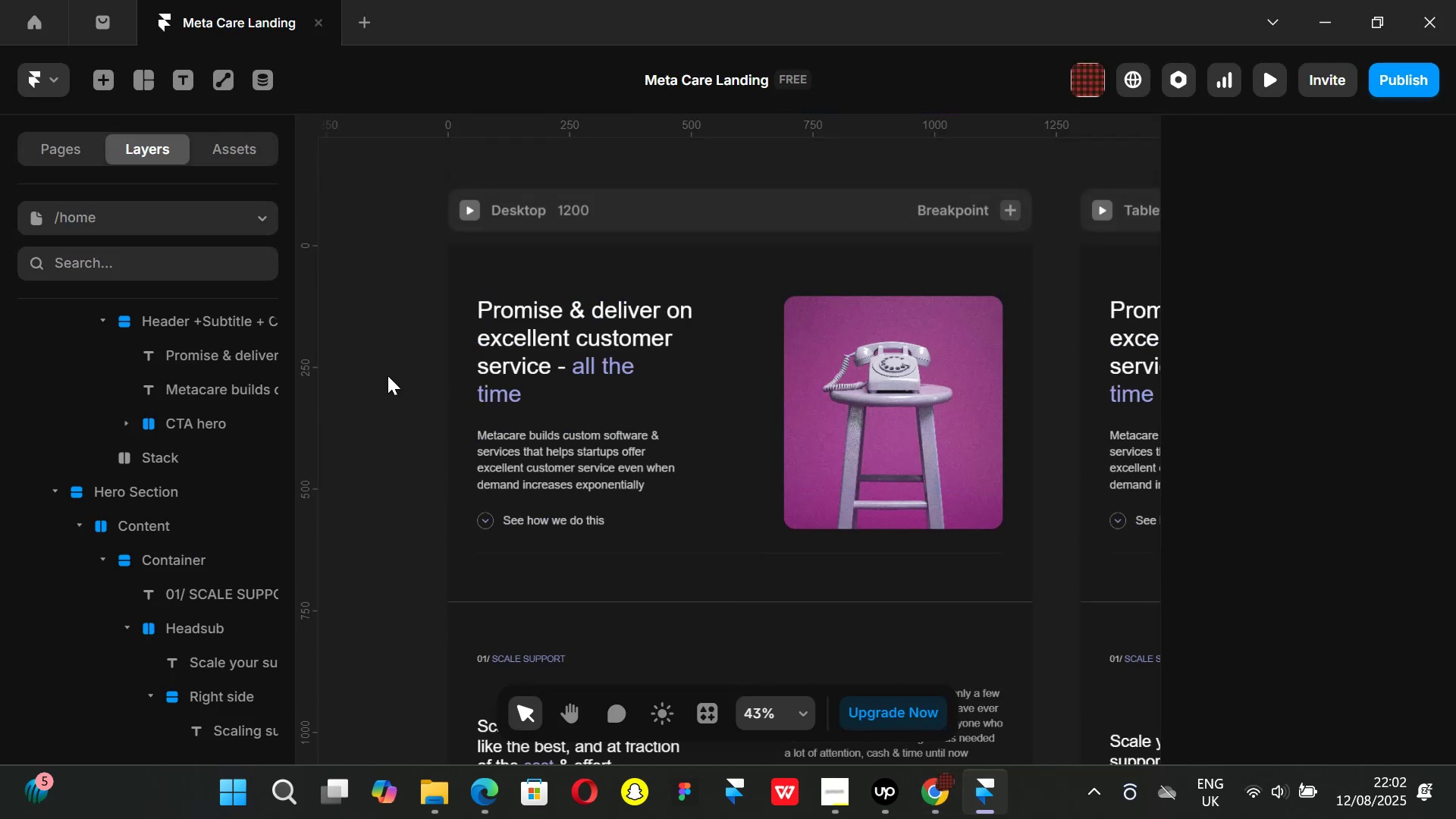 
scroll: coordinate [384, 379], scroll_direction: down, amount: 5.0
 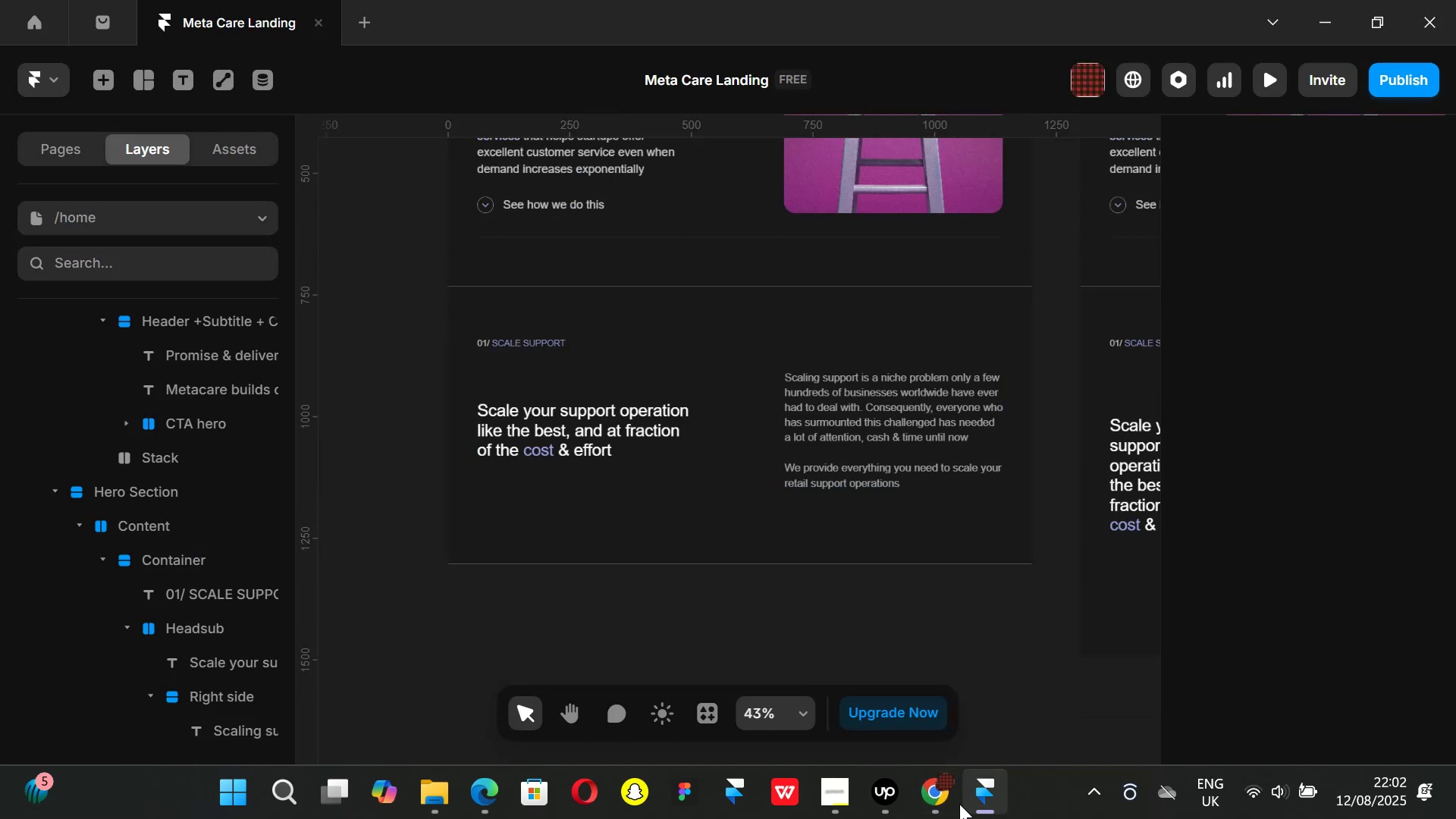 
left_click([954, 804])
 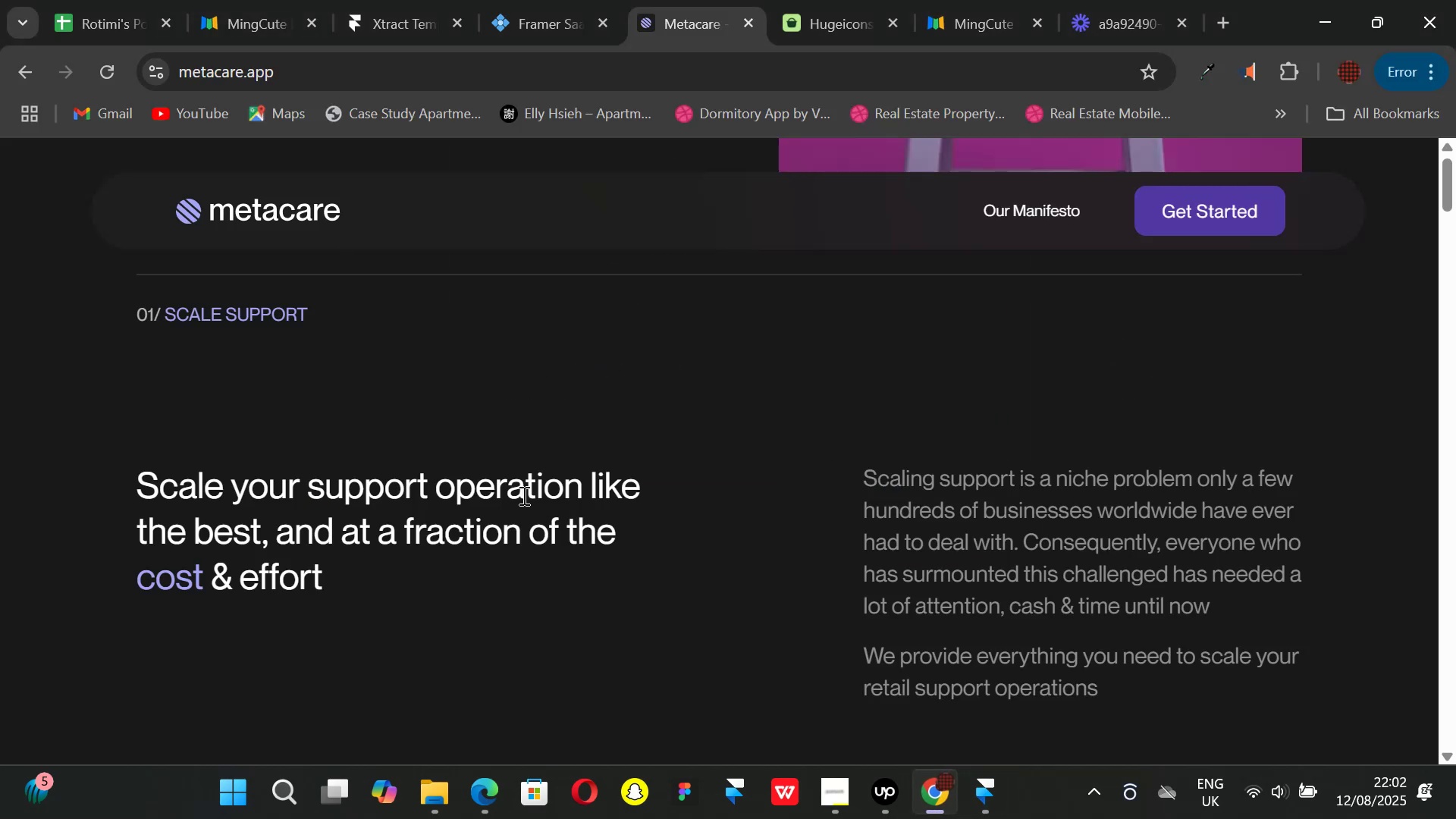 
scroll: coordinate [520, 488], scroll_direction: down, amount: 2.0
 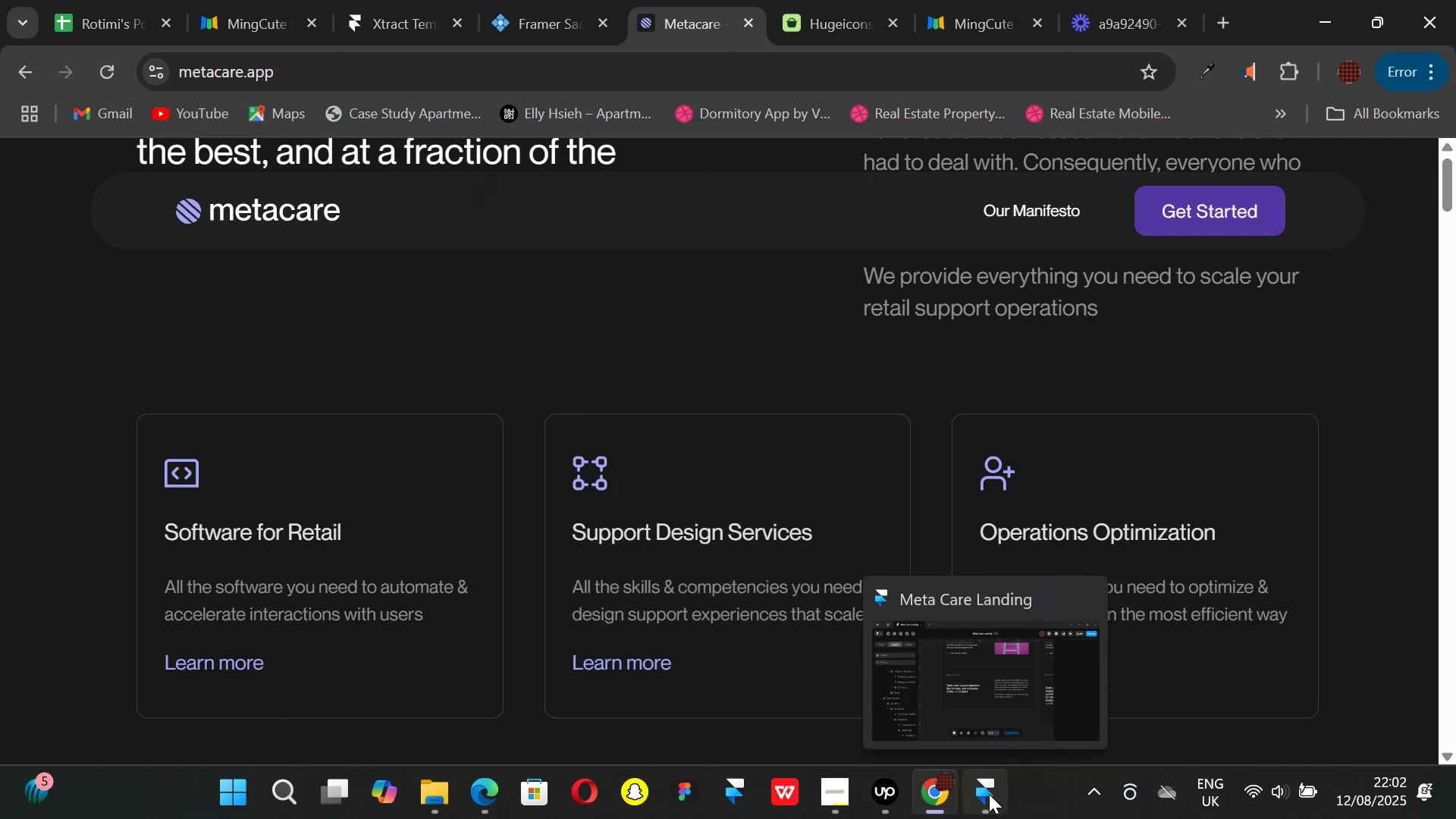 
wait(5.3)
 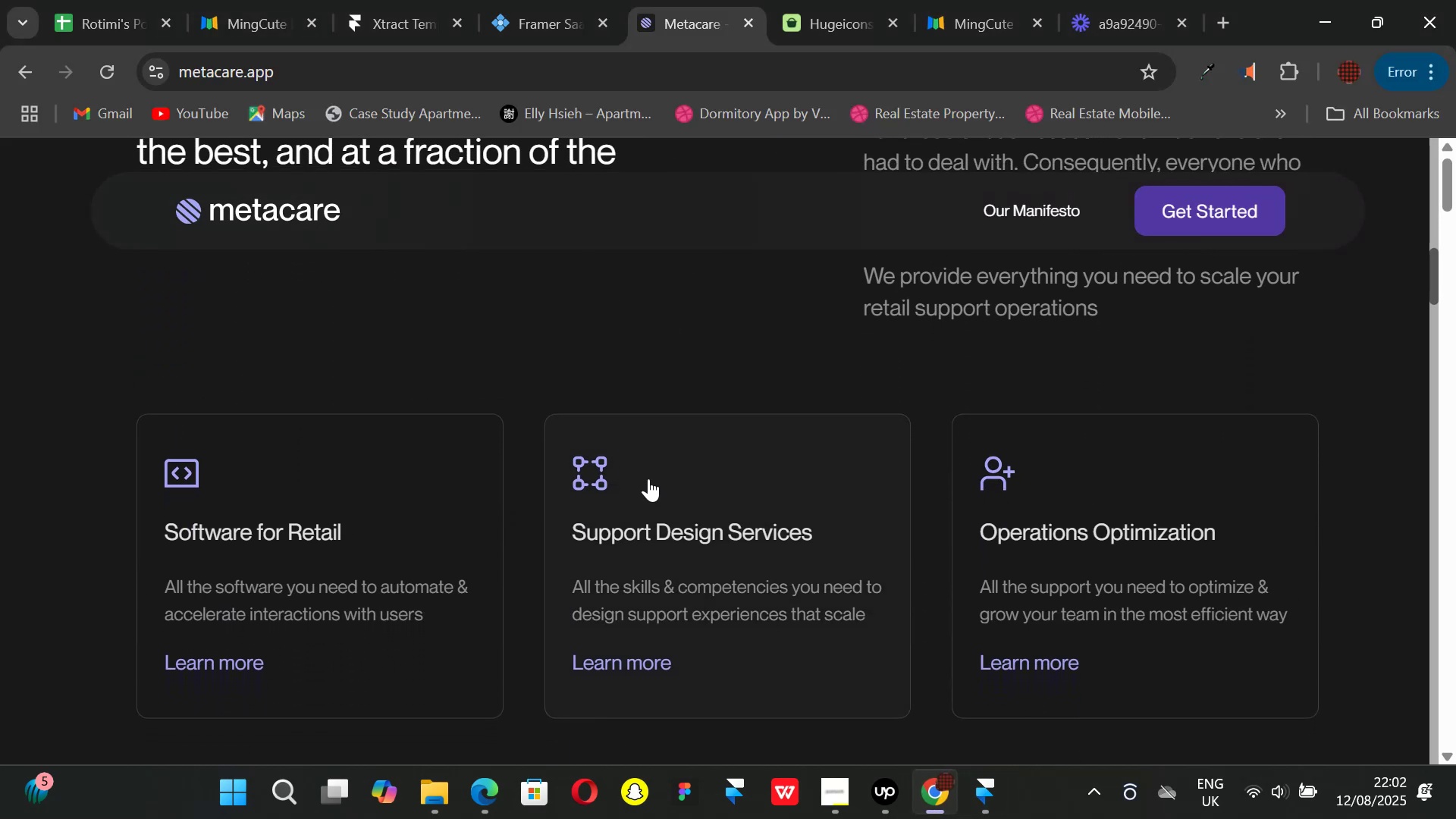 
left_click([989, 794])
 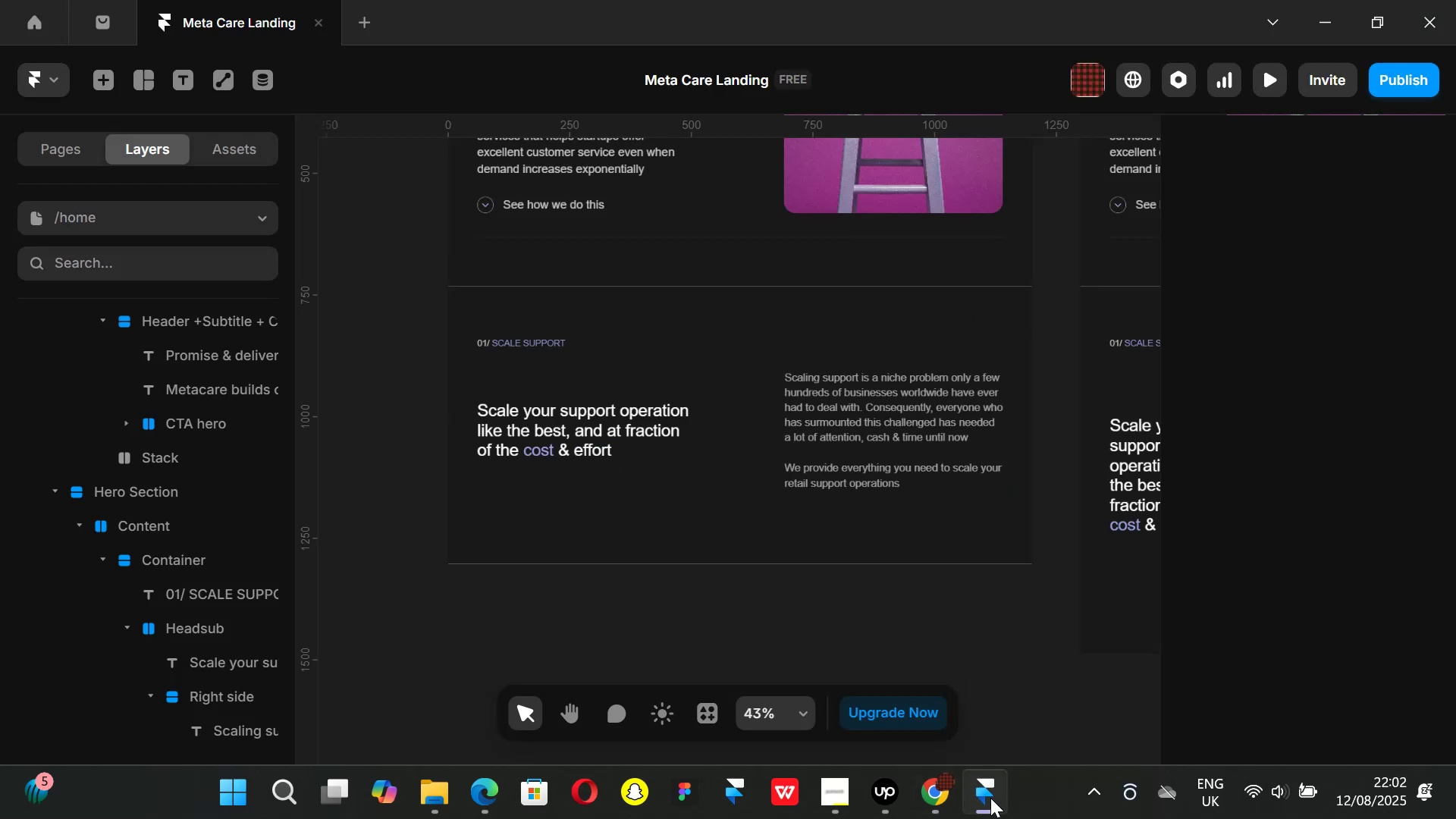 
wait(6.74)
 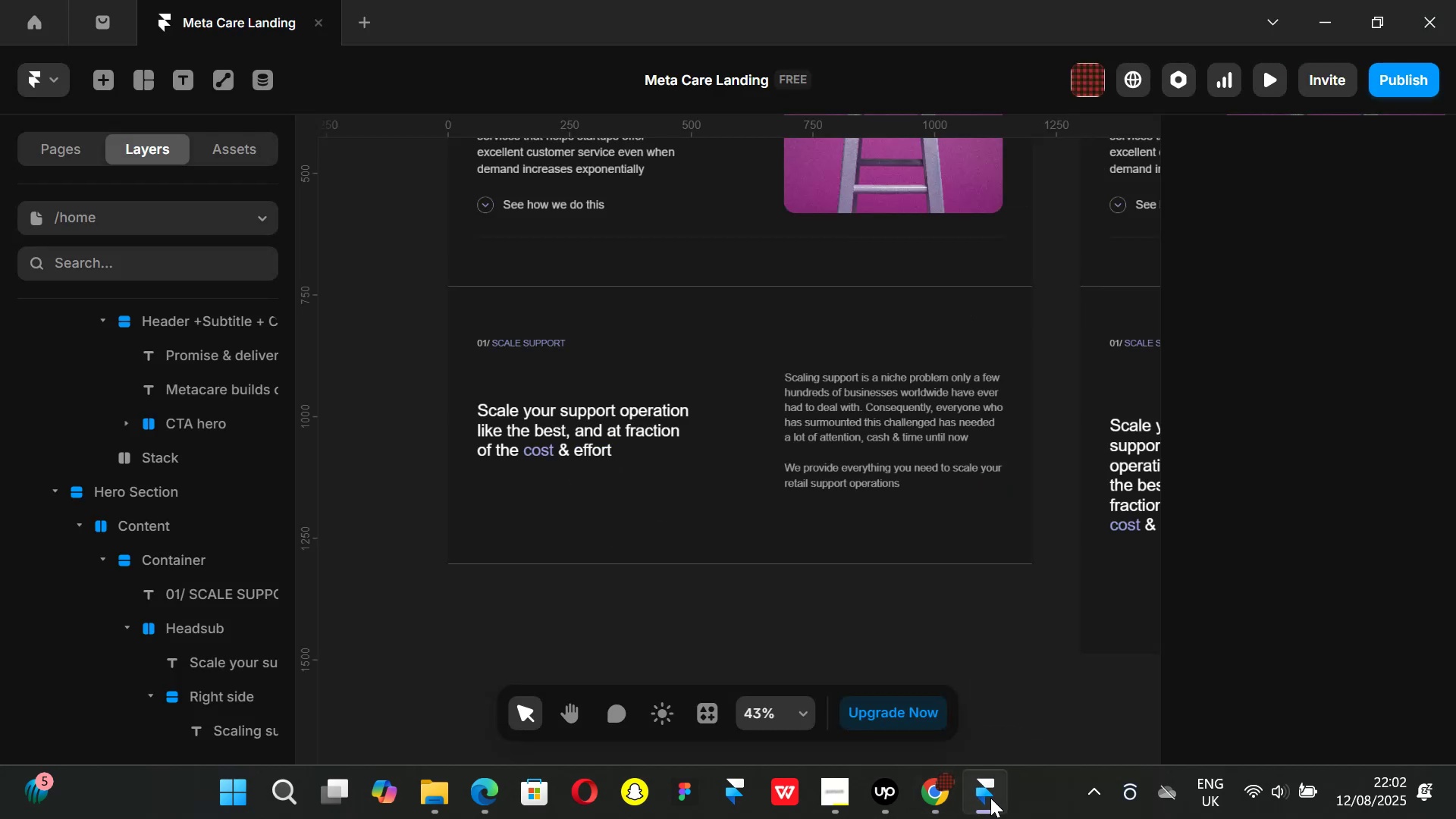 
left_click([821, 800])
 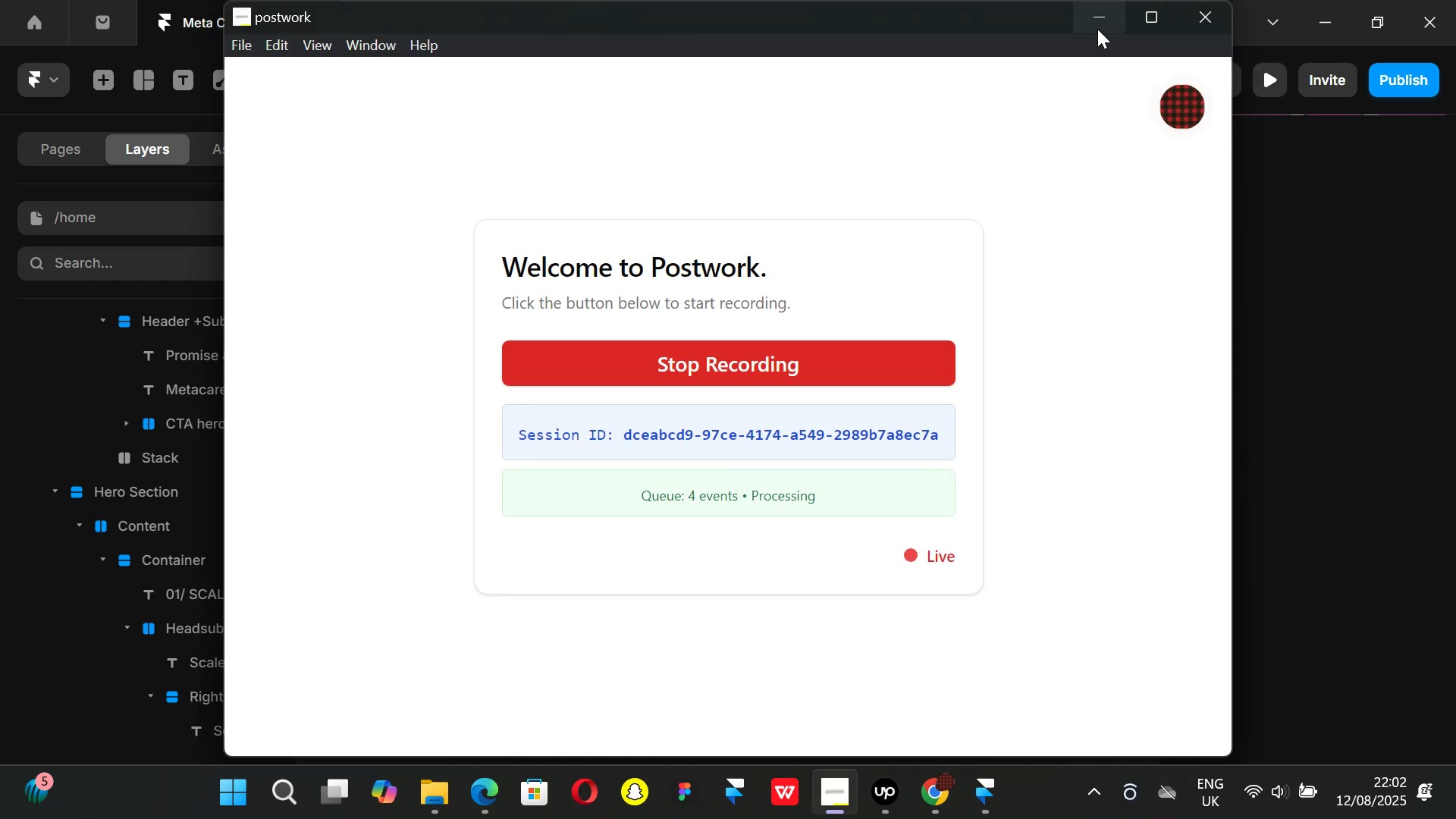 
left_click([1097, 20])
 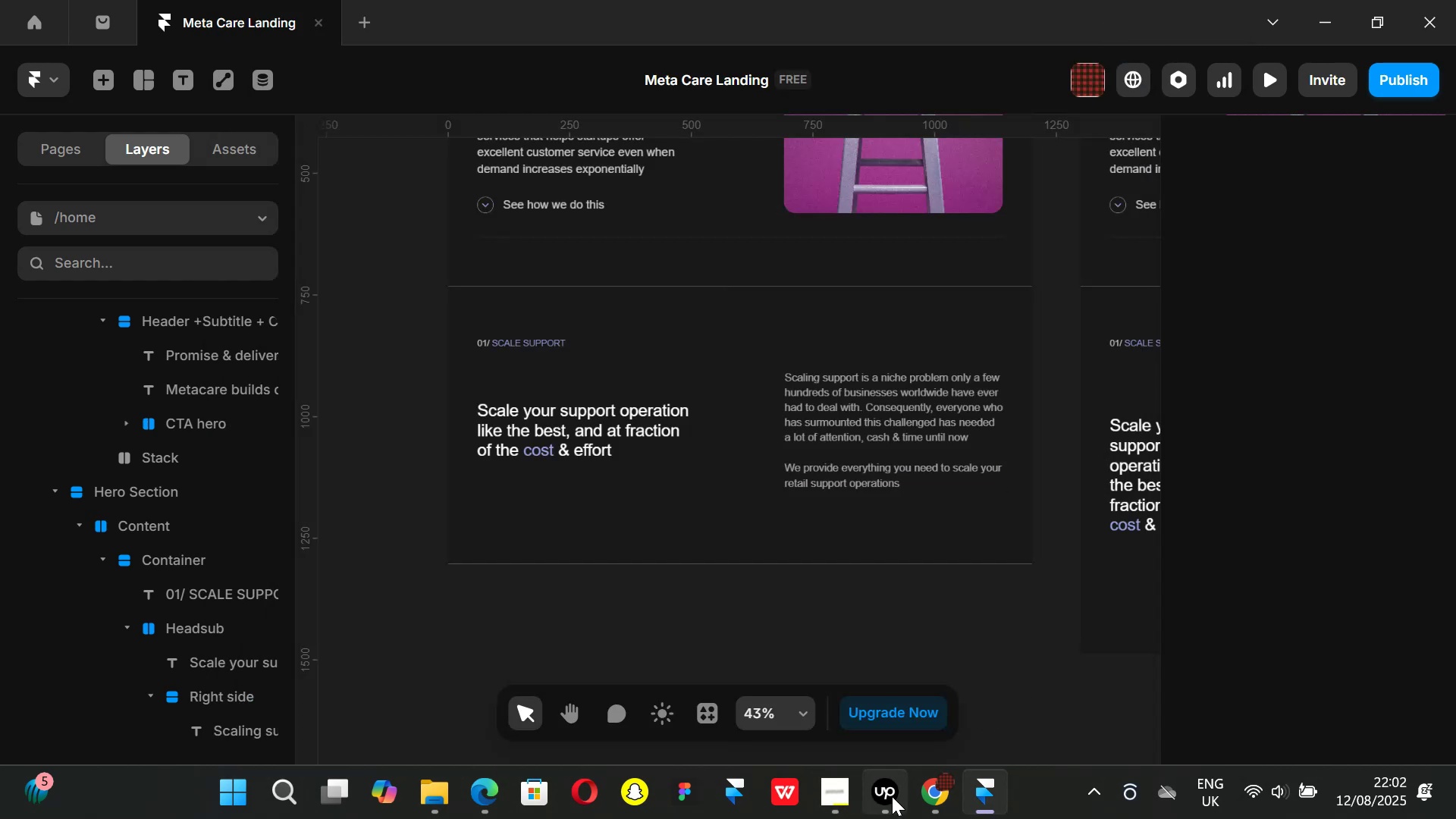 
left_click([892, 799])
 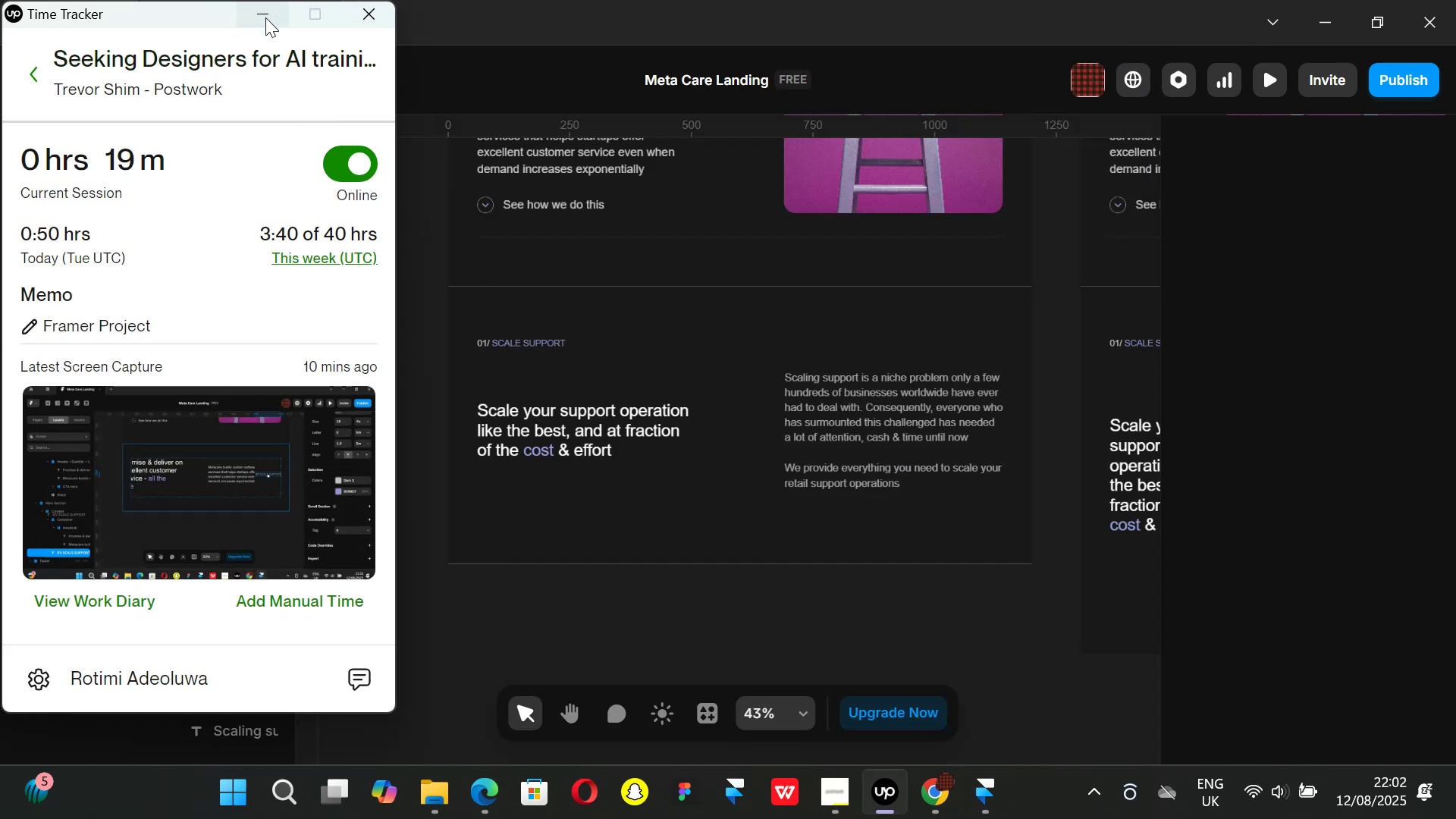 
left_click([265, 17])
 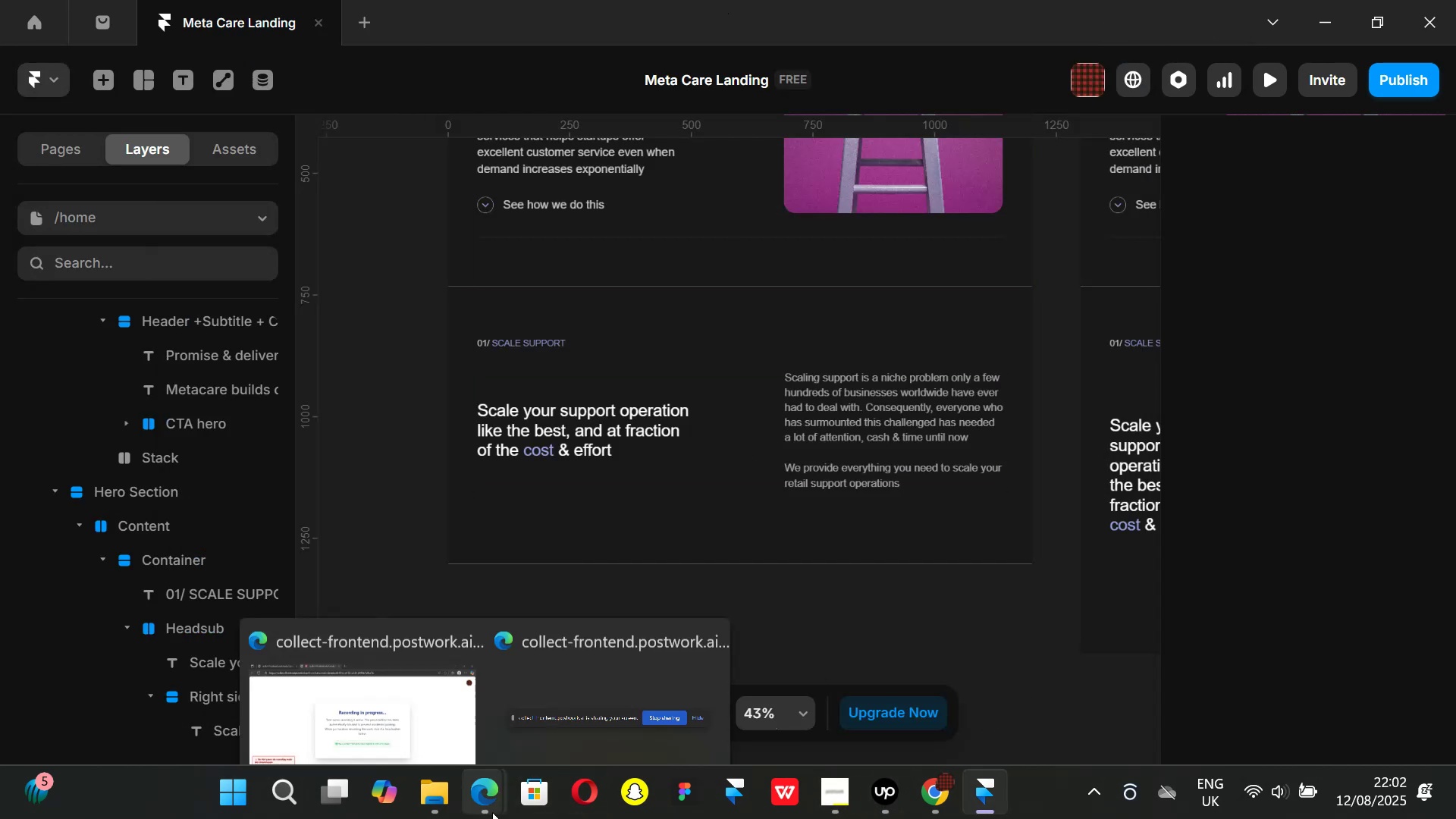 
left_click([404, 661])
 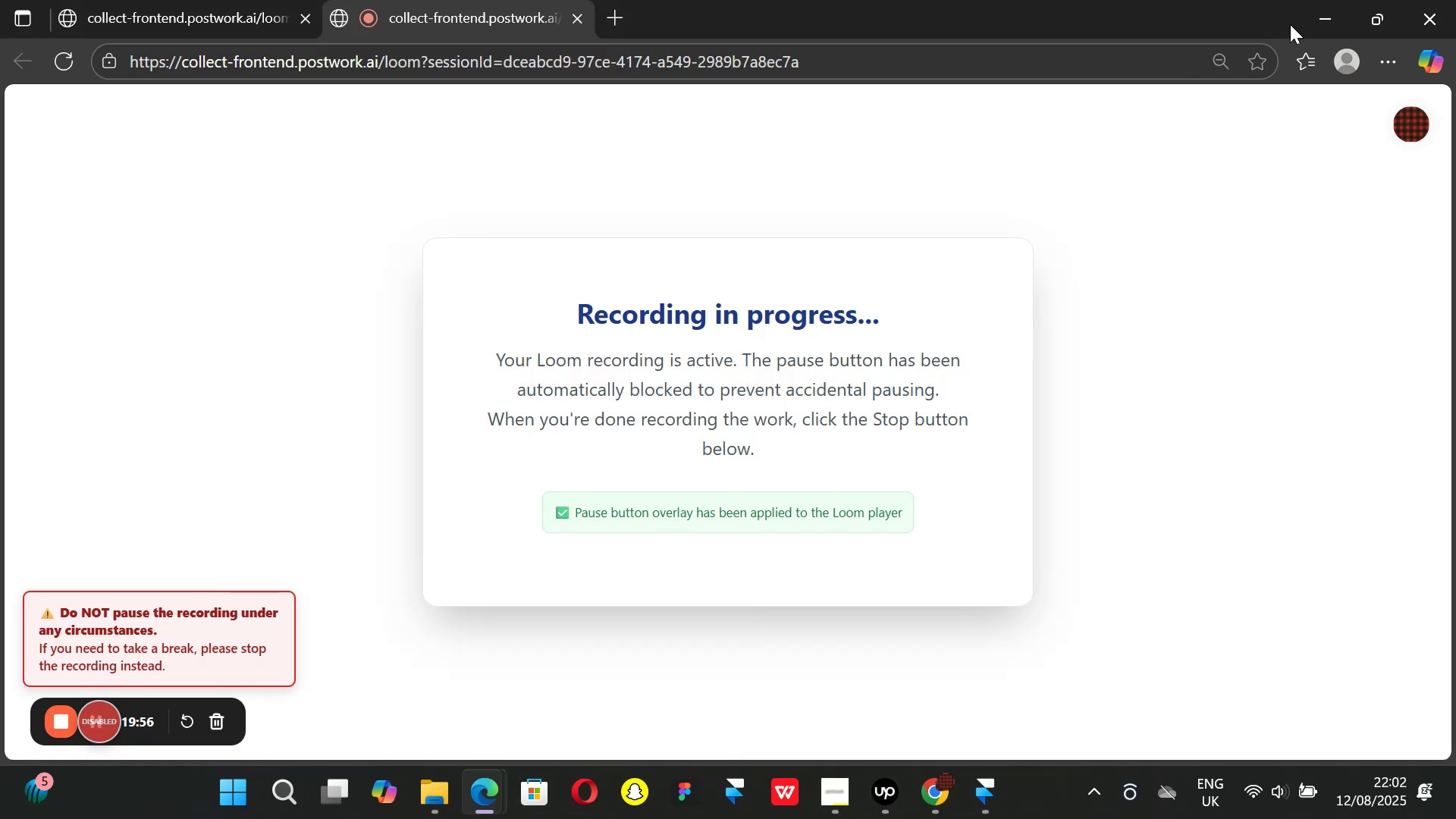 
left_click([1316, 27])
 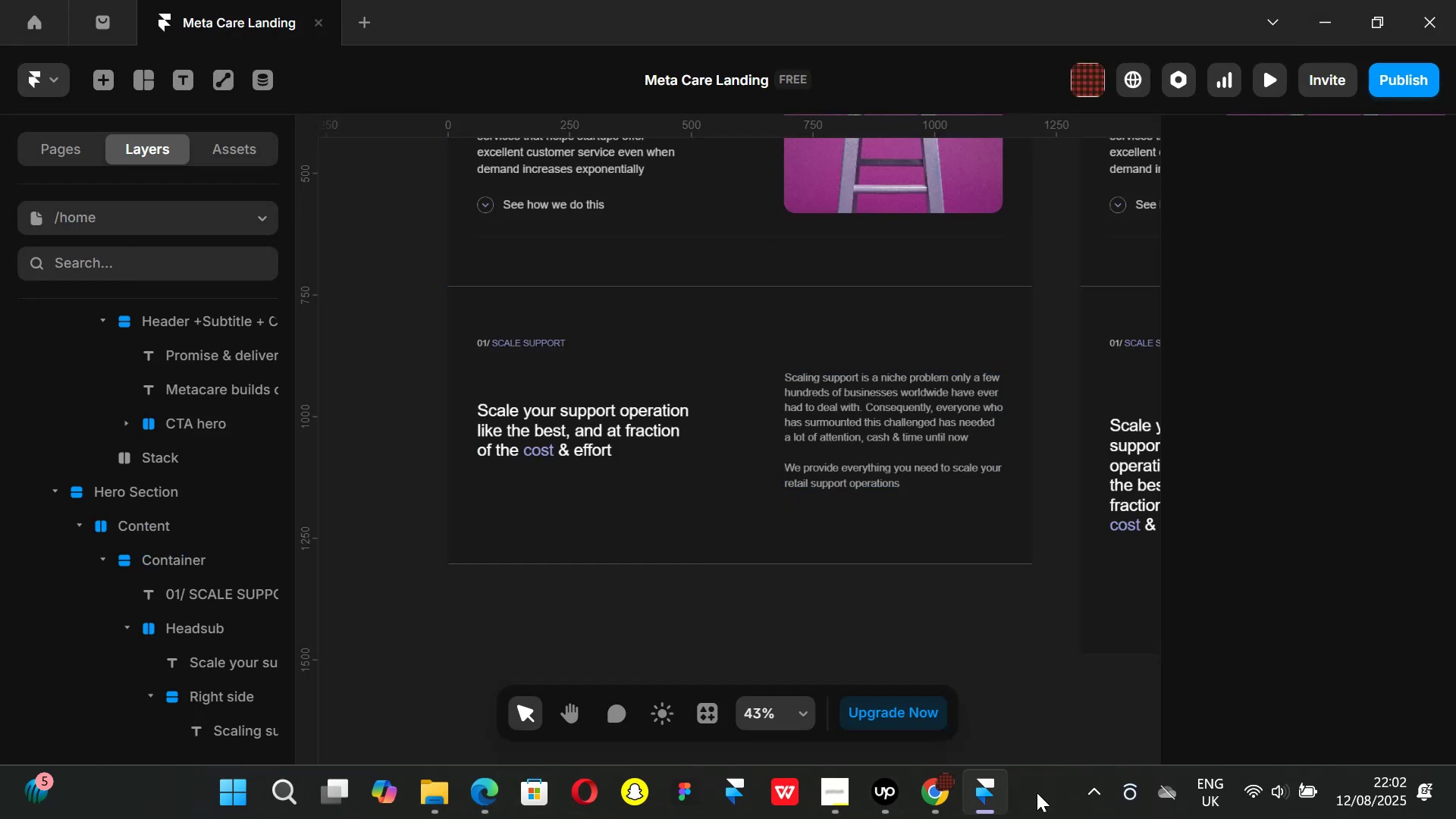 
left_click([950, 775])
 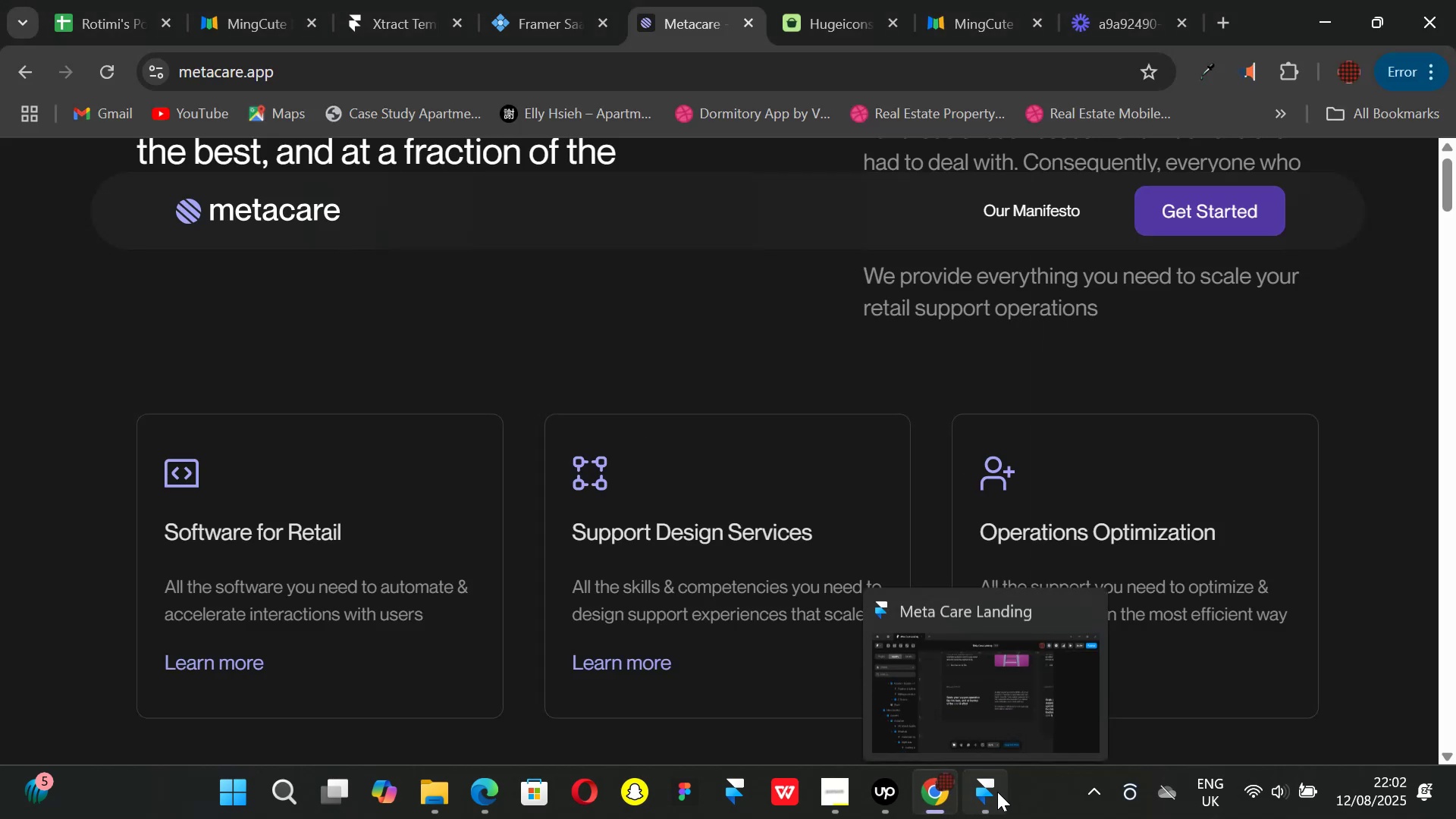 
left_click([997, 792])
 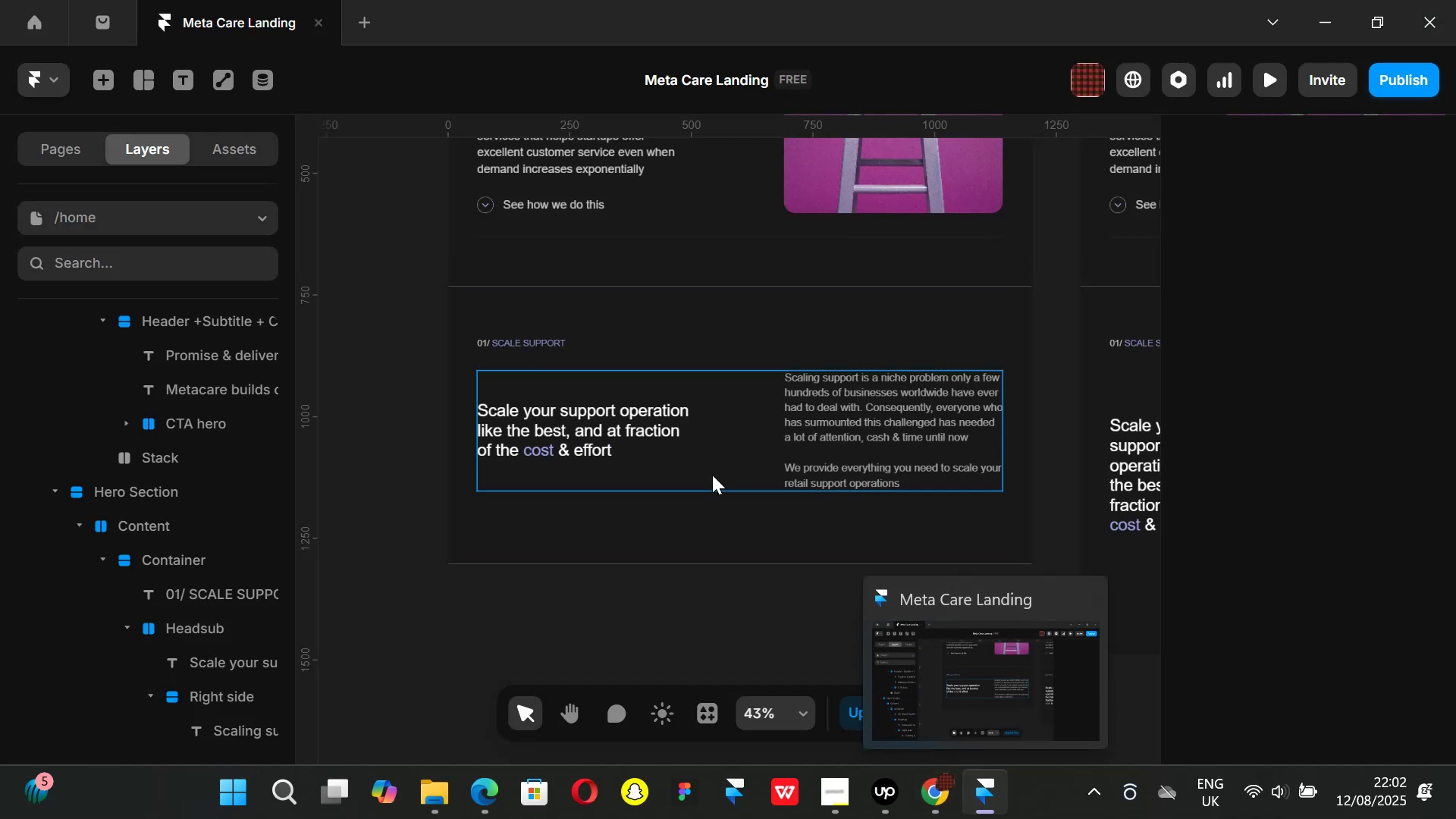 
left_click([711, 467])
 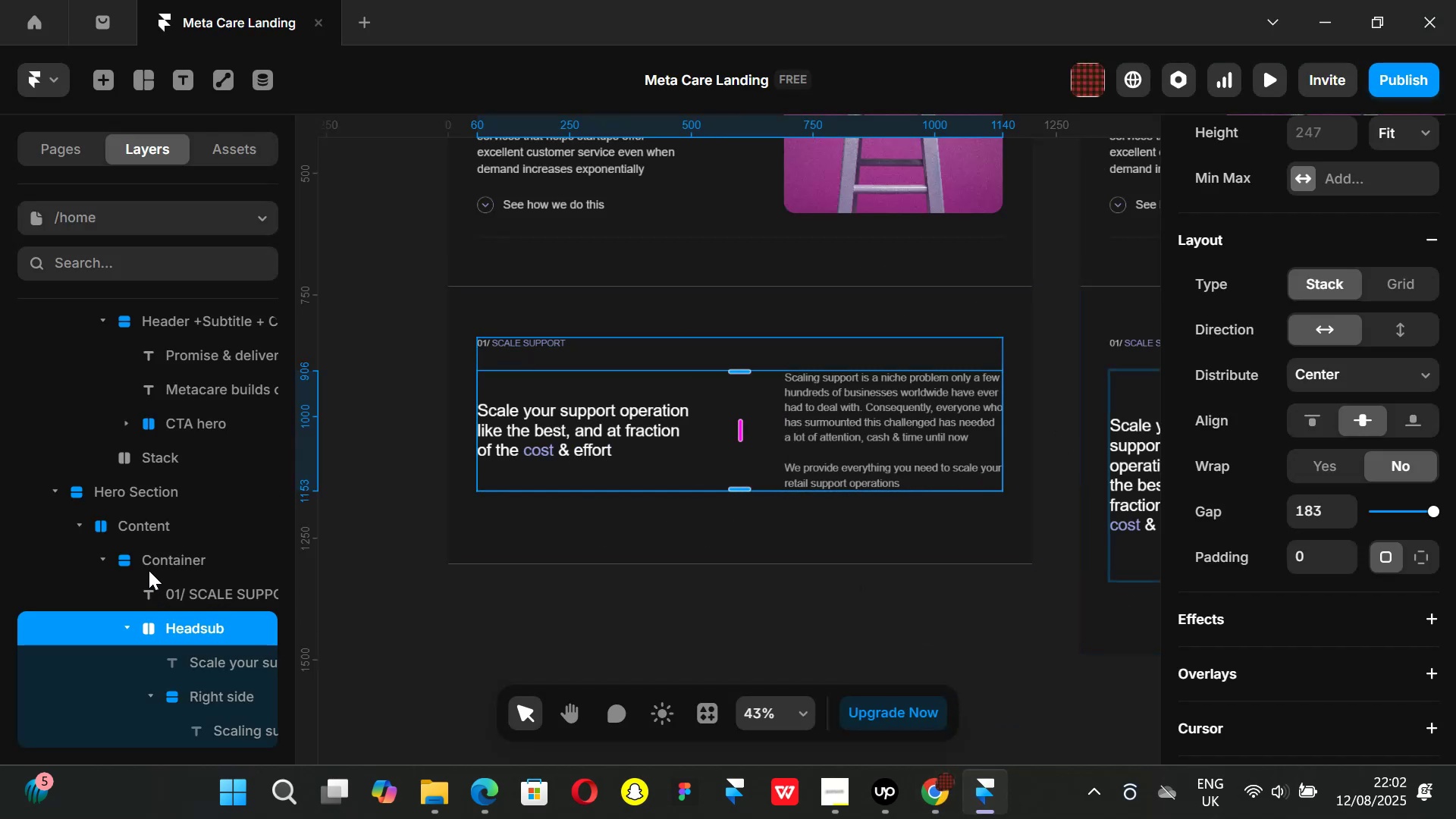 
left_click([149, 557])
 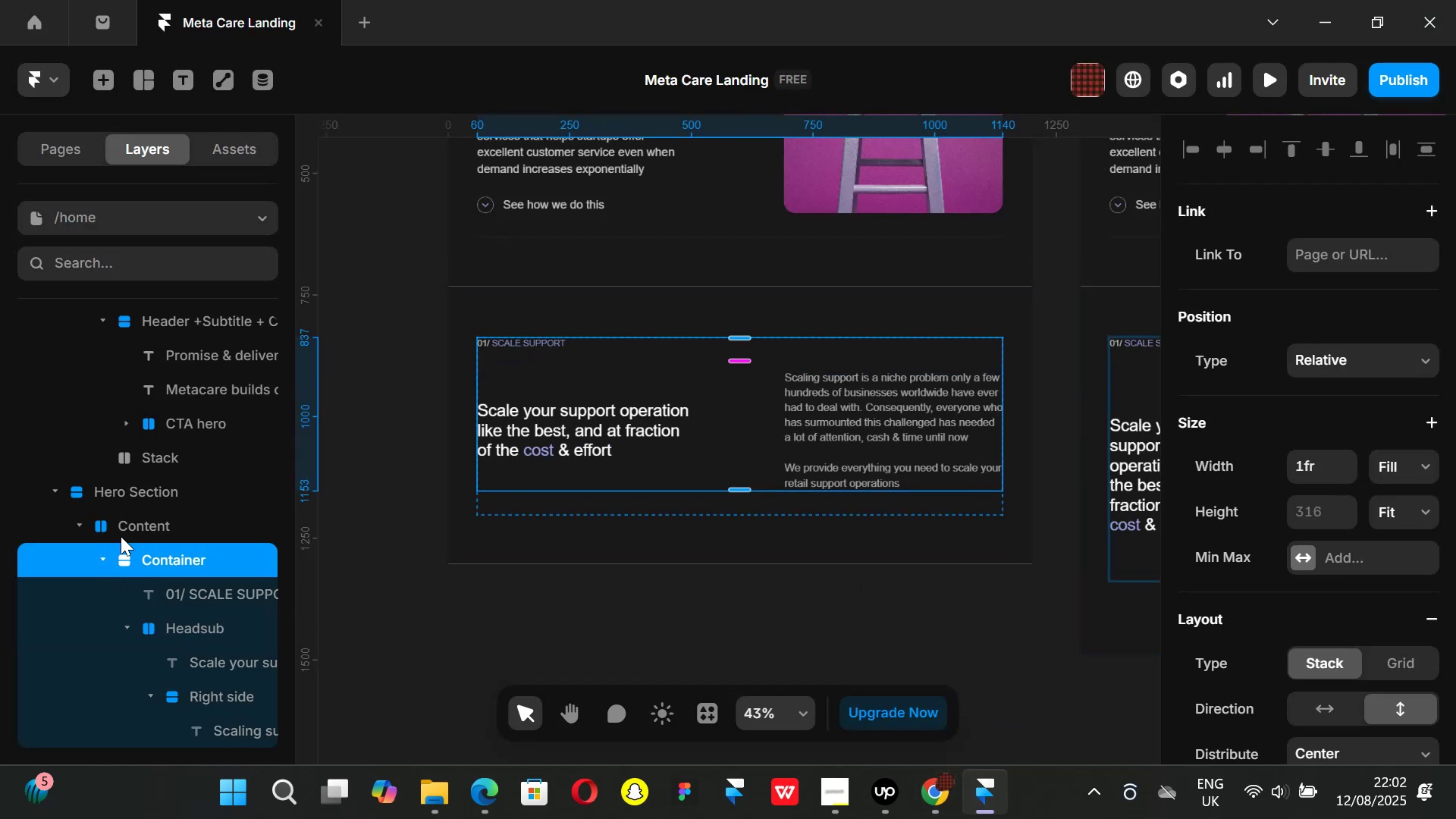 
left_click([130, 526])
 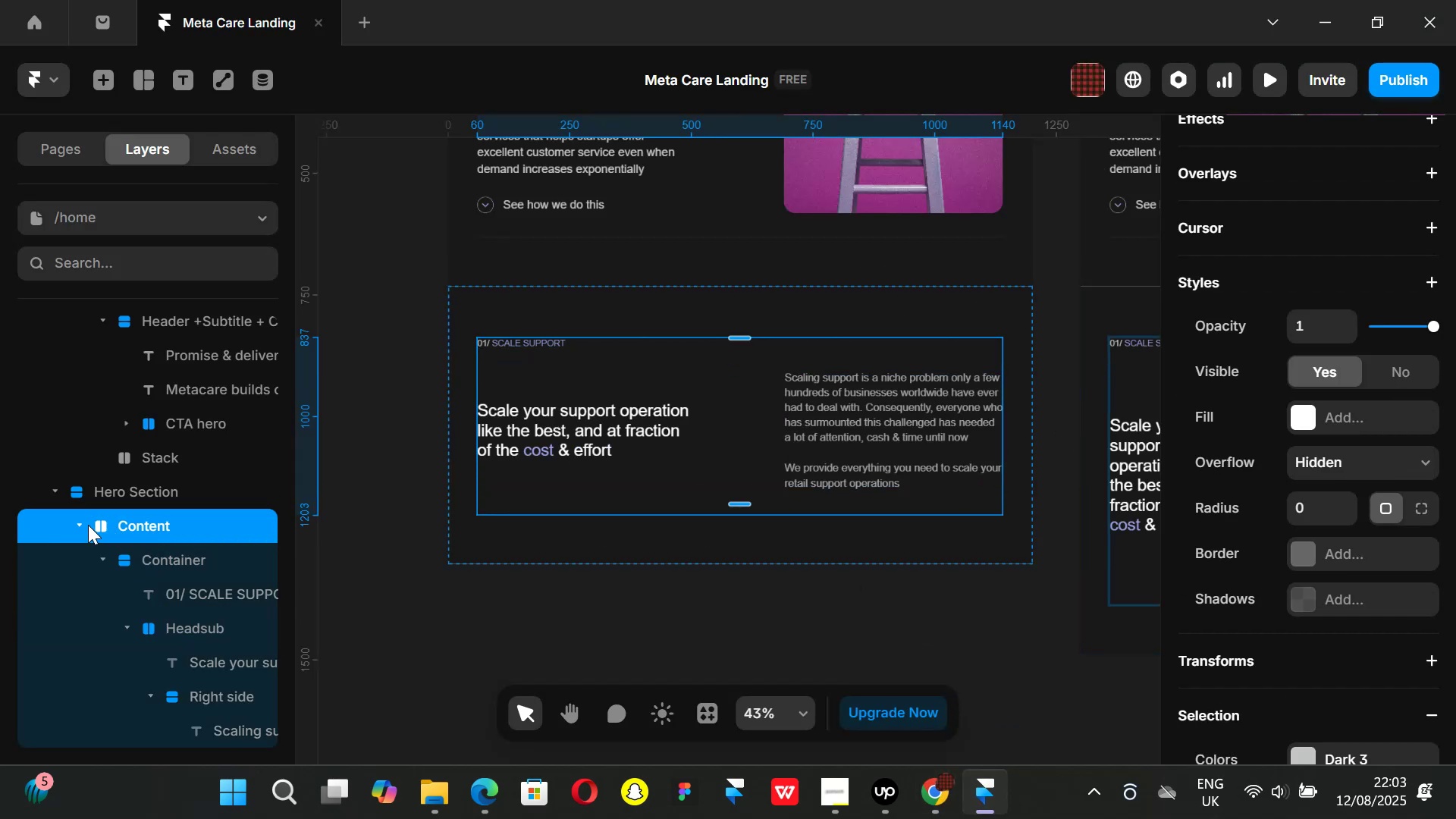 
left_click([138, 491])
 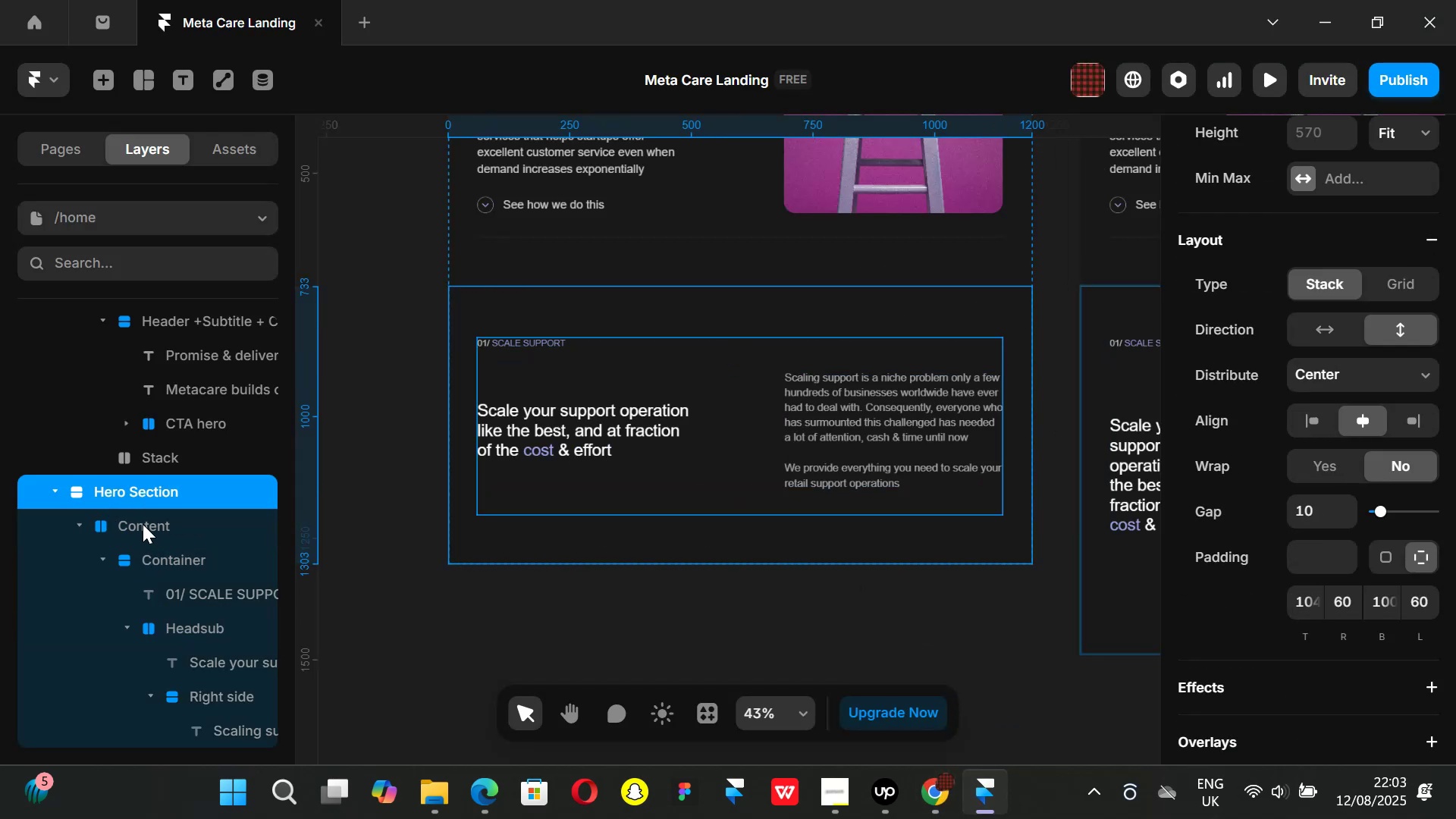 
left_click([143, 524])
 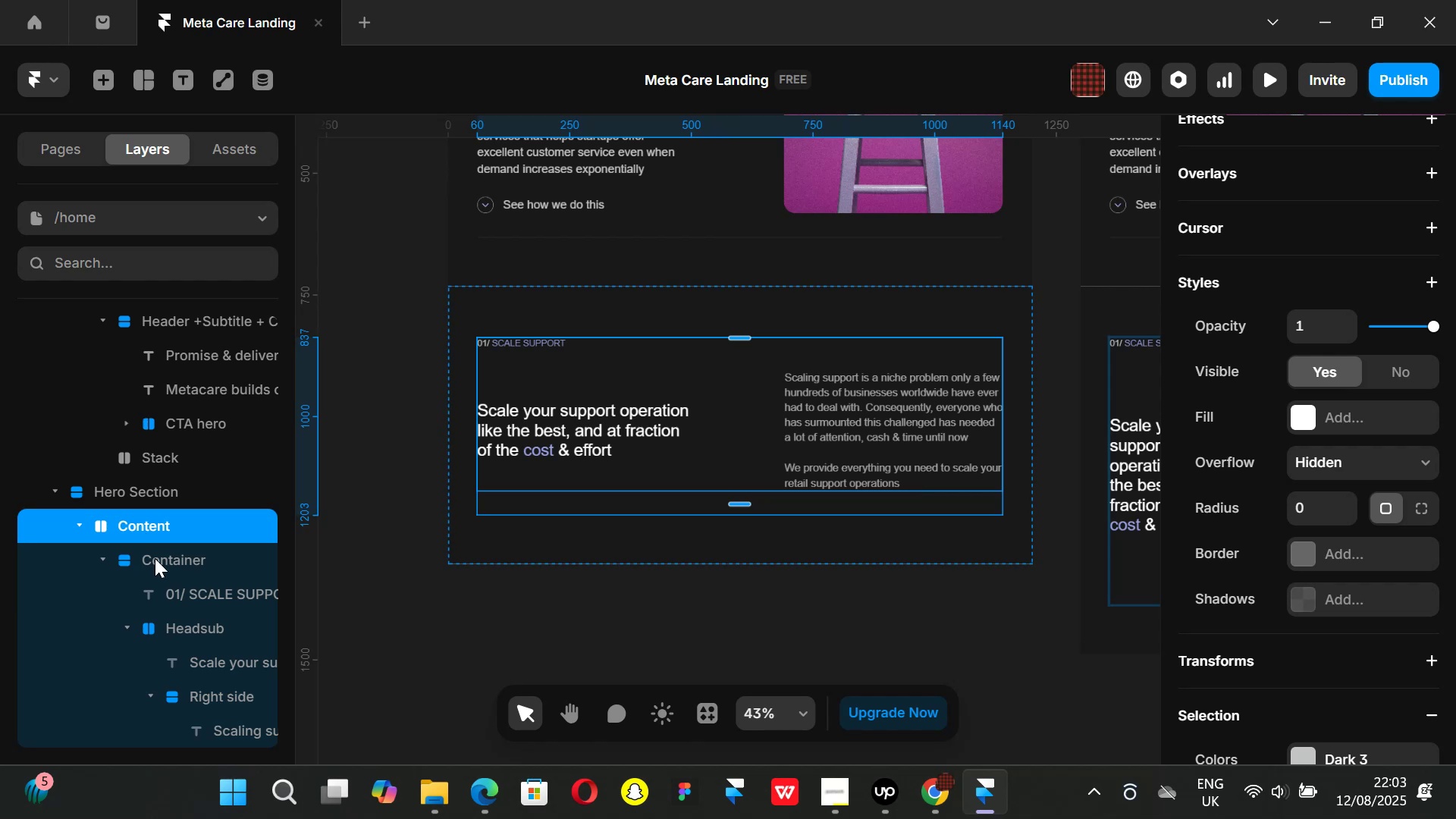 
left_click([155, 558])
 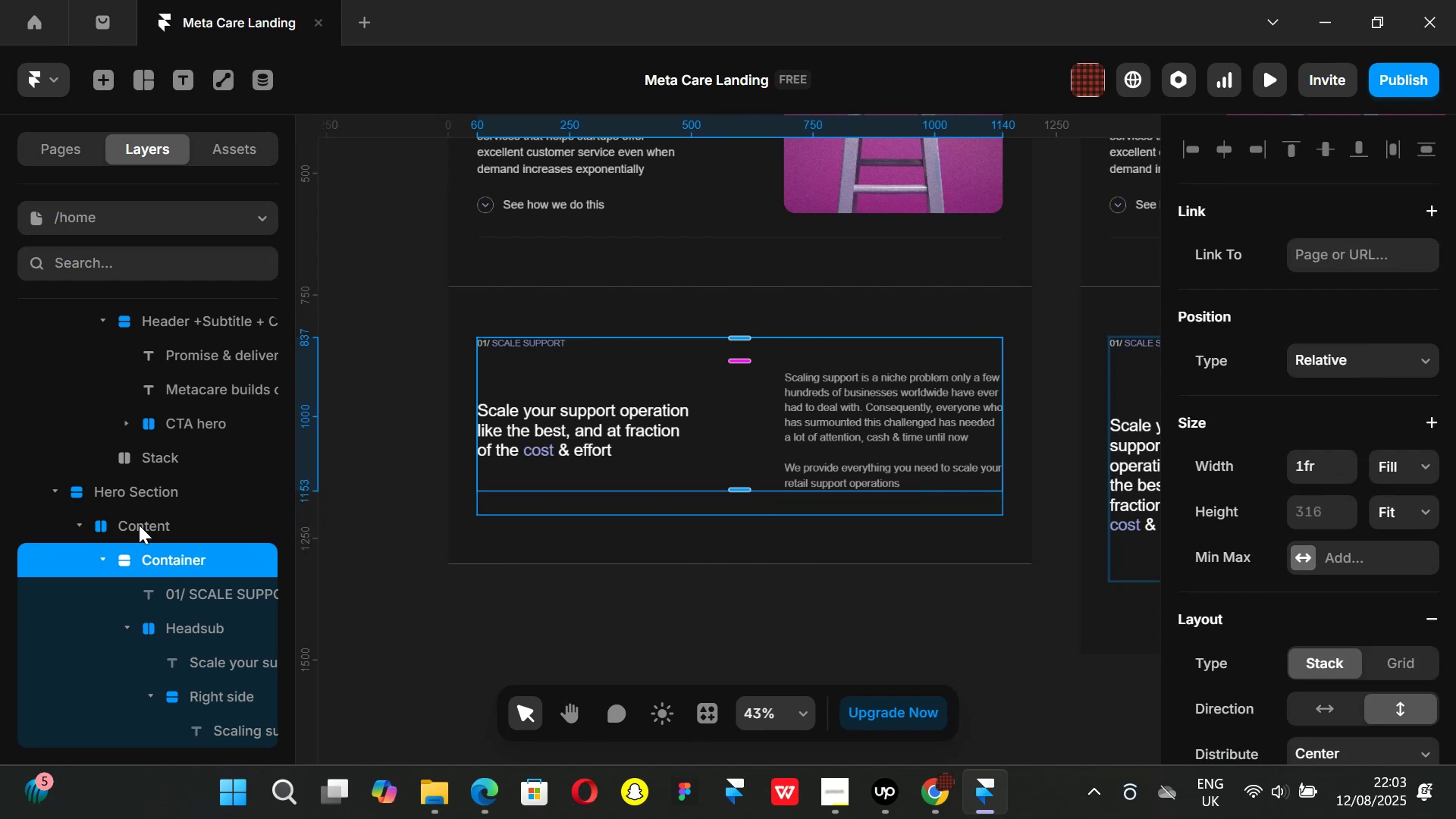 
left_click([139, 519])
 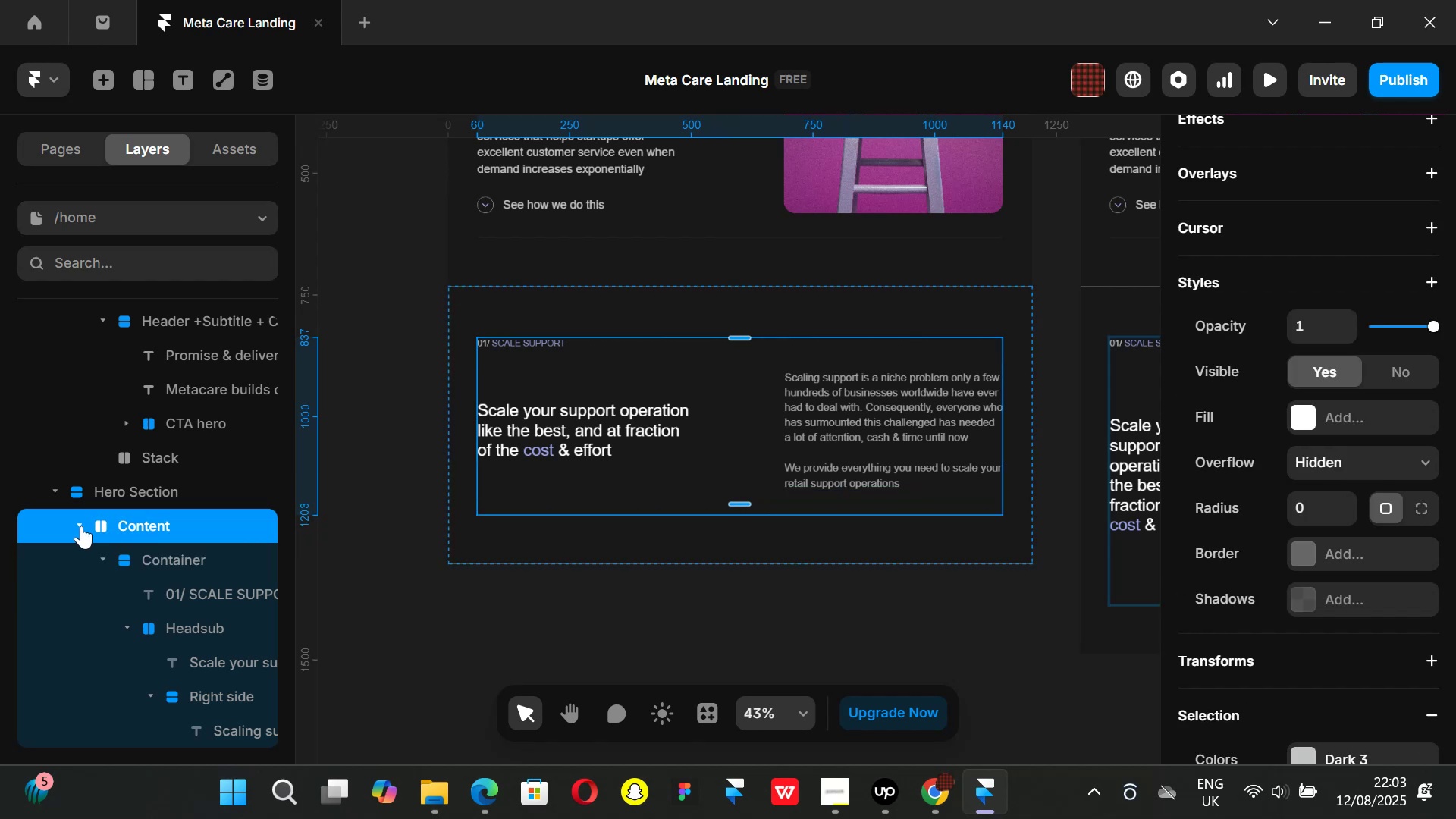 
left_click([81, 526])
 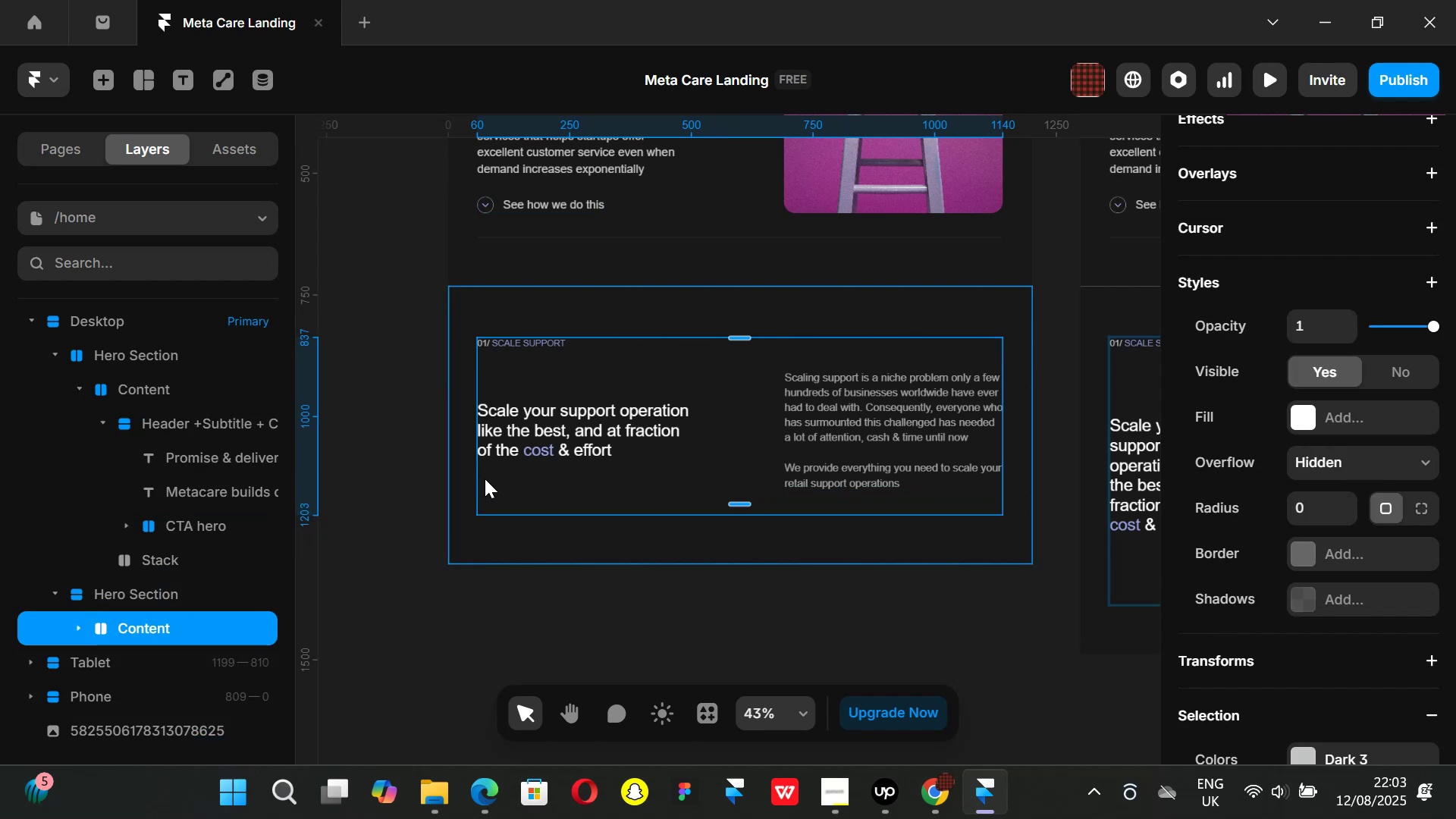 
key(F)
 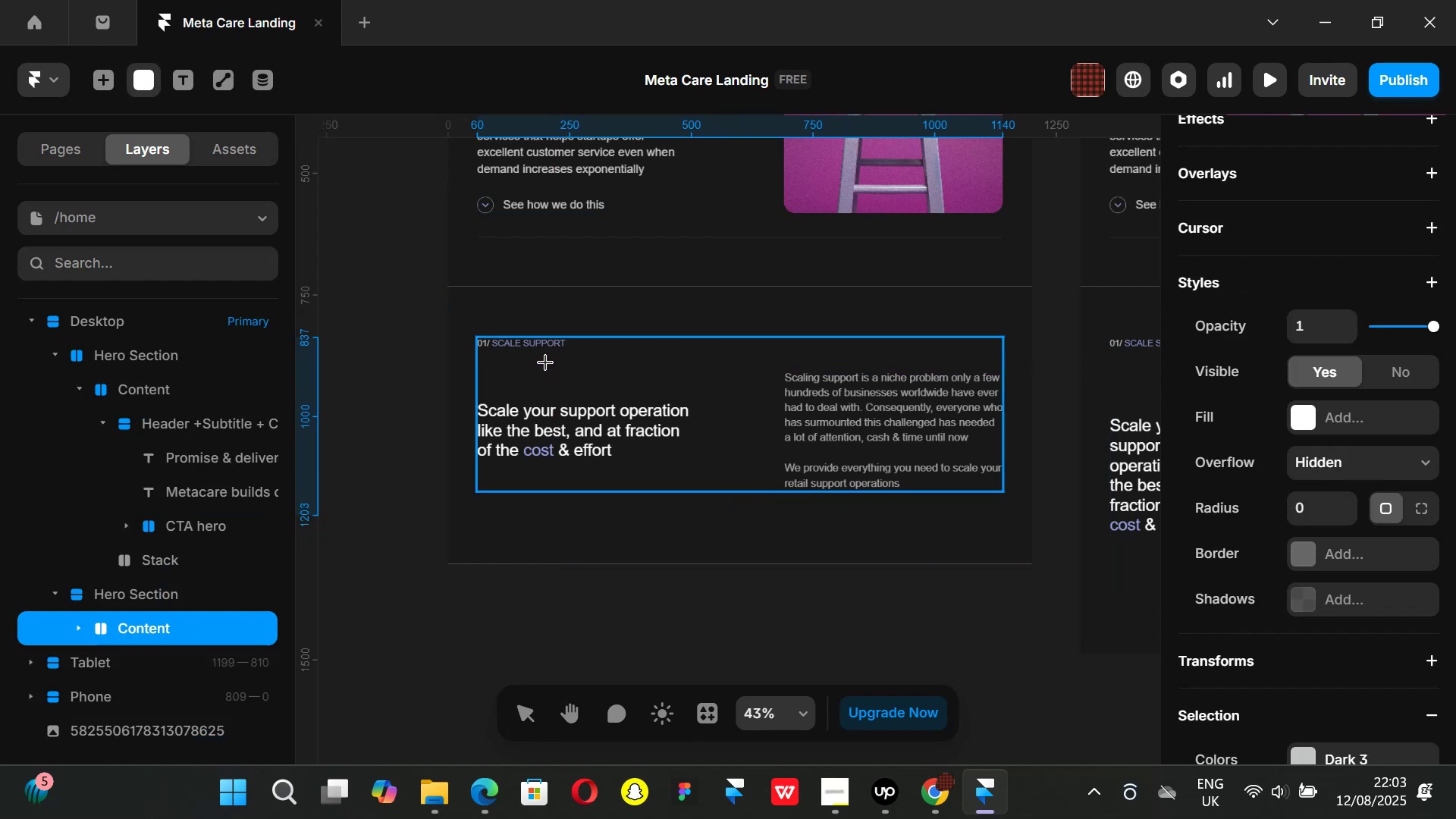 
left_click_drag(start_coordinate=[541, 354], to_coordinate=[708, 479])
 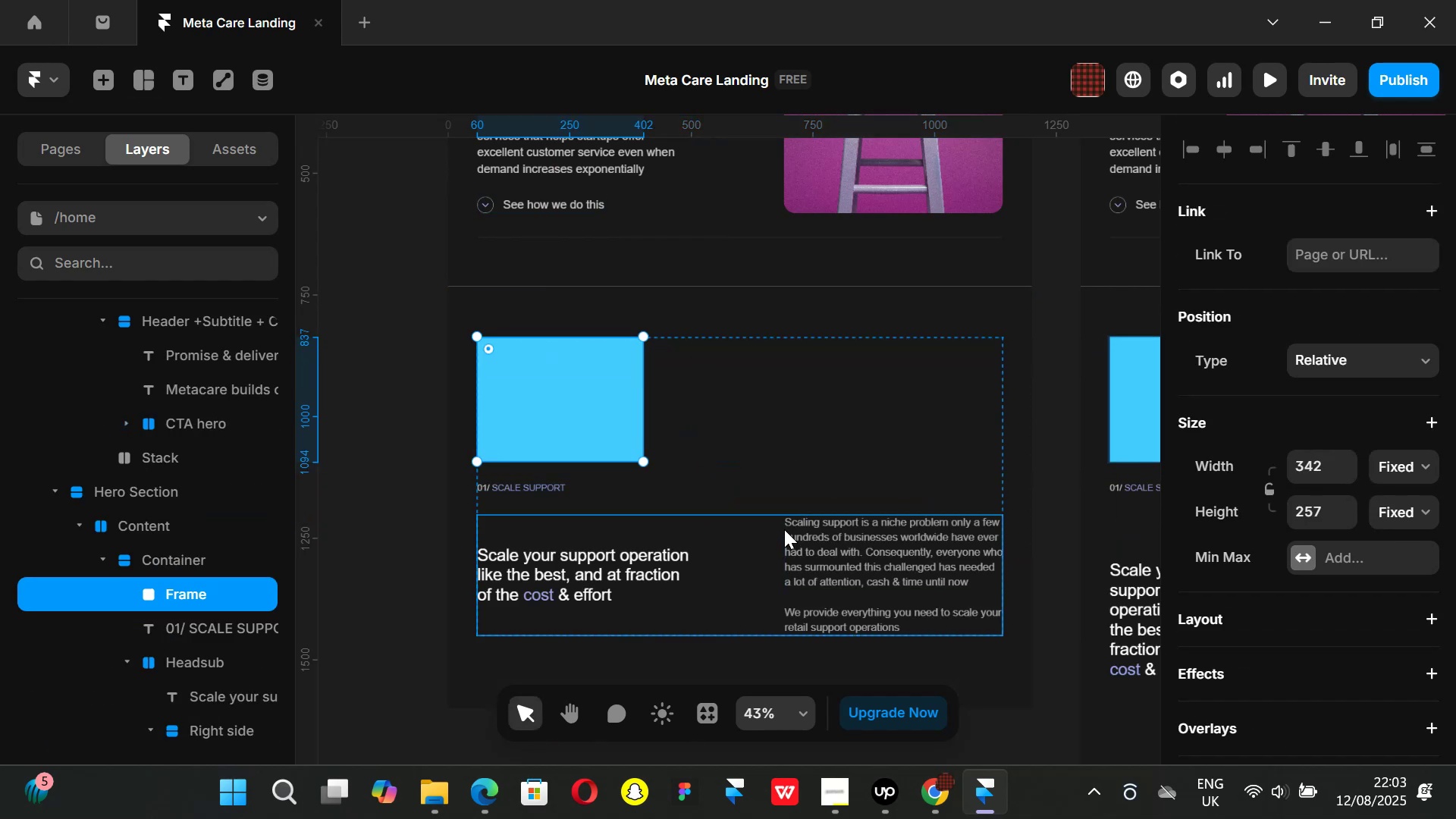 
key(ArrowDown)
 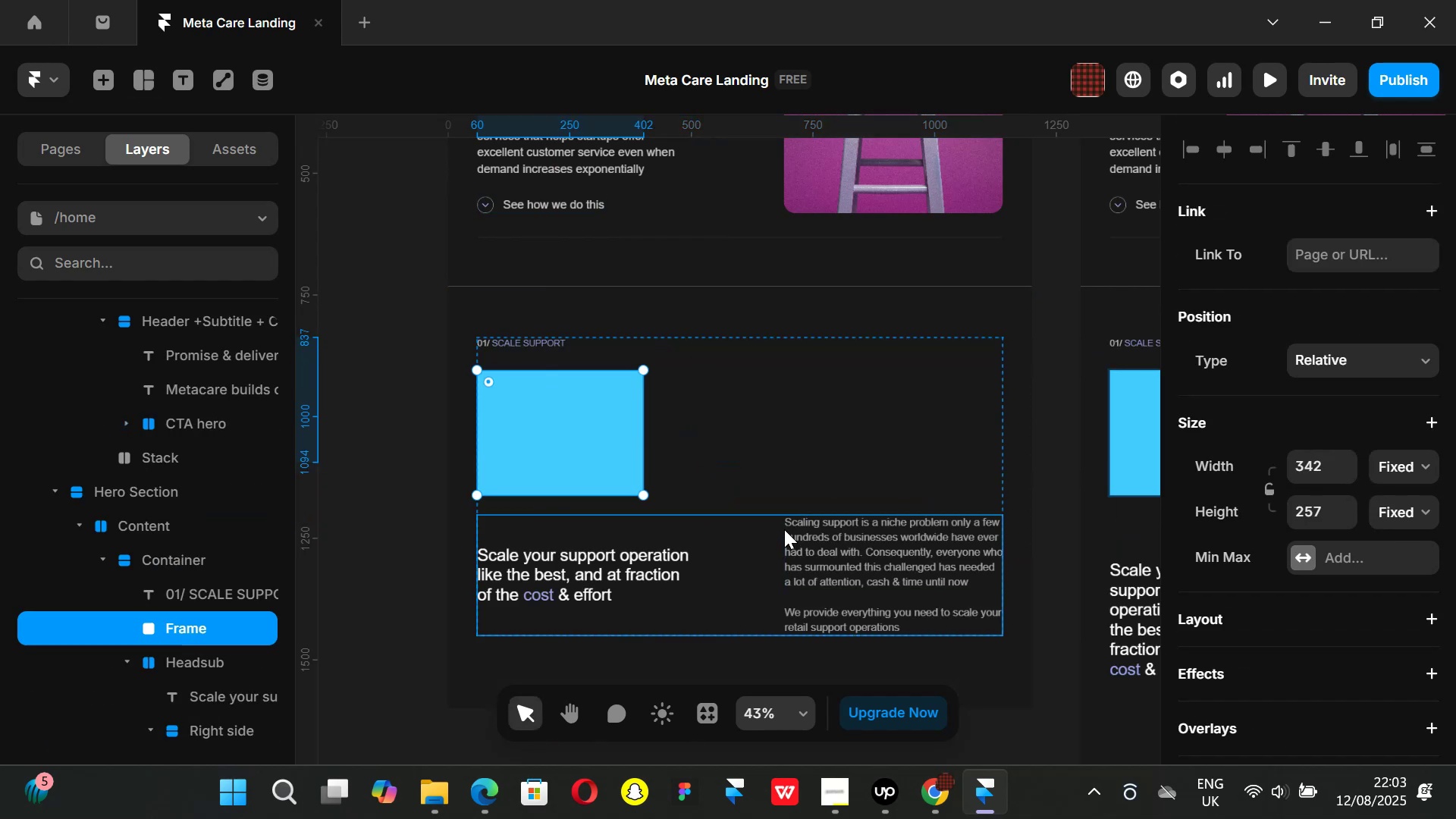 
key(ArrowDown)
 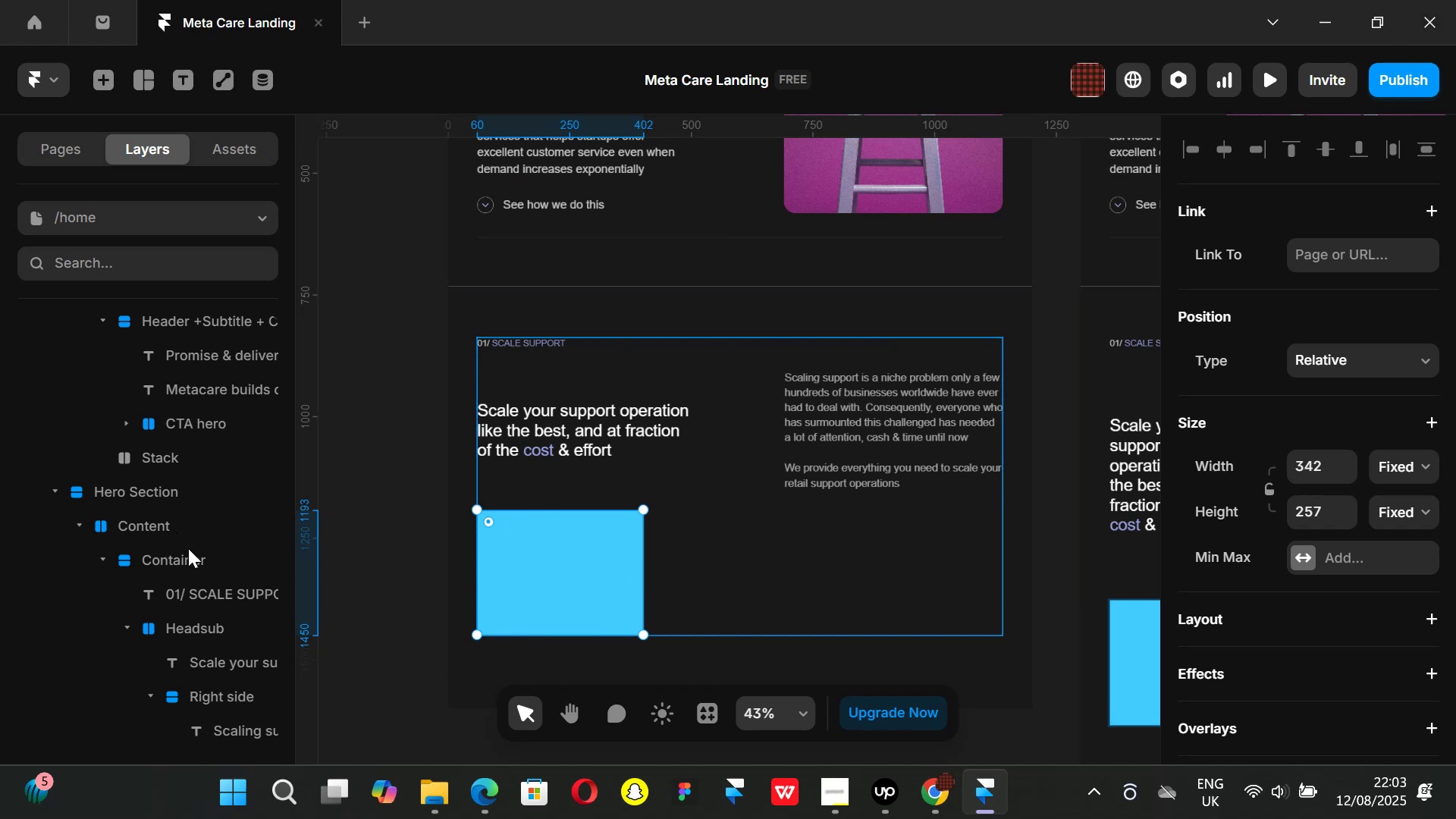 
wait(7.69)
 